 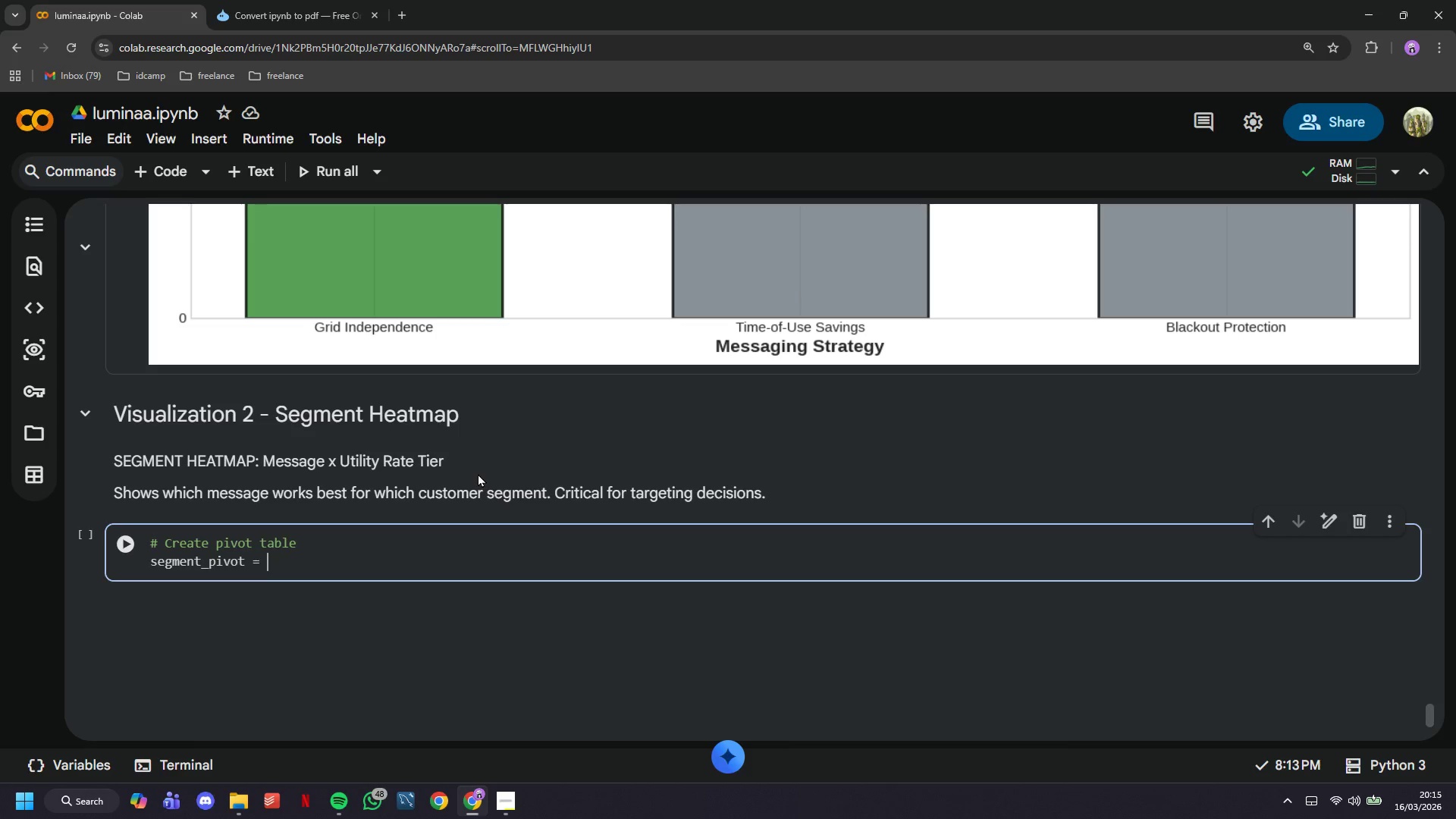 
hold_key(key=ShiftLeft, duration=0.38)
 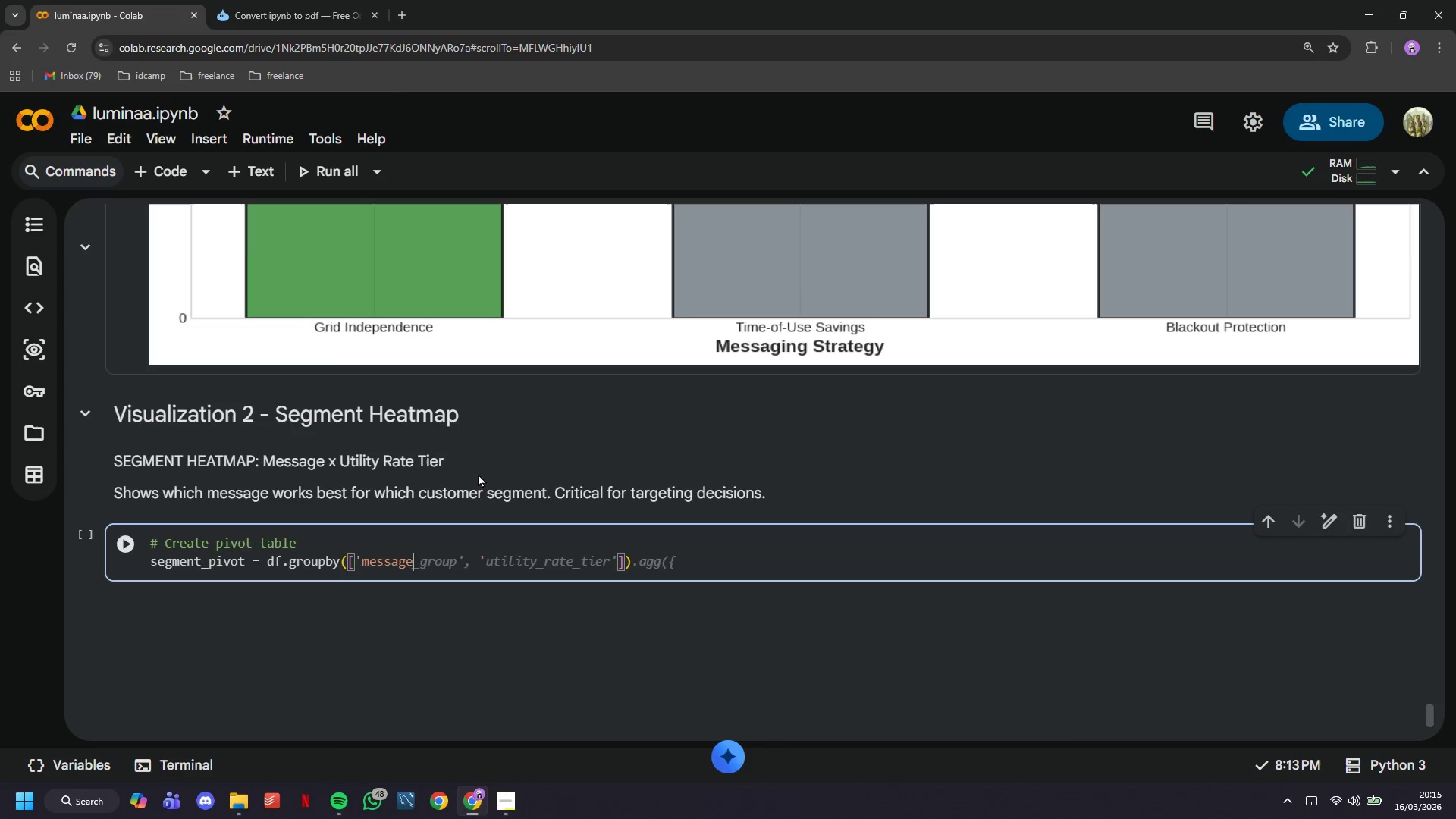 
wait(5.44)
 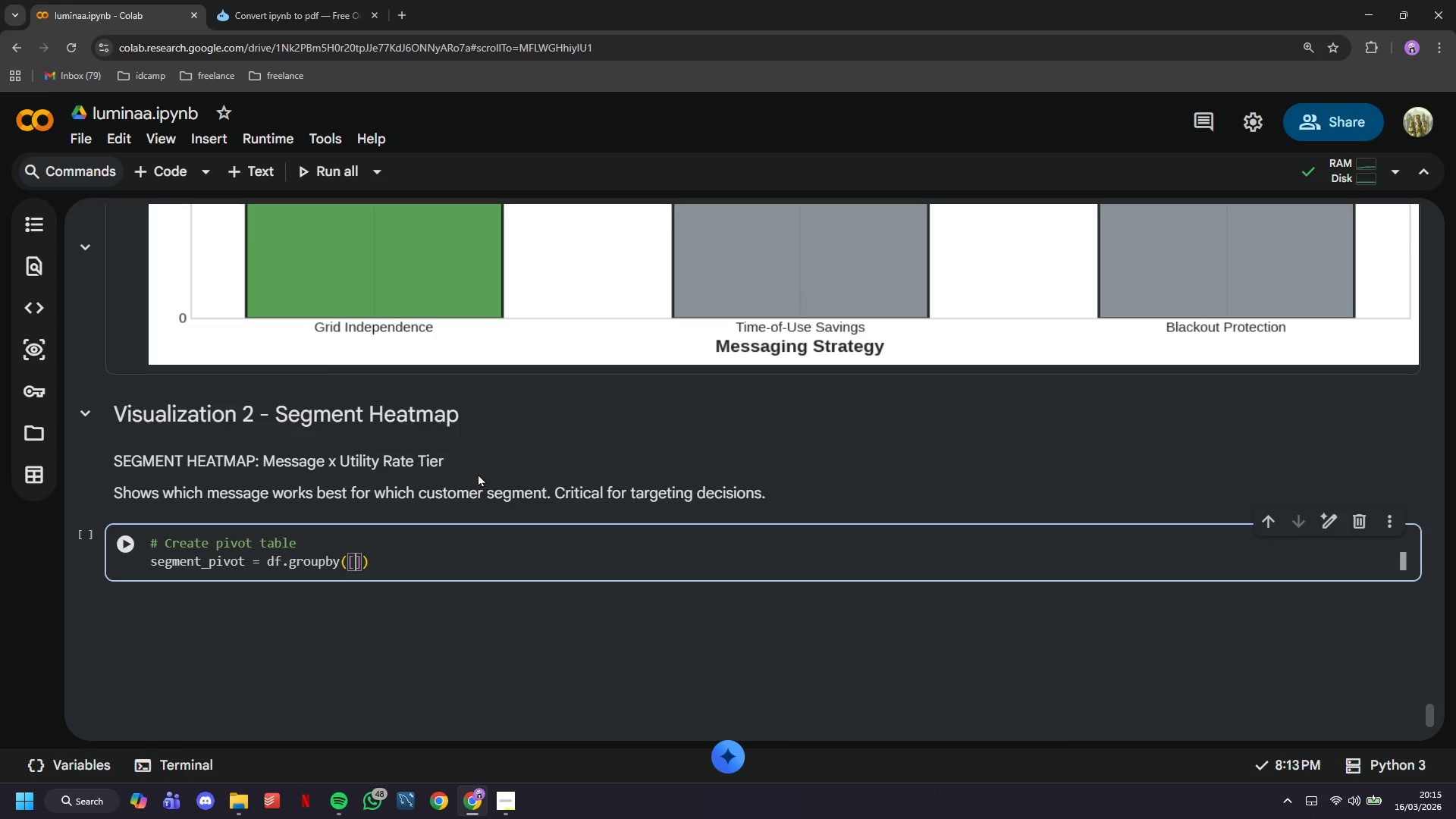 
hold_key(key=ShiftLeft, duration=0.42)
 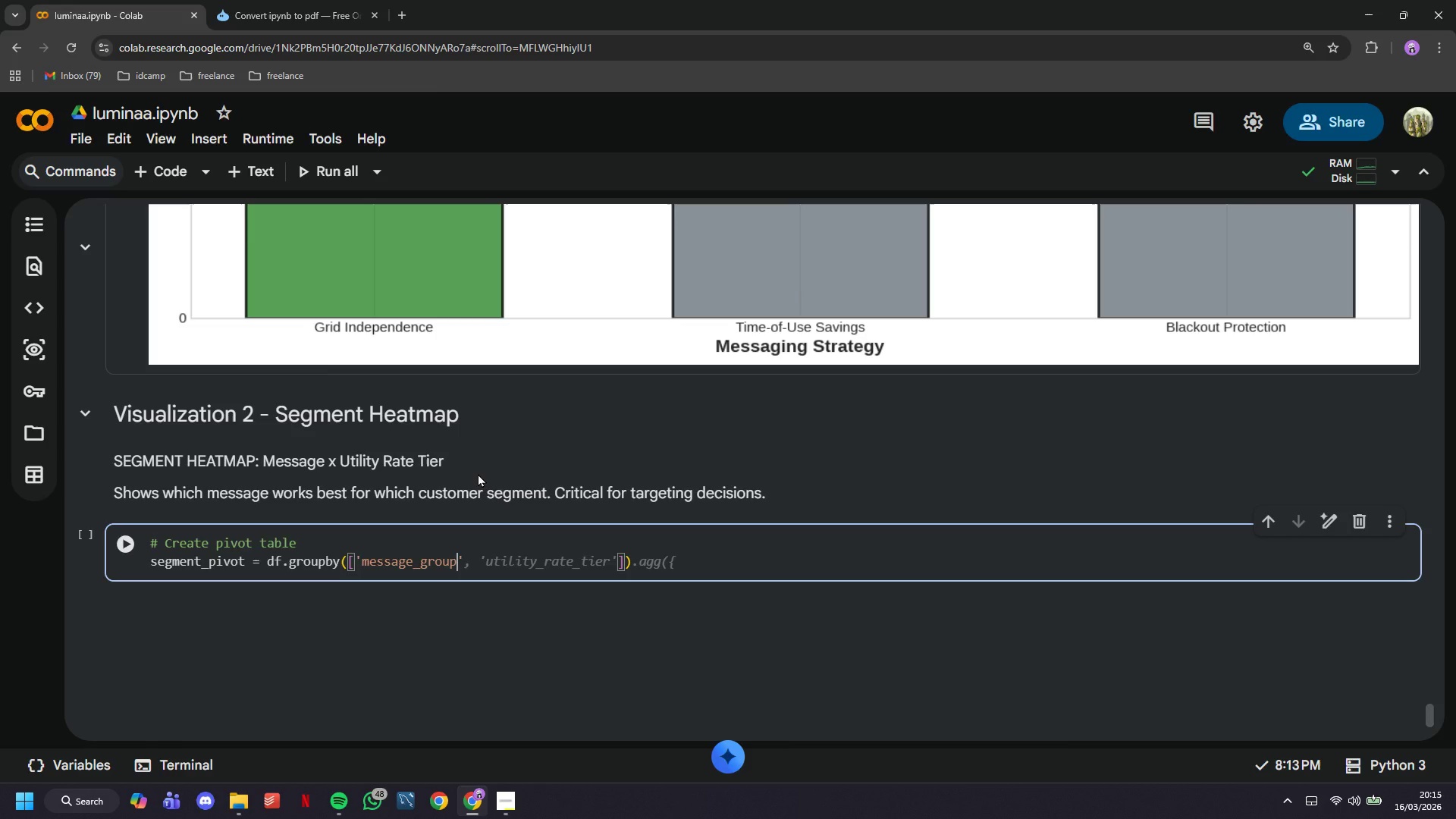 
key(ArrowRight)
 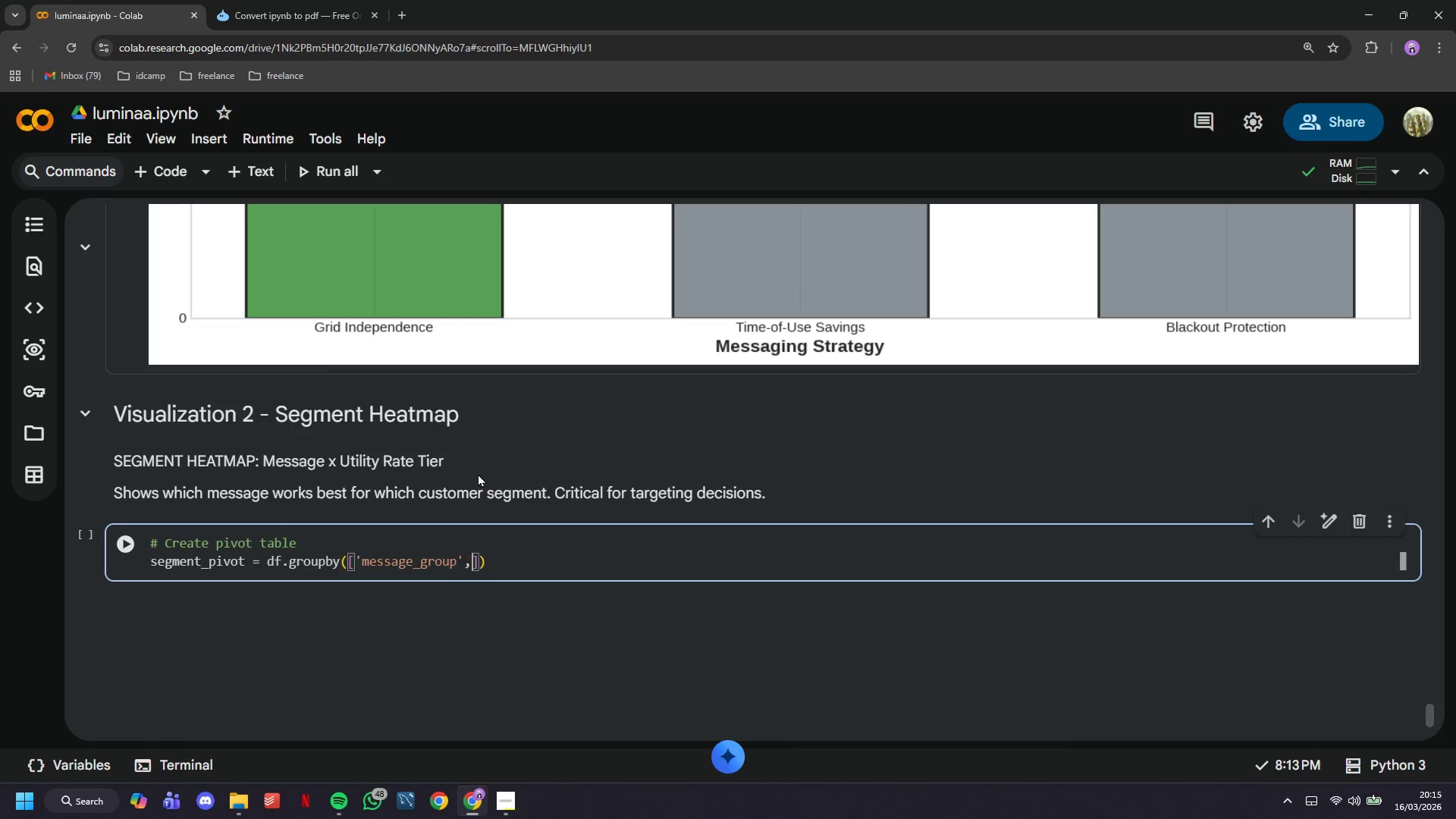 
type(, 'utility_rate_tier)
 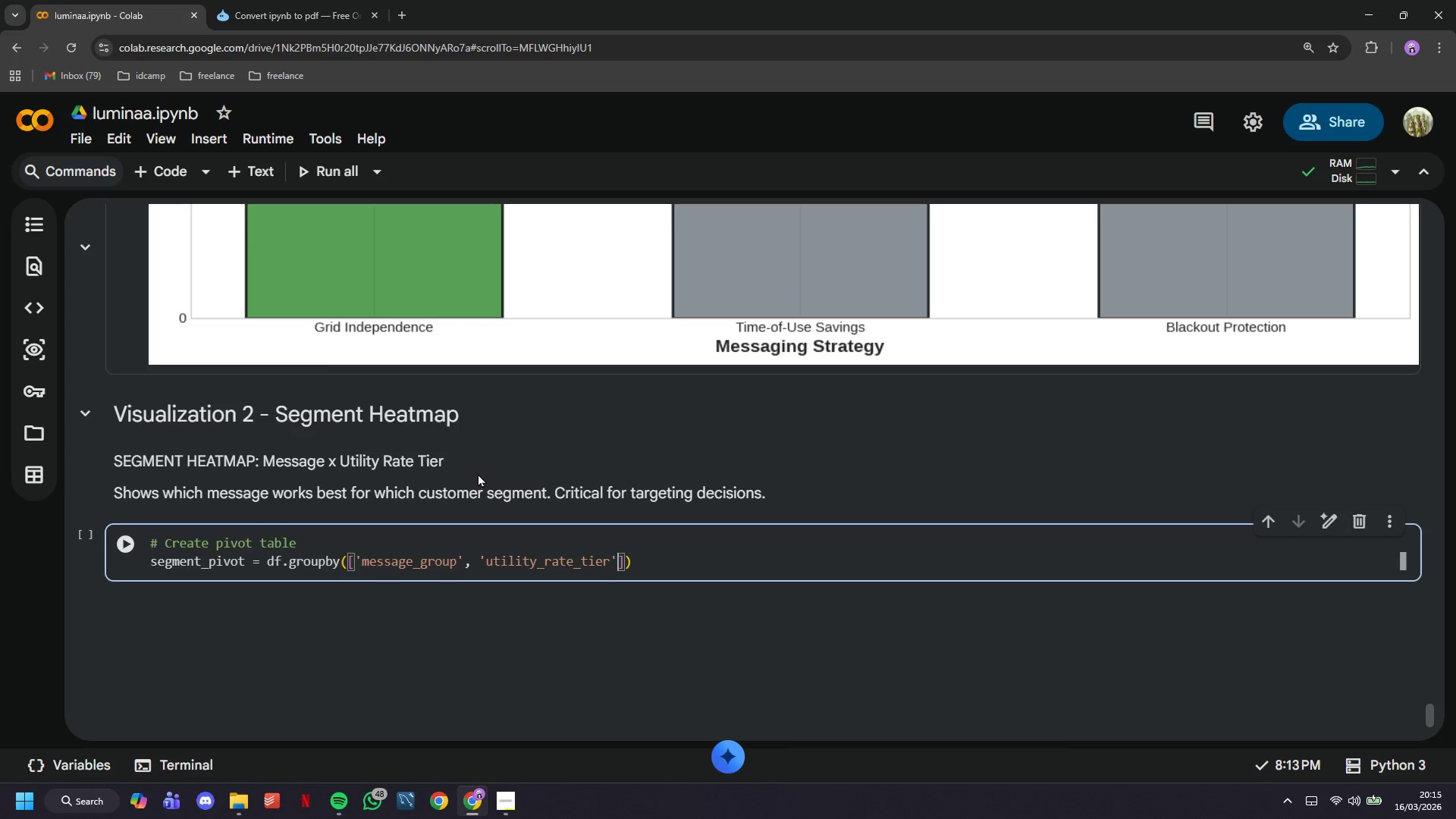 
 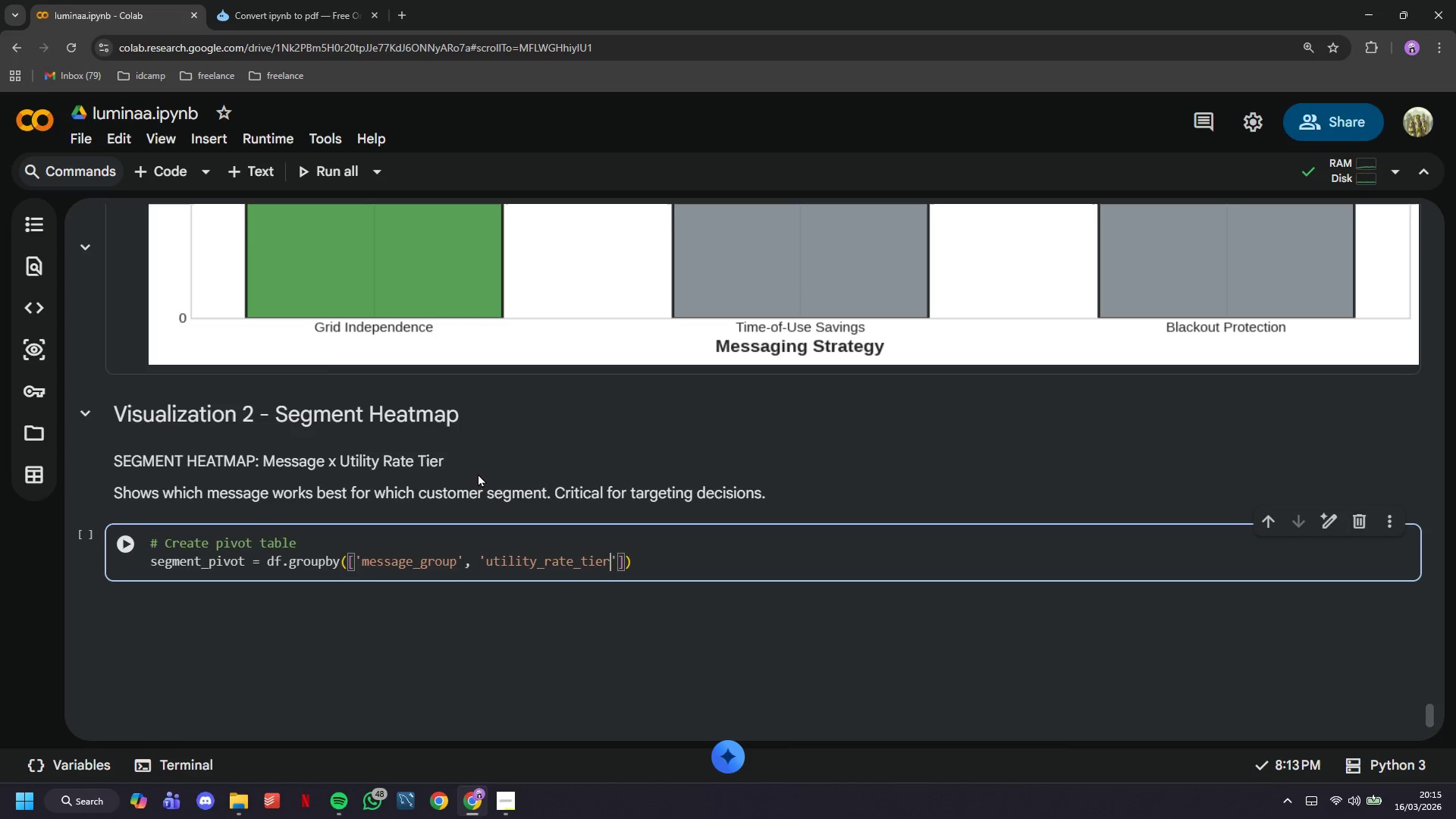 
key(ArrowRight)
 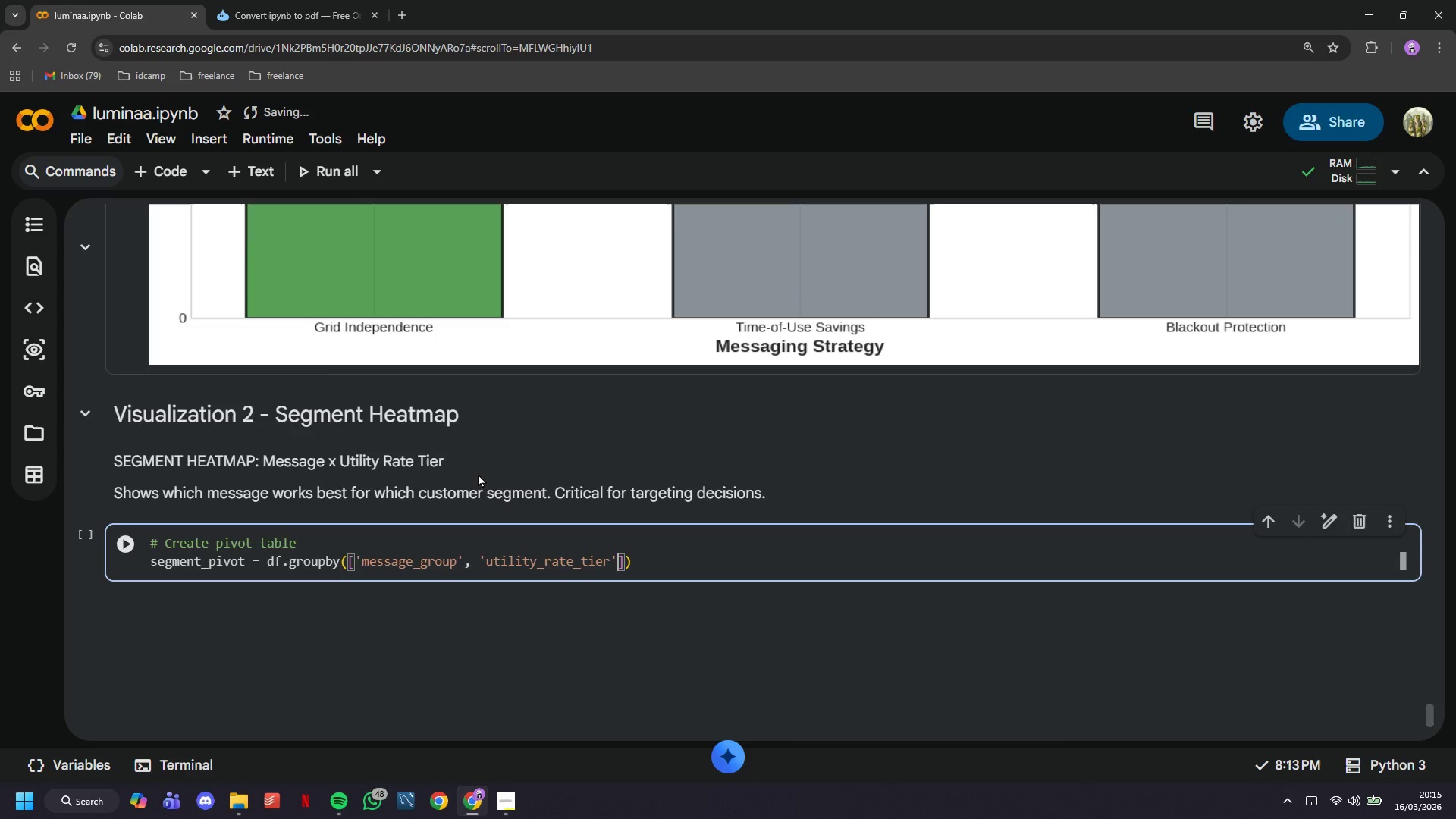 
key(ArrowRight)
 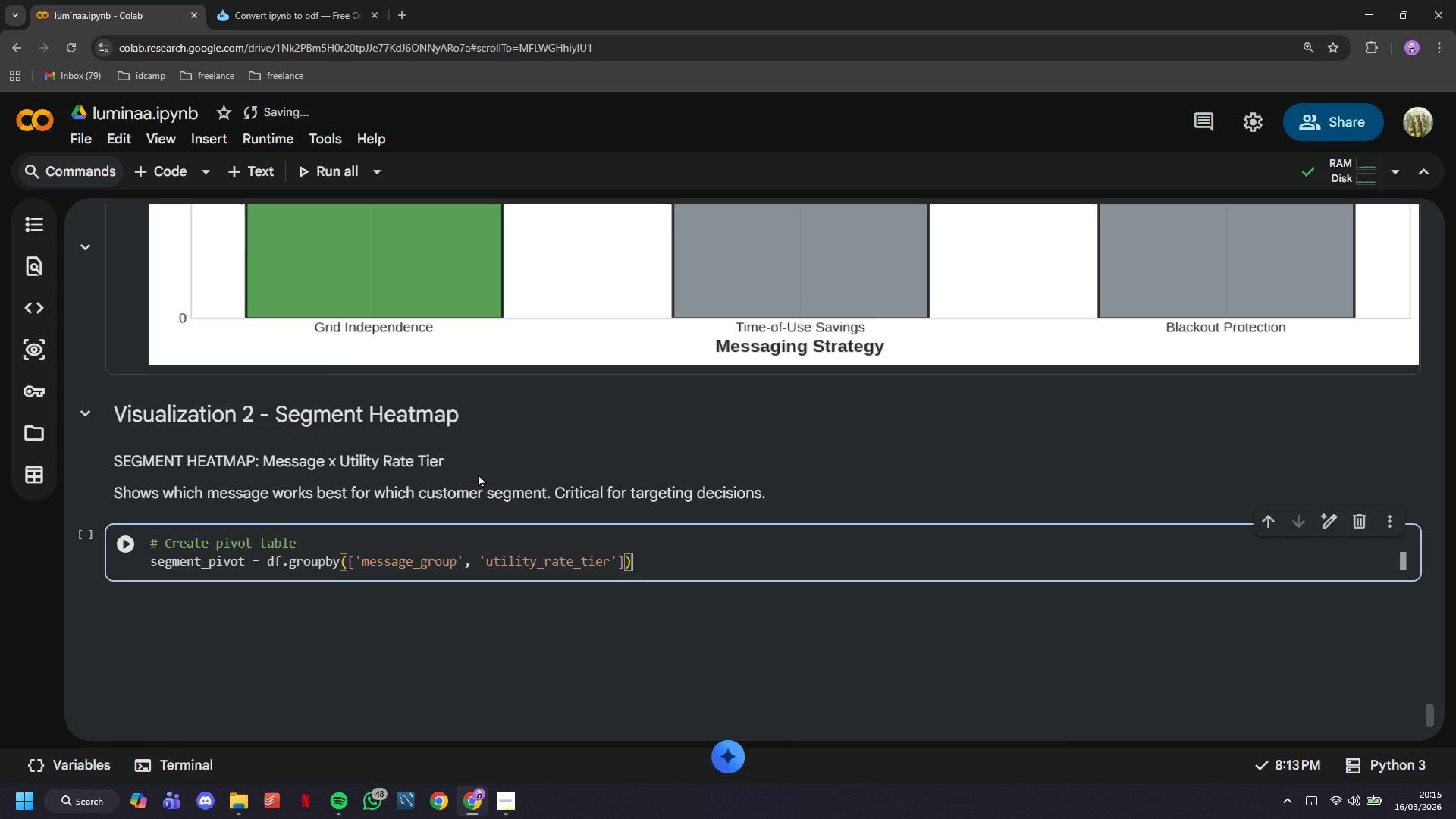 
key(ArrowRight)
 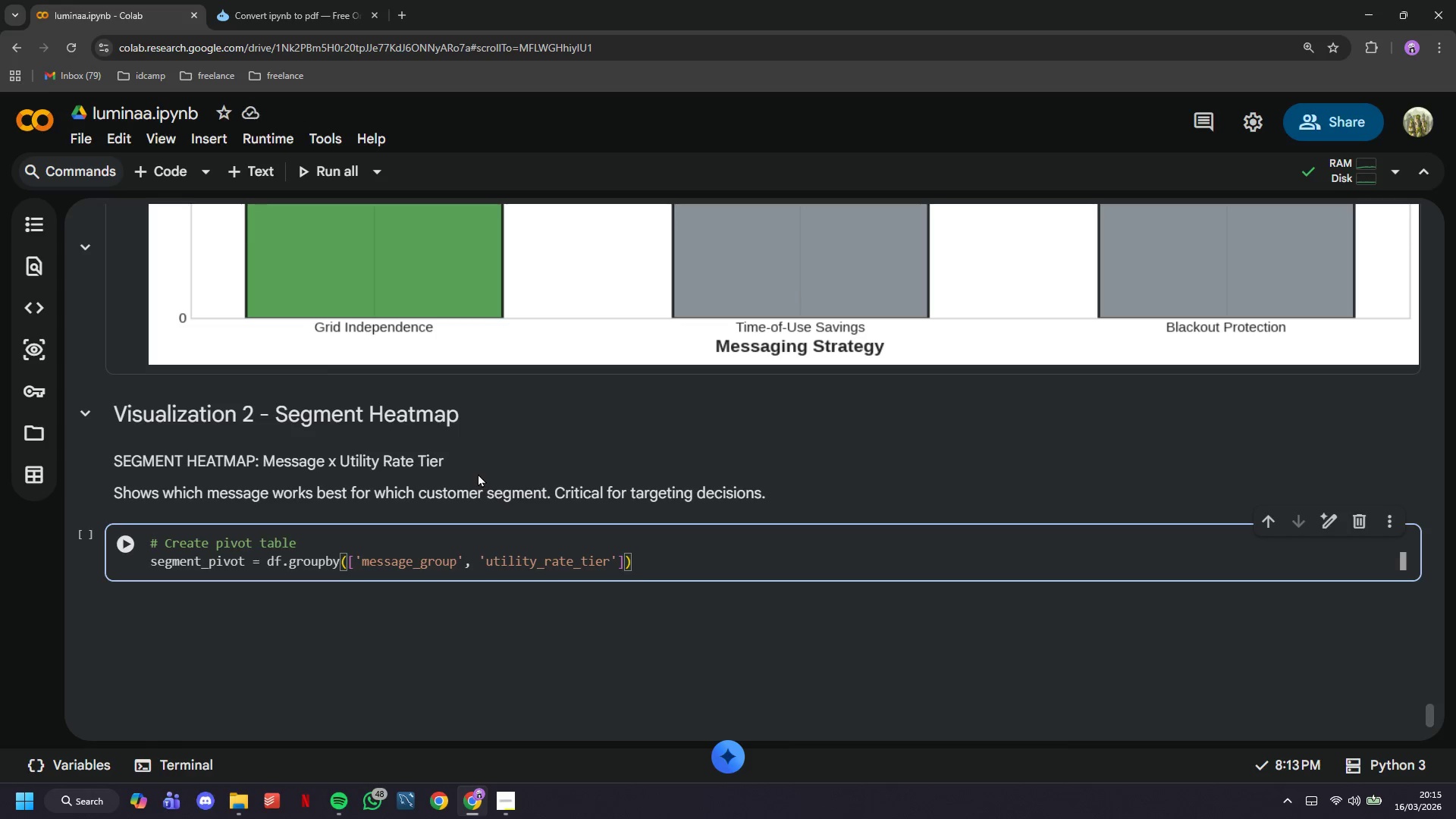 
type(['converted)
 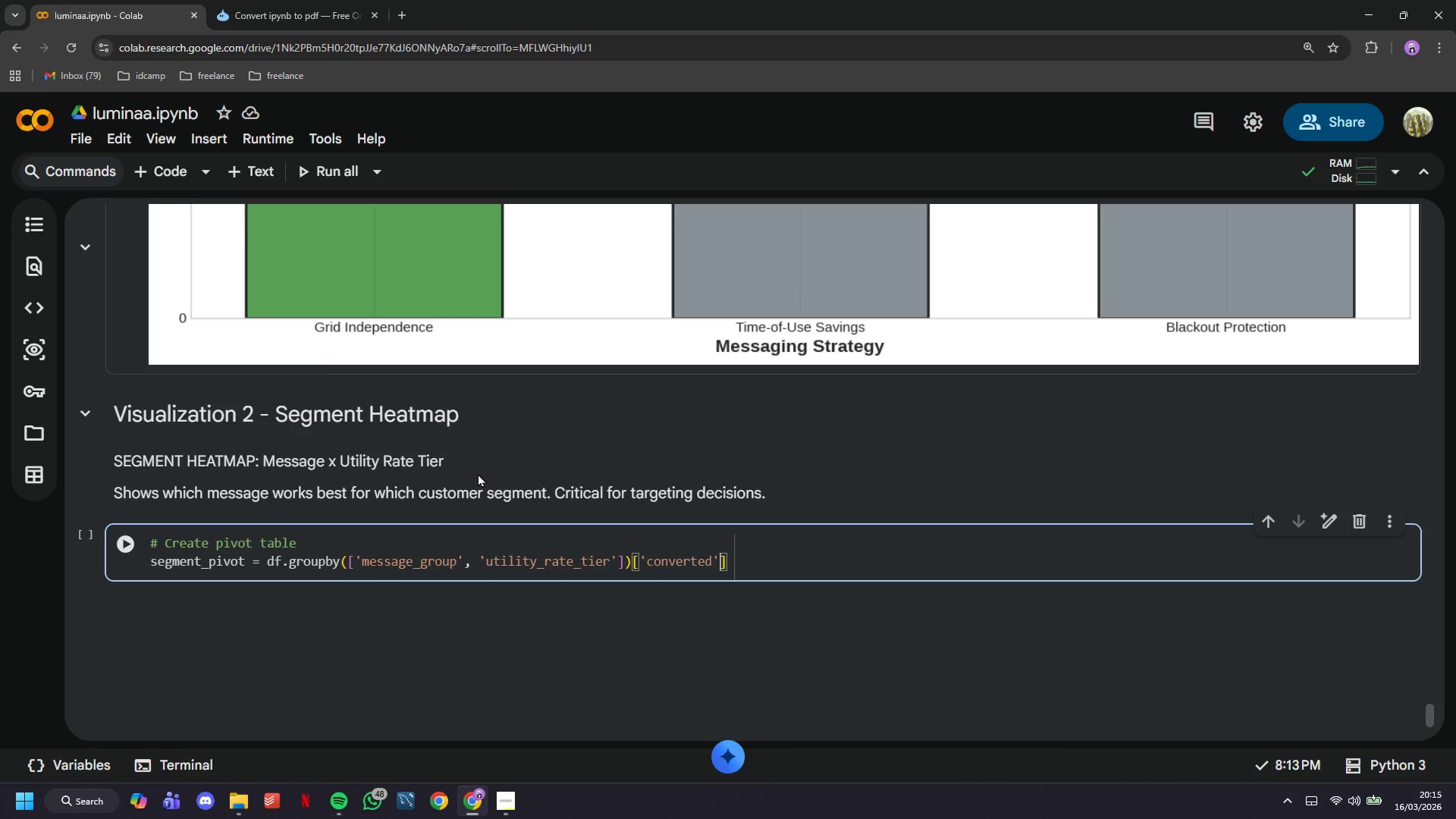 
key(ArrowRight)
 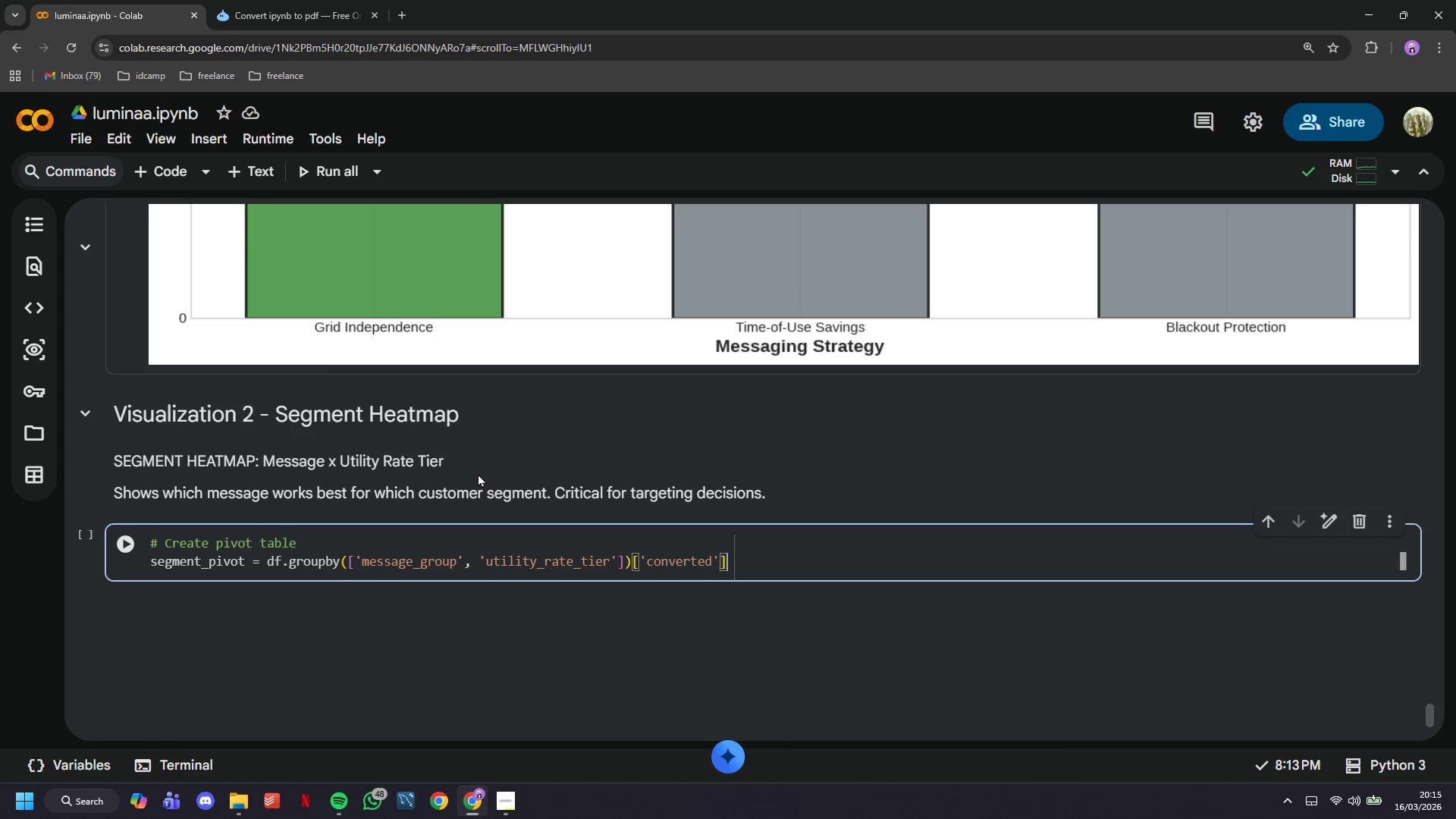 
key(ArrowRight)
 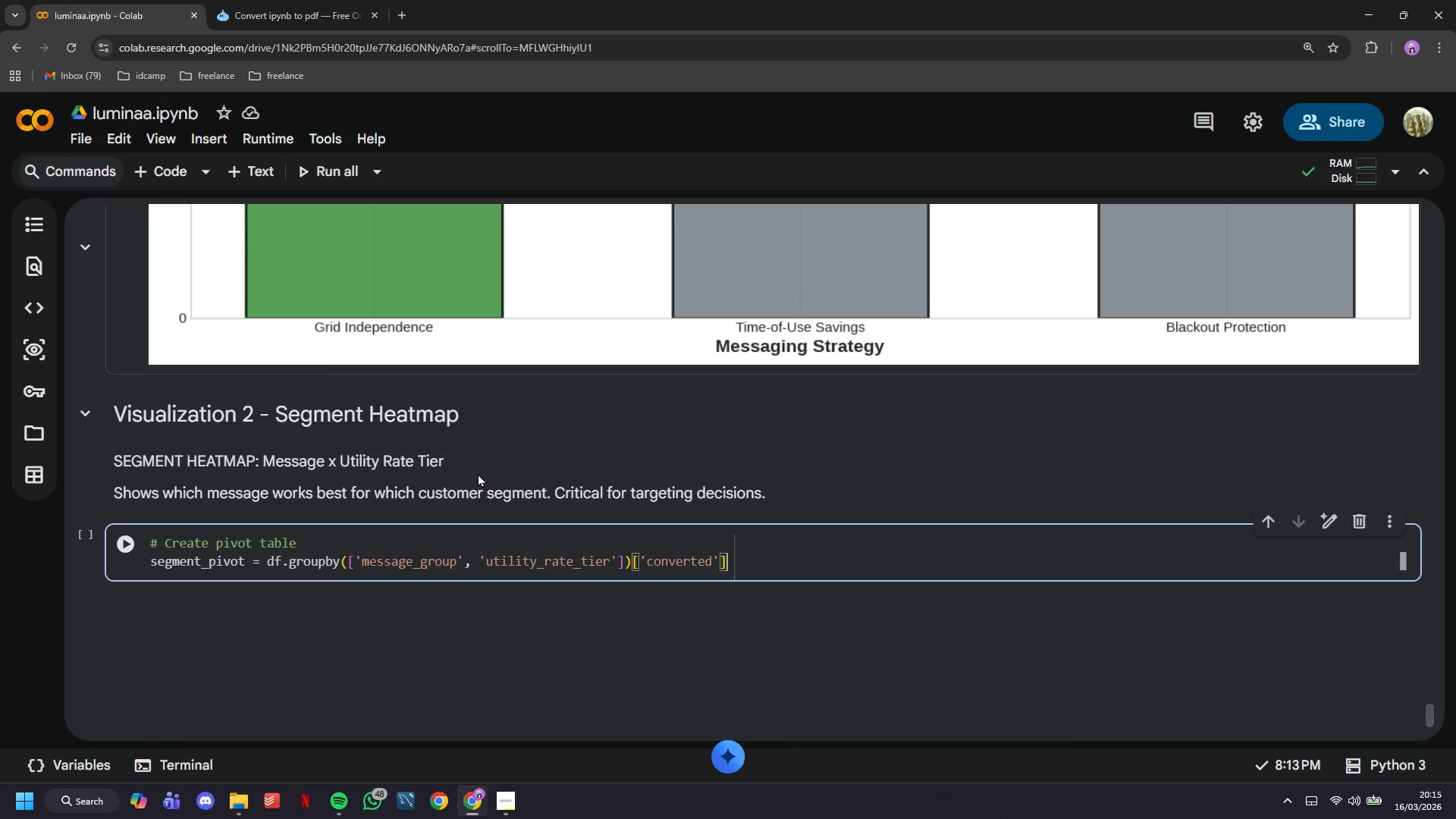 
type(.mean()
 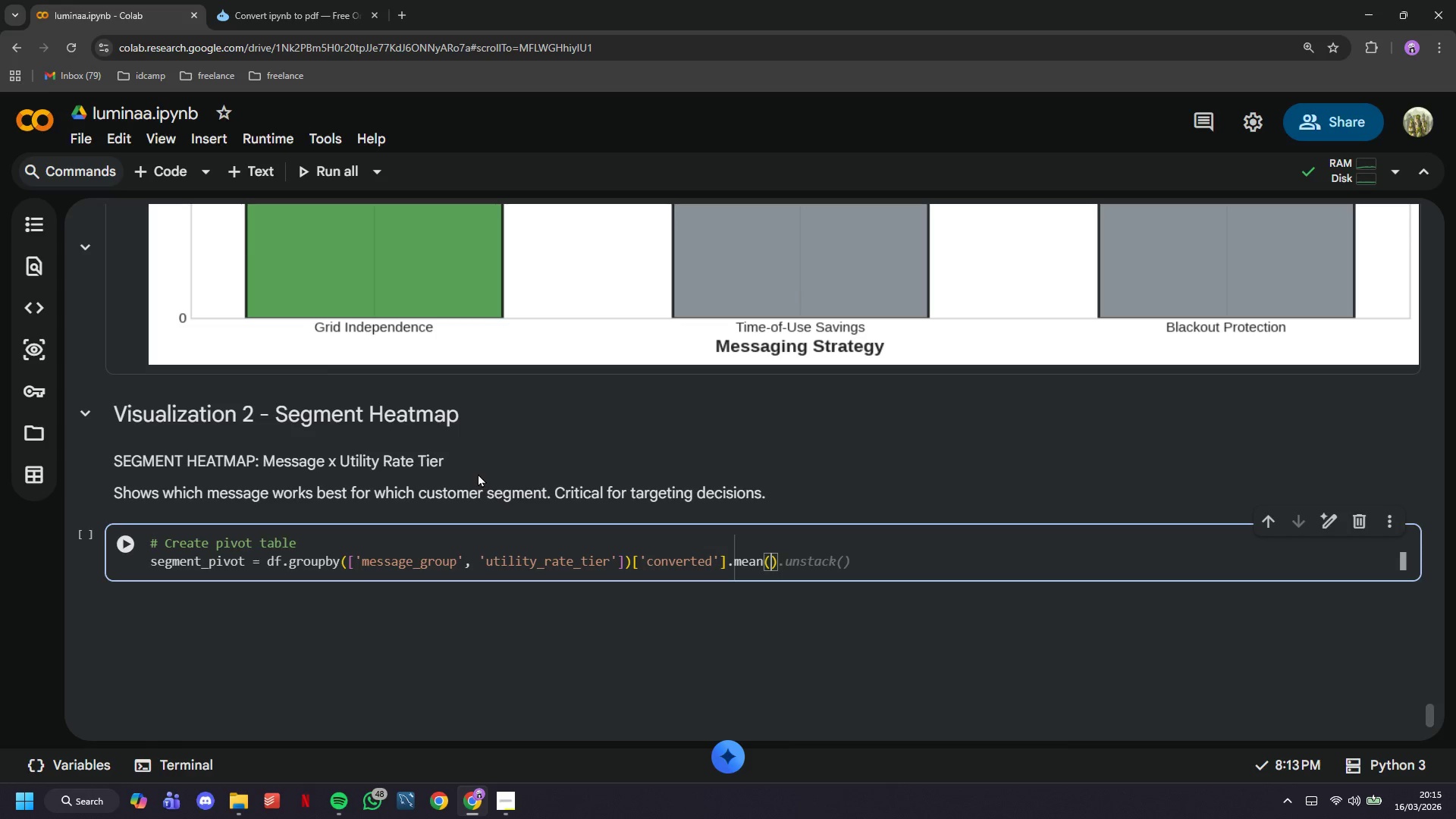 
key(ArrowRight)
 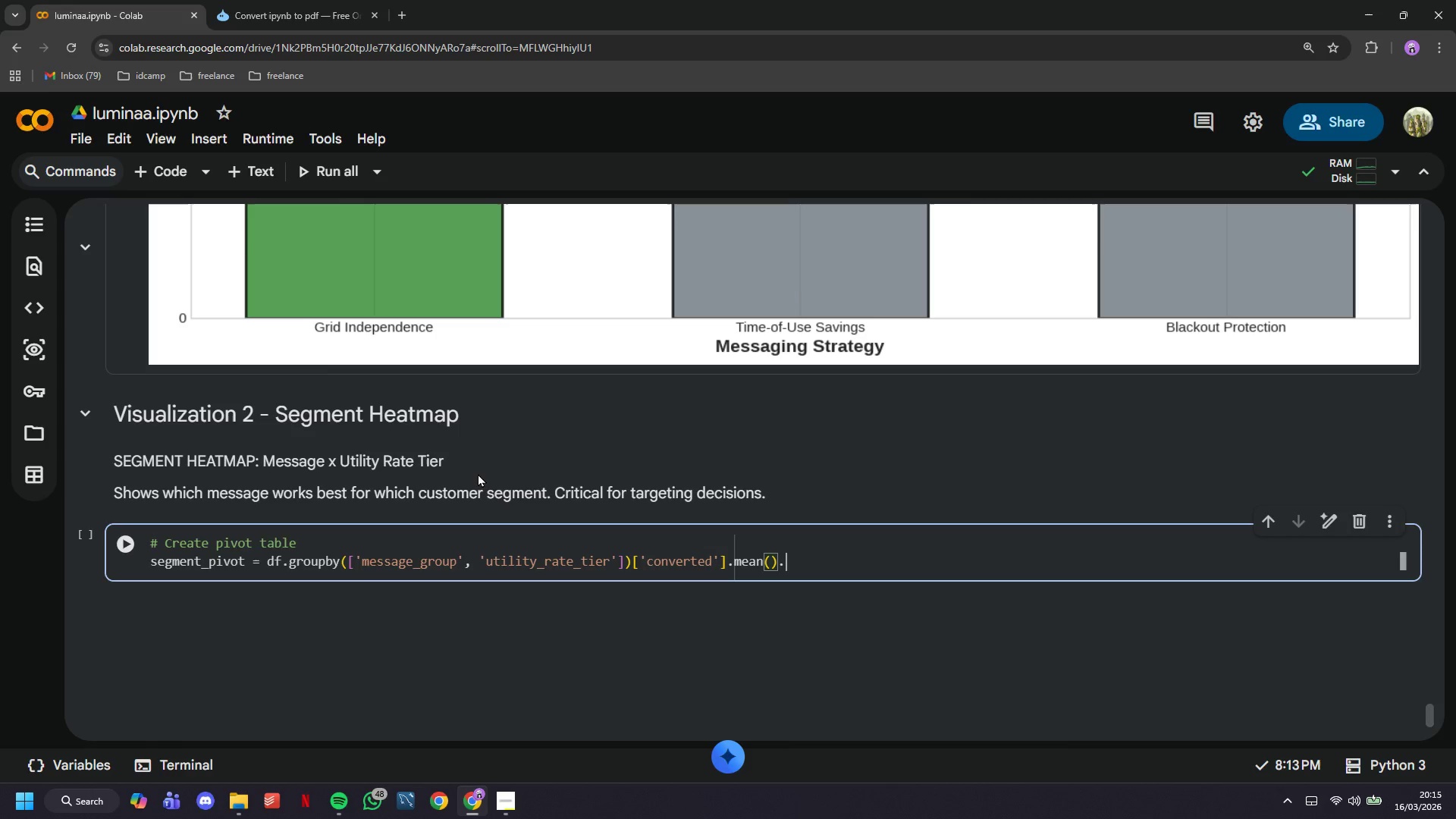 
type(.unstack()
 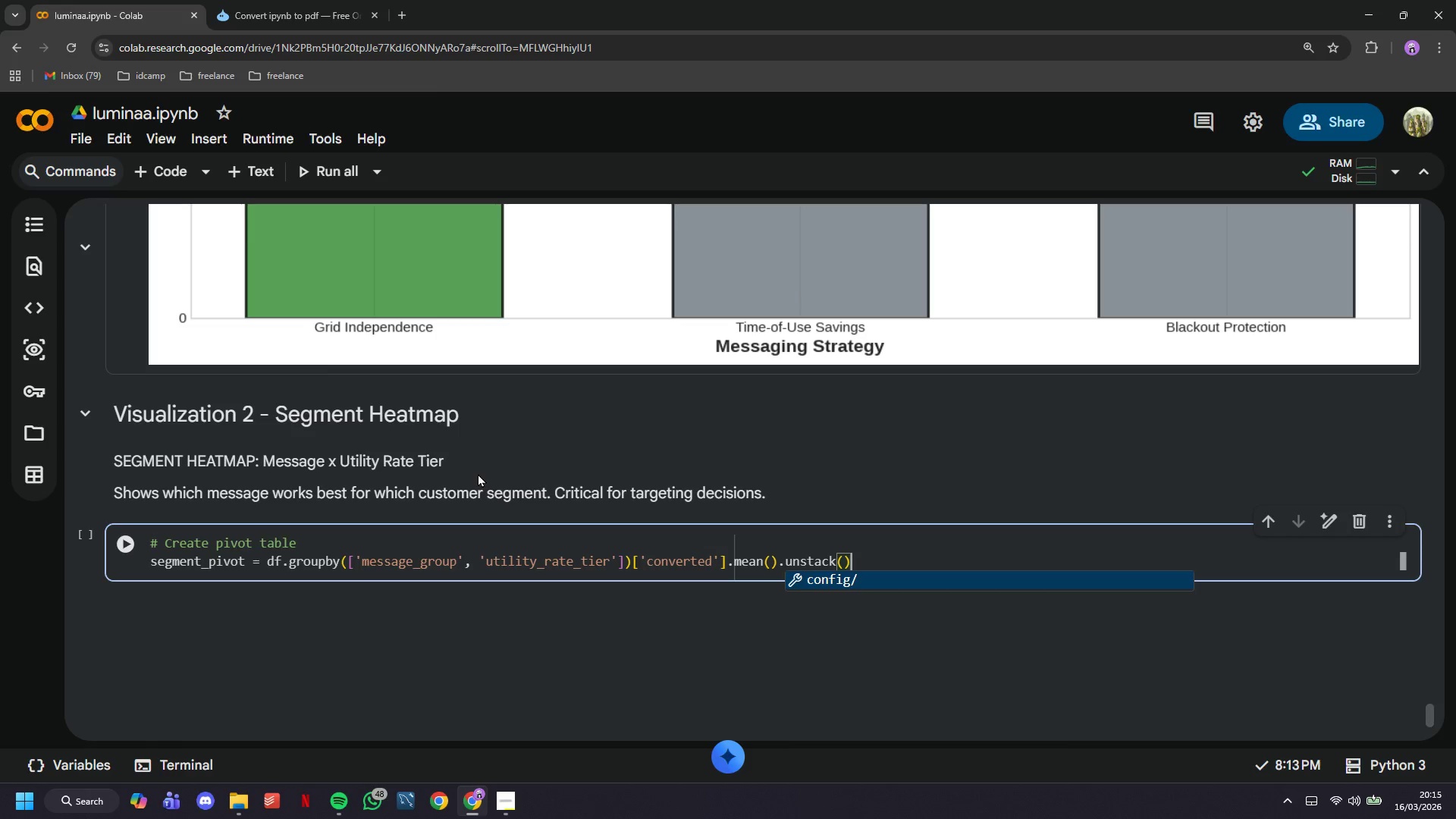 
 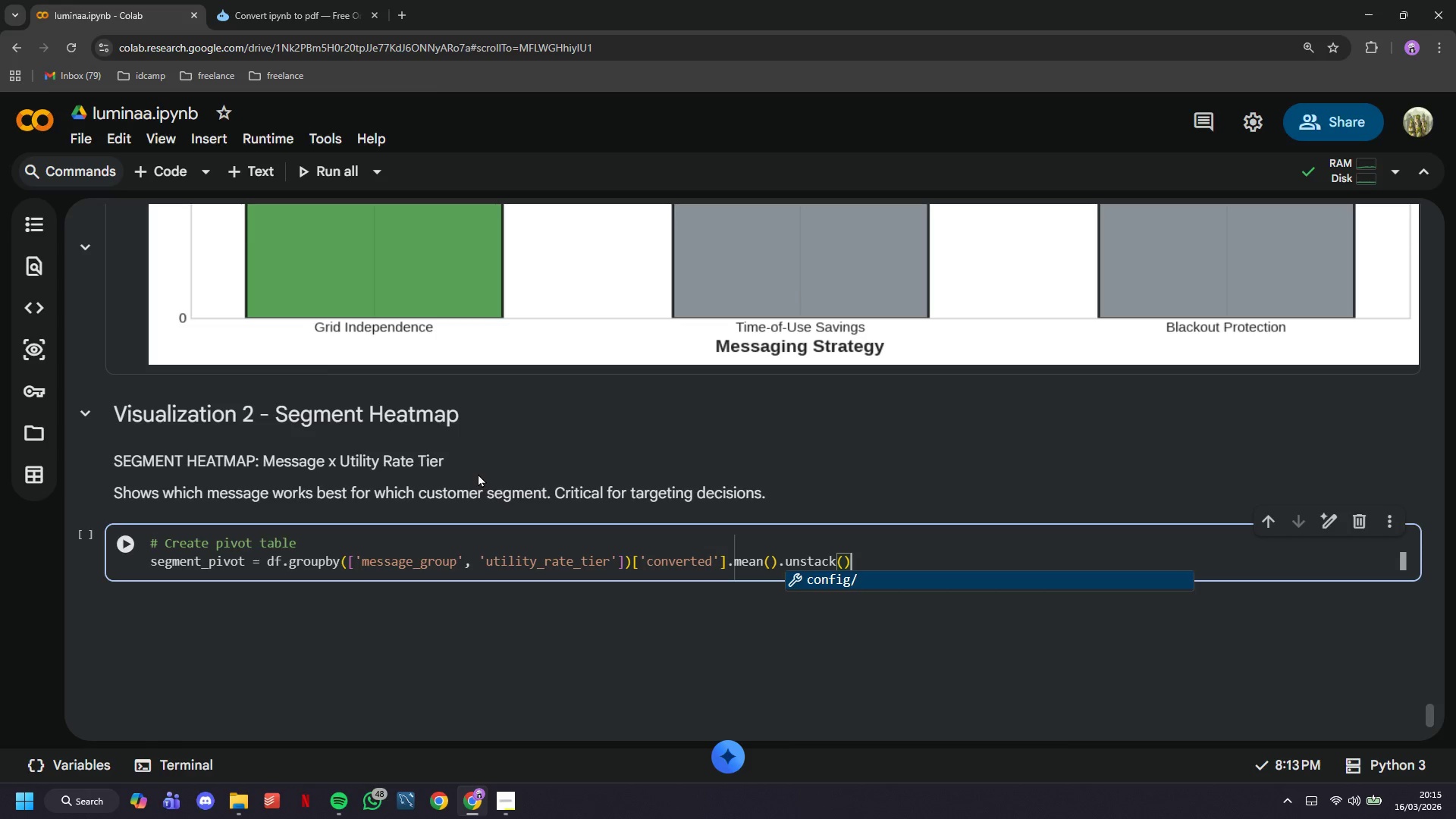 
key(ArrowRight)
 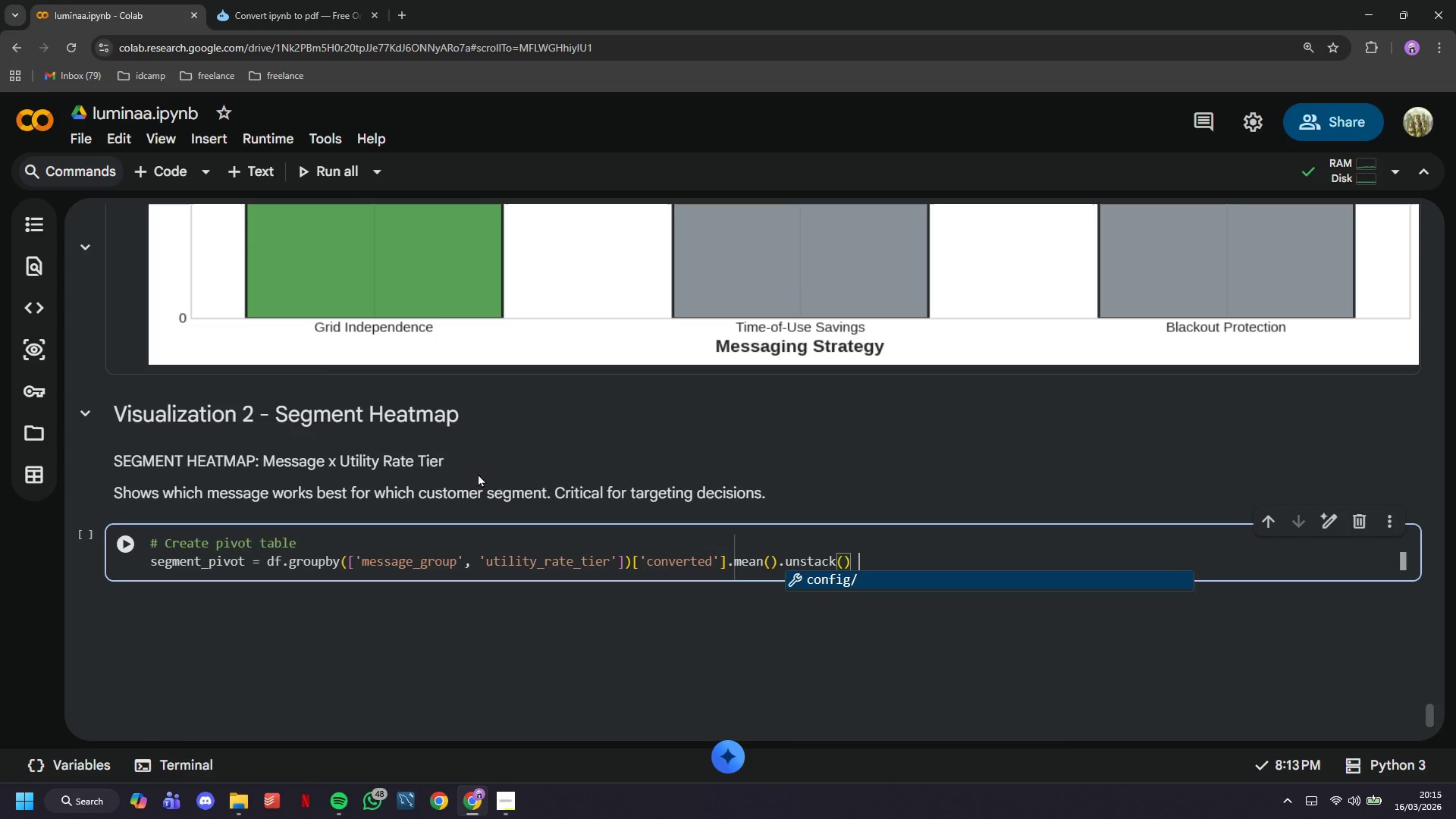 
type( * 100)
 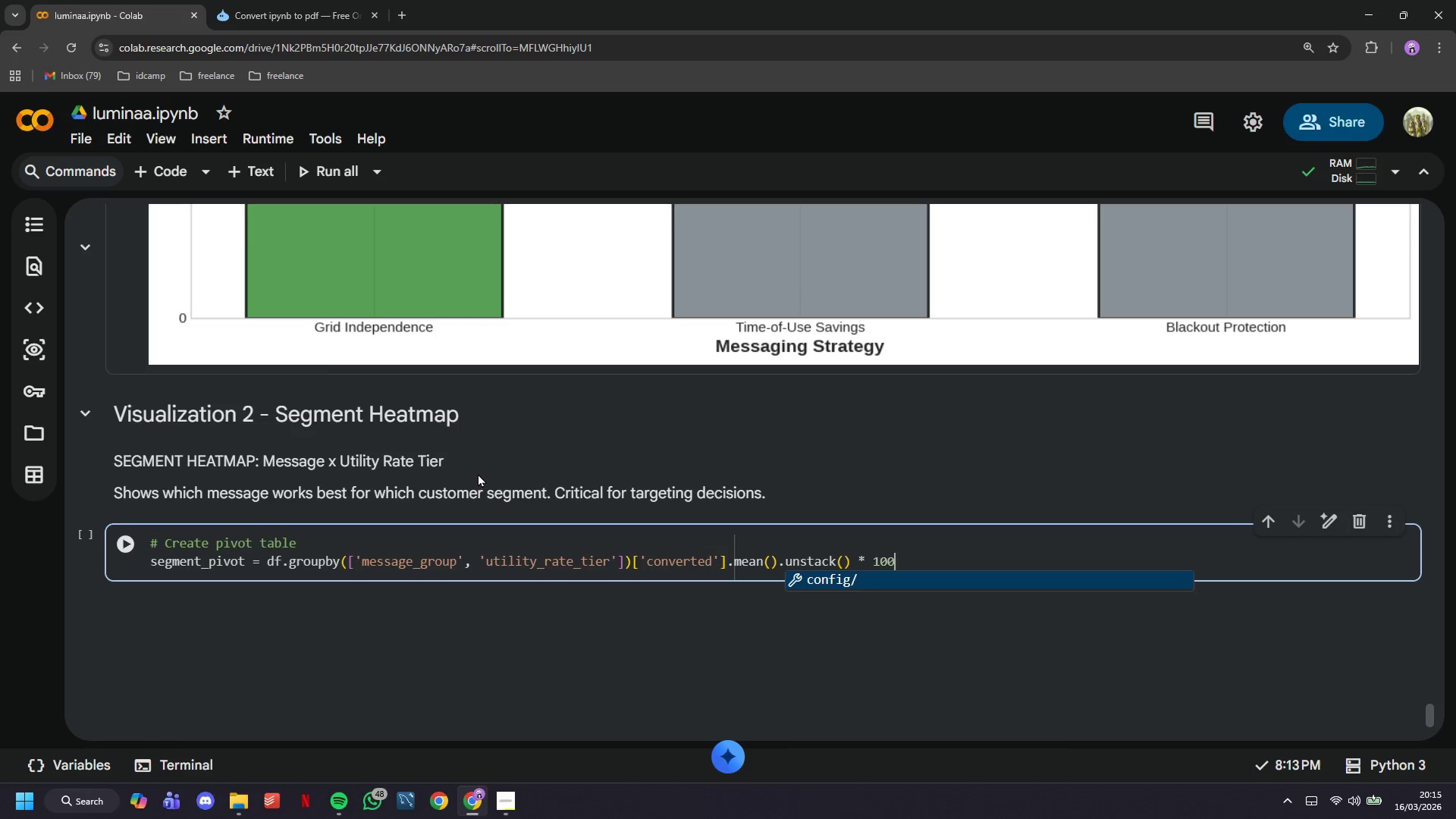 
key(Enter)
 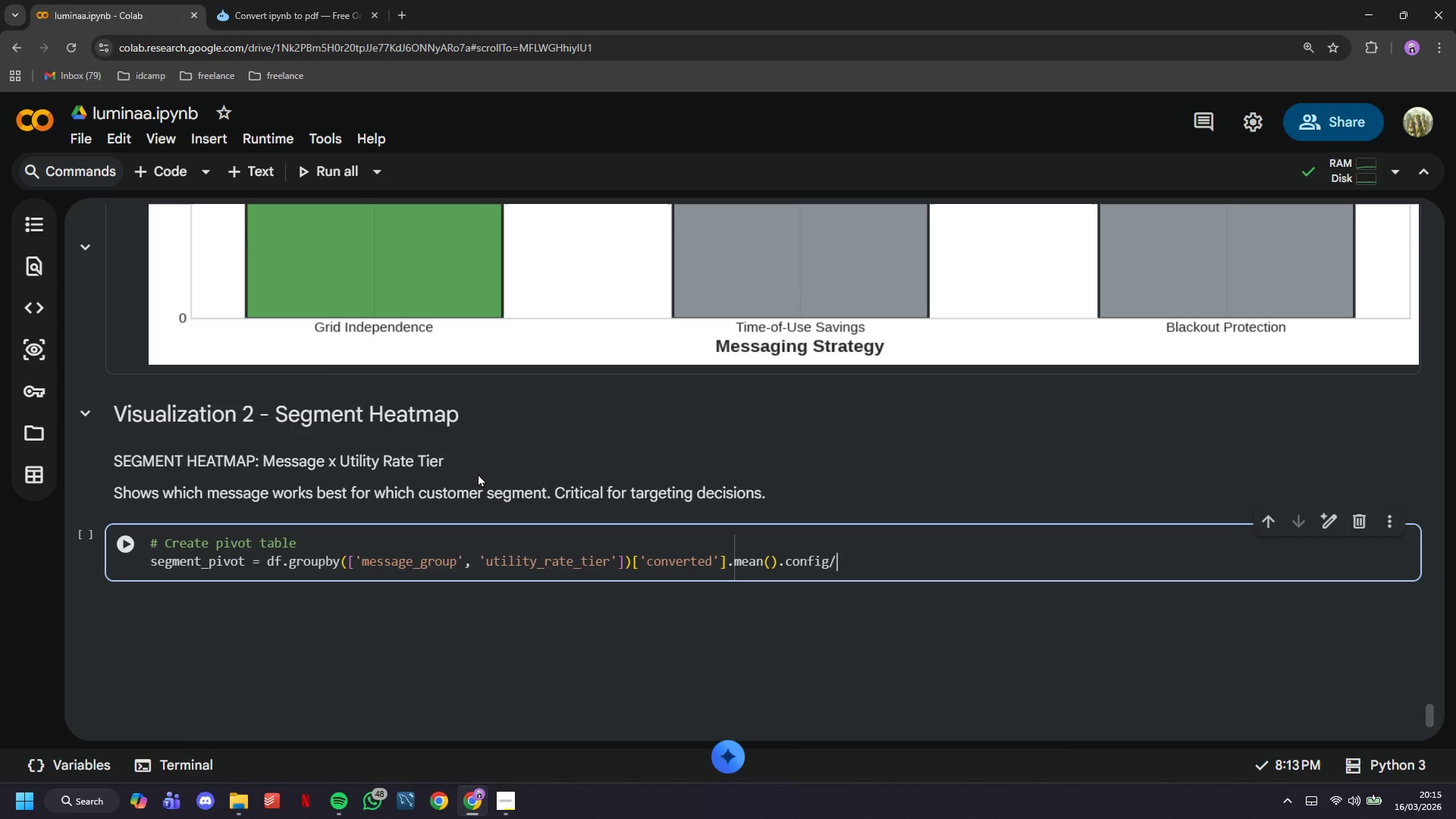 
key(Backspace)
key(Backspace)
key(Backspace)
key(Backspace)
key(Backspace)
key(Backspace)
key(Backspace)
type(unstack()
 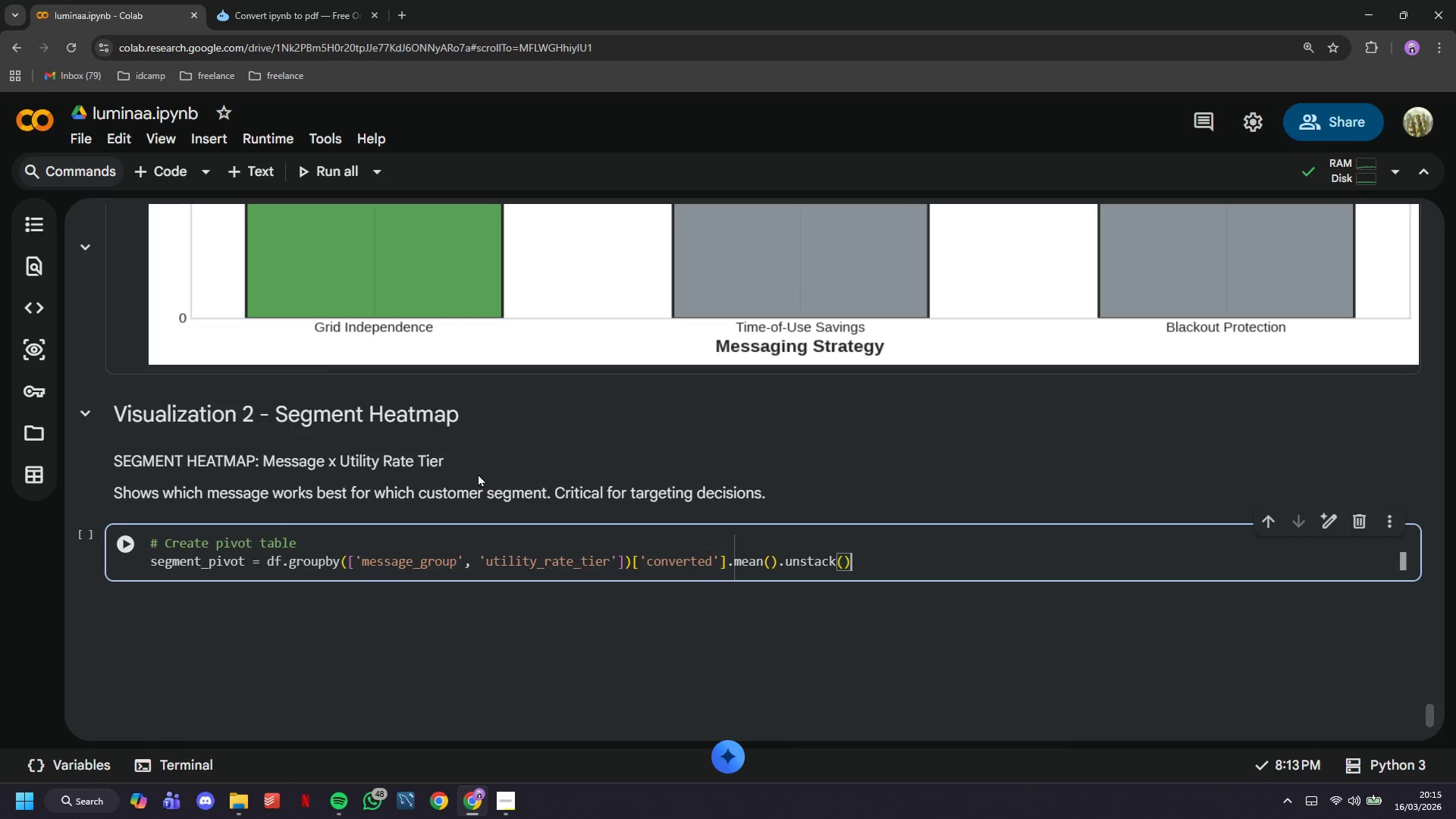 
 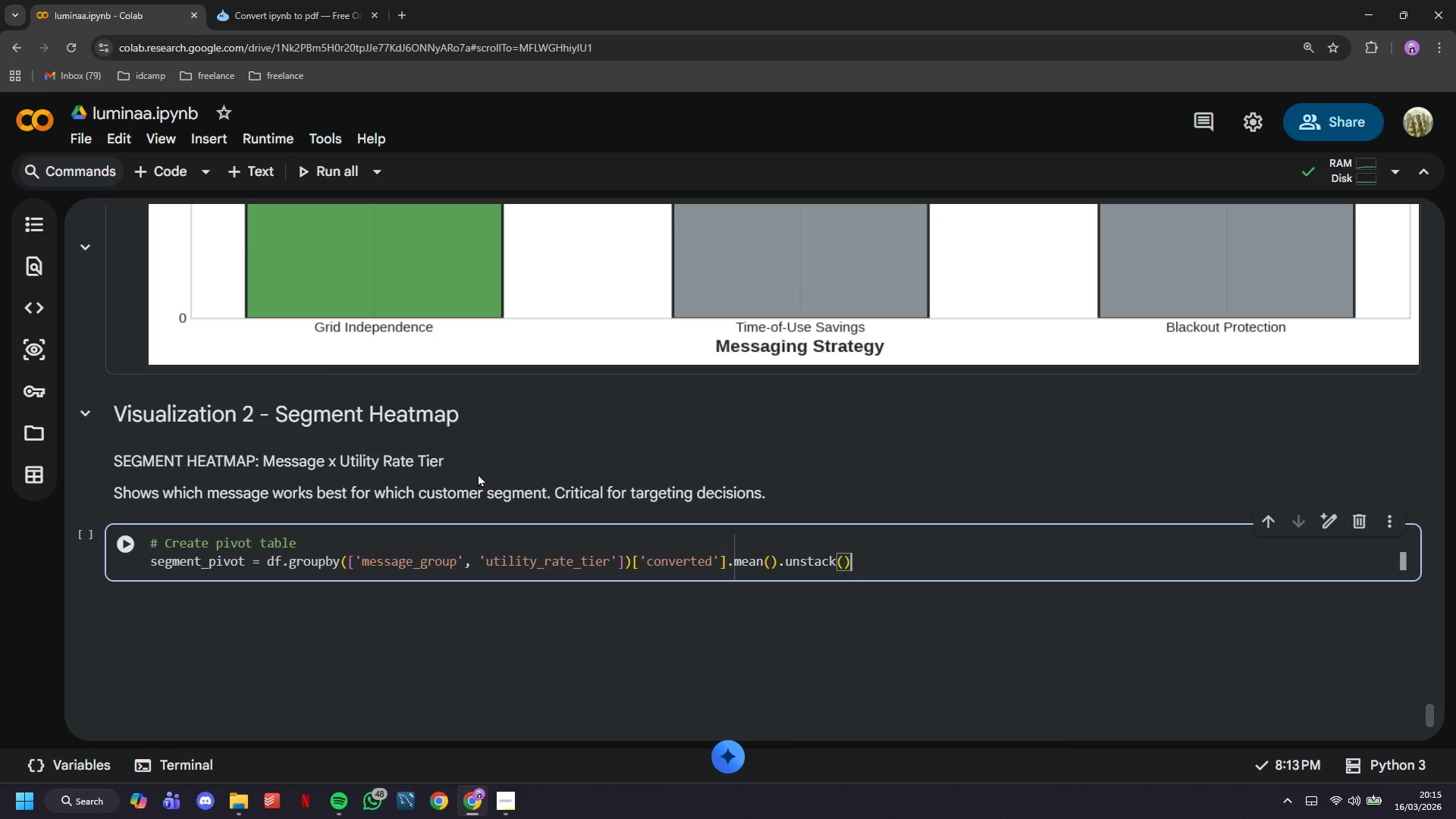 
key(ArrowRight)
 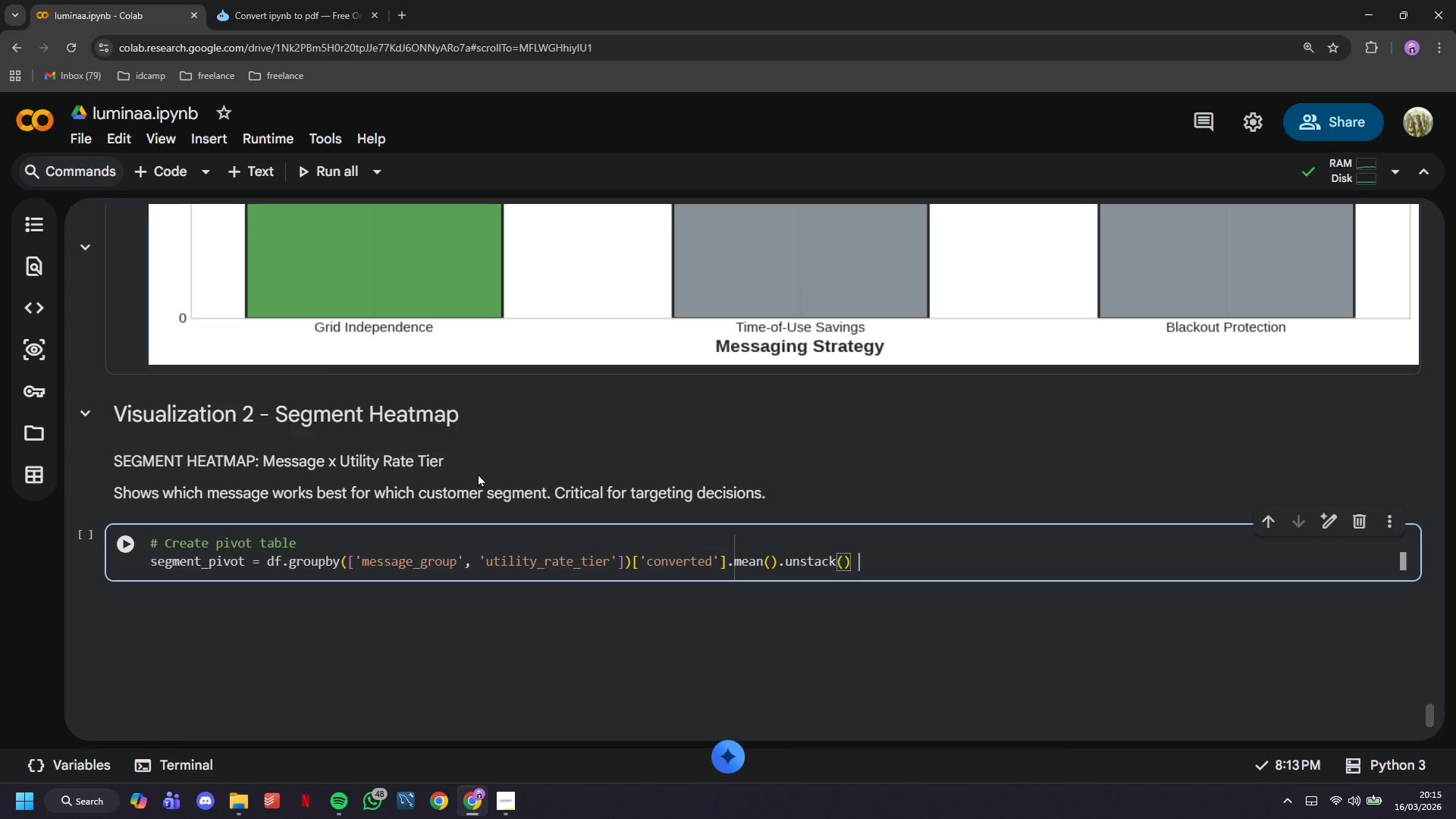 
type( * 100)
 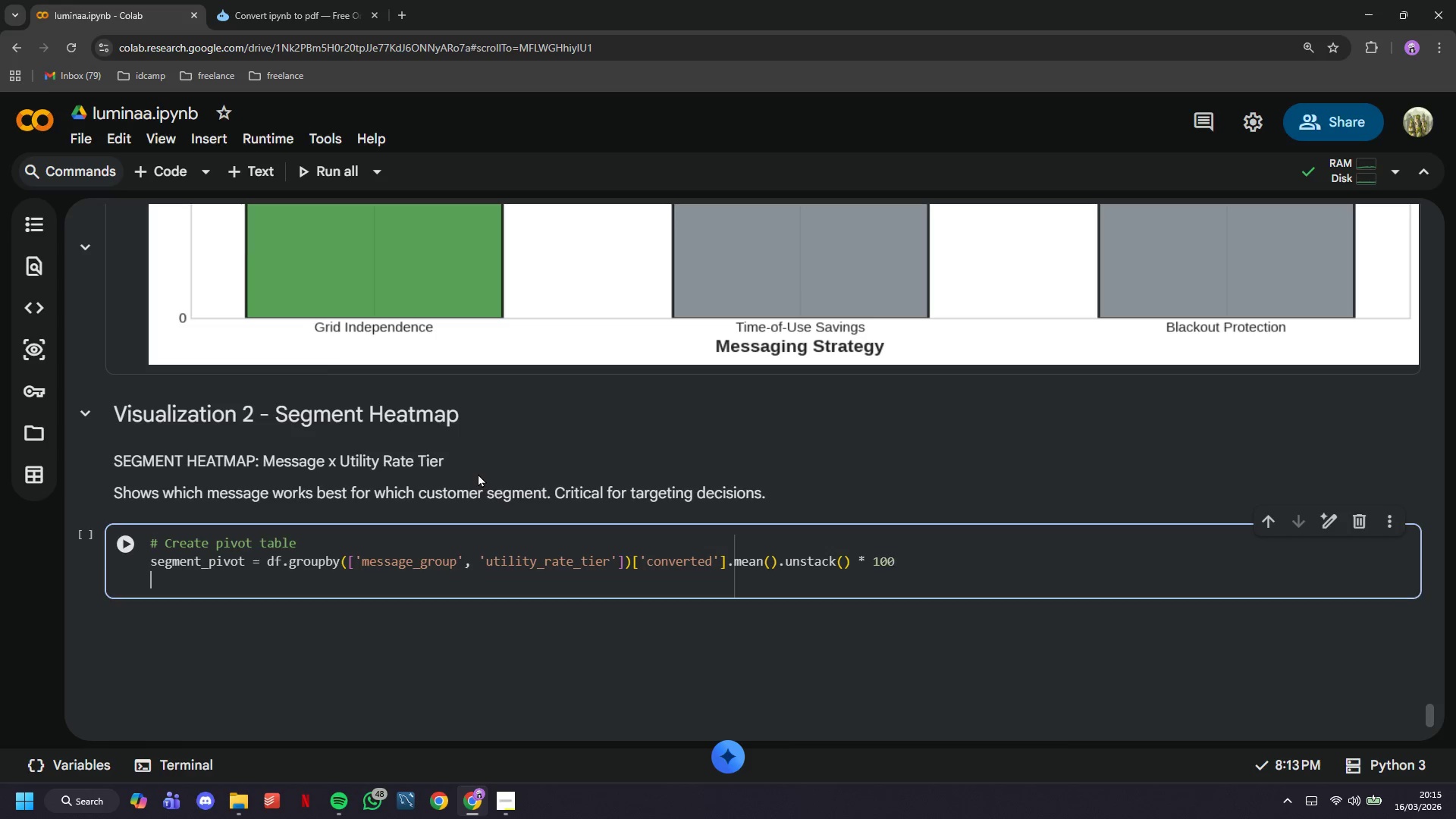 
key(Enter)
 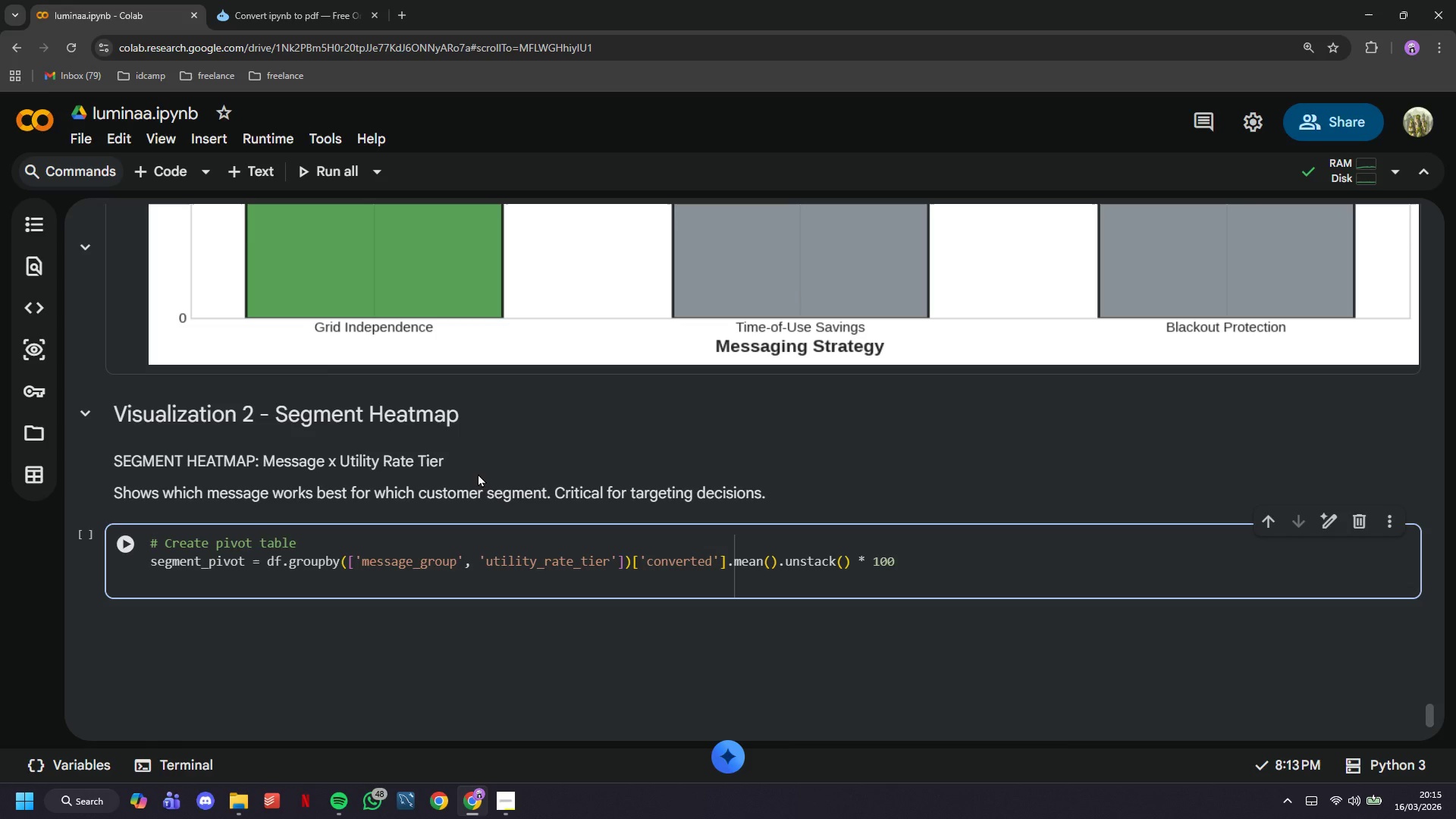 
key(Enter)
 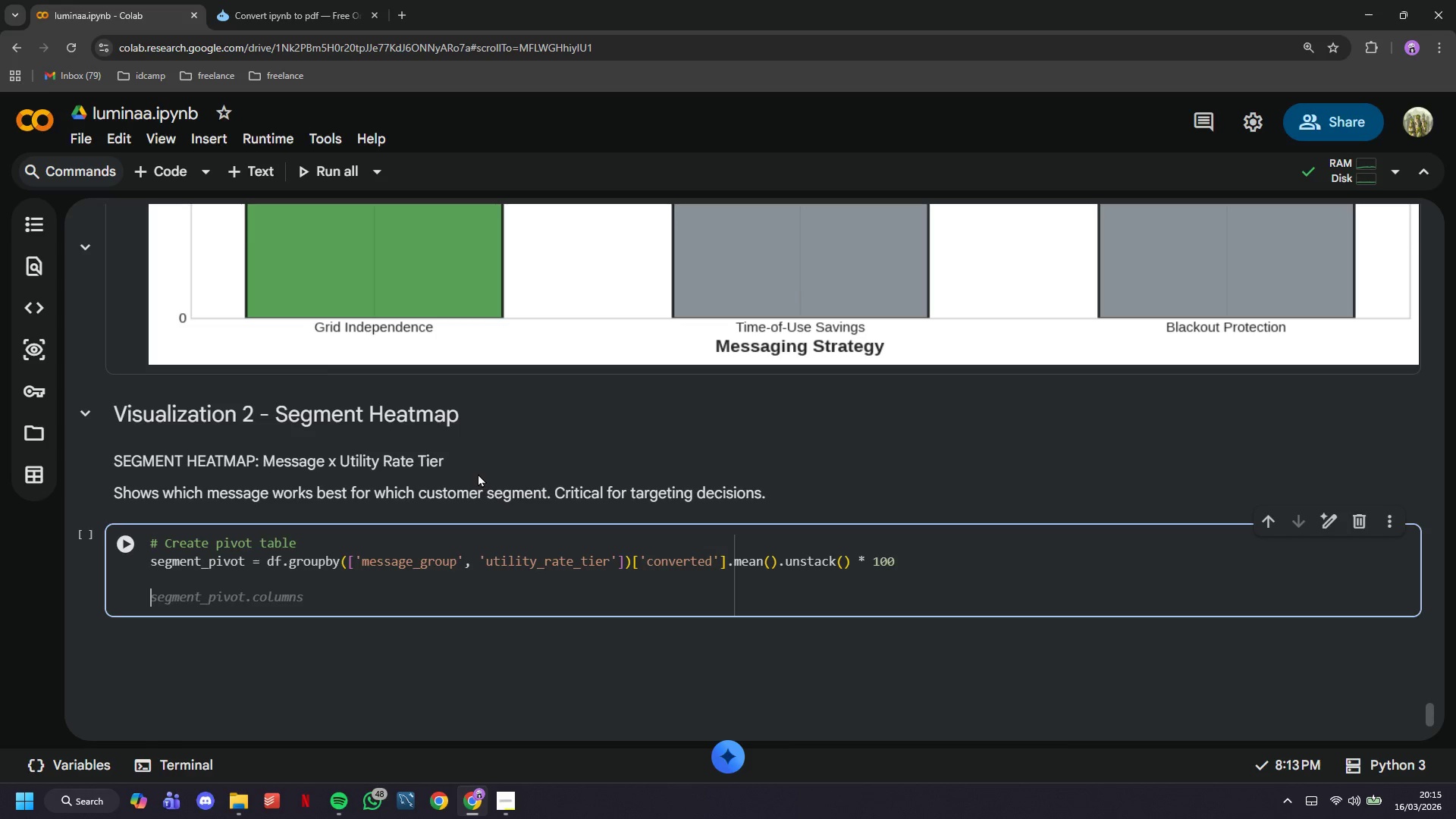 
type(fig, ax = plt.subplots(figszie)
key(Backspace)
key(Backspace)
key(Backspace)
type(ize=(12, 7)
 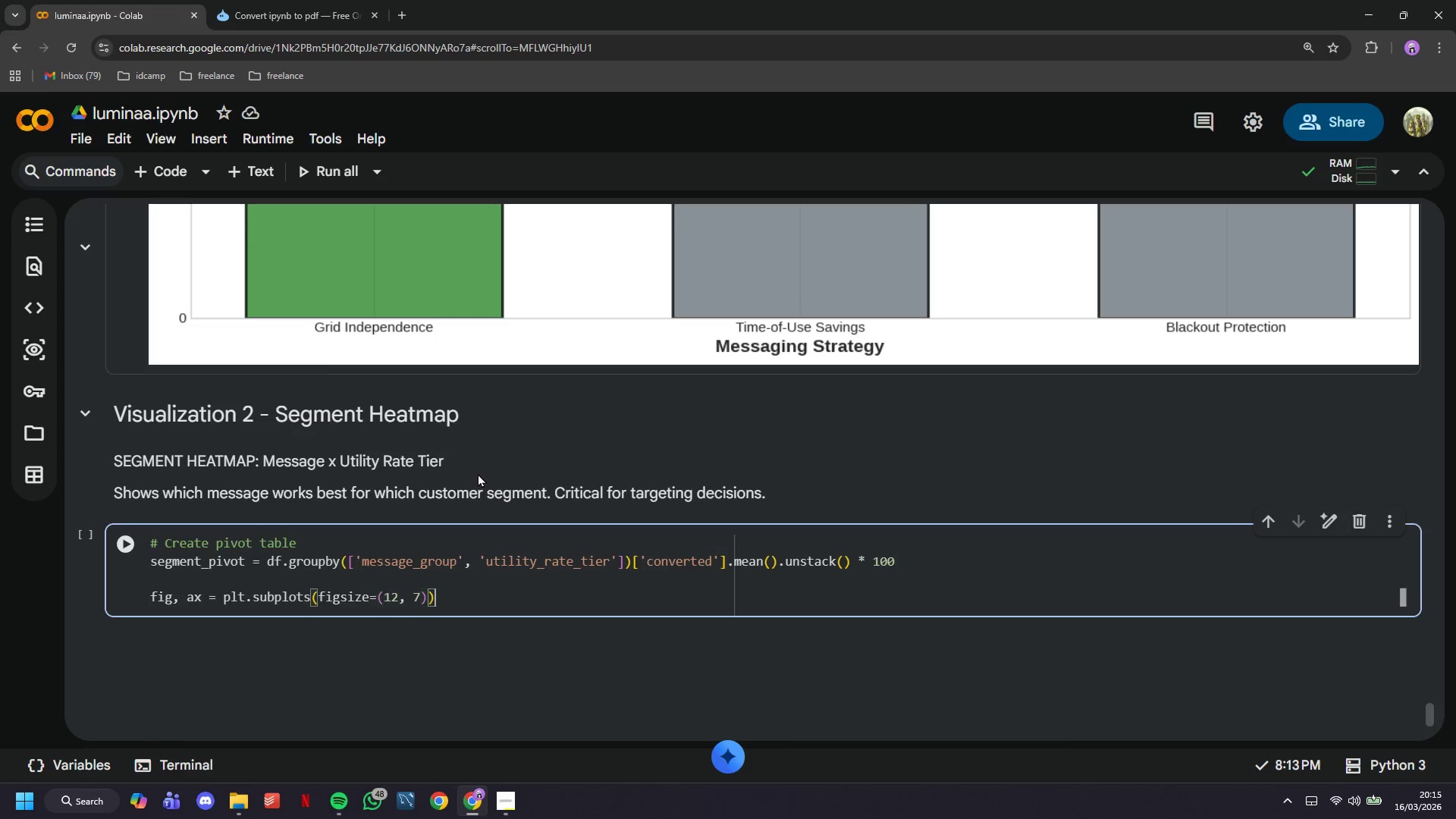 
 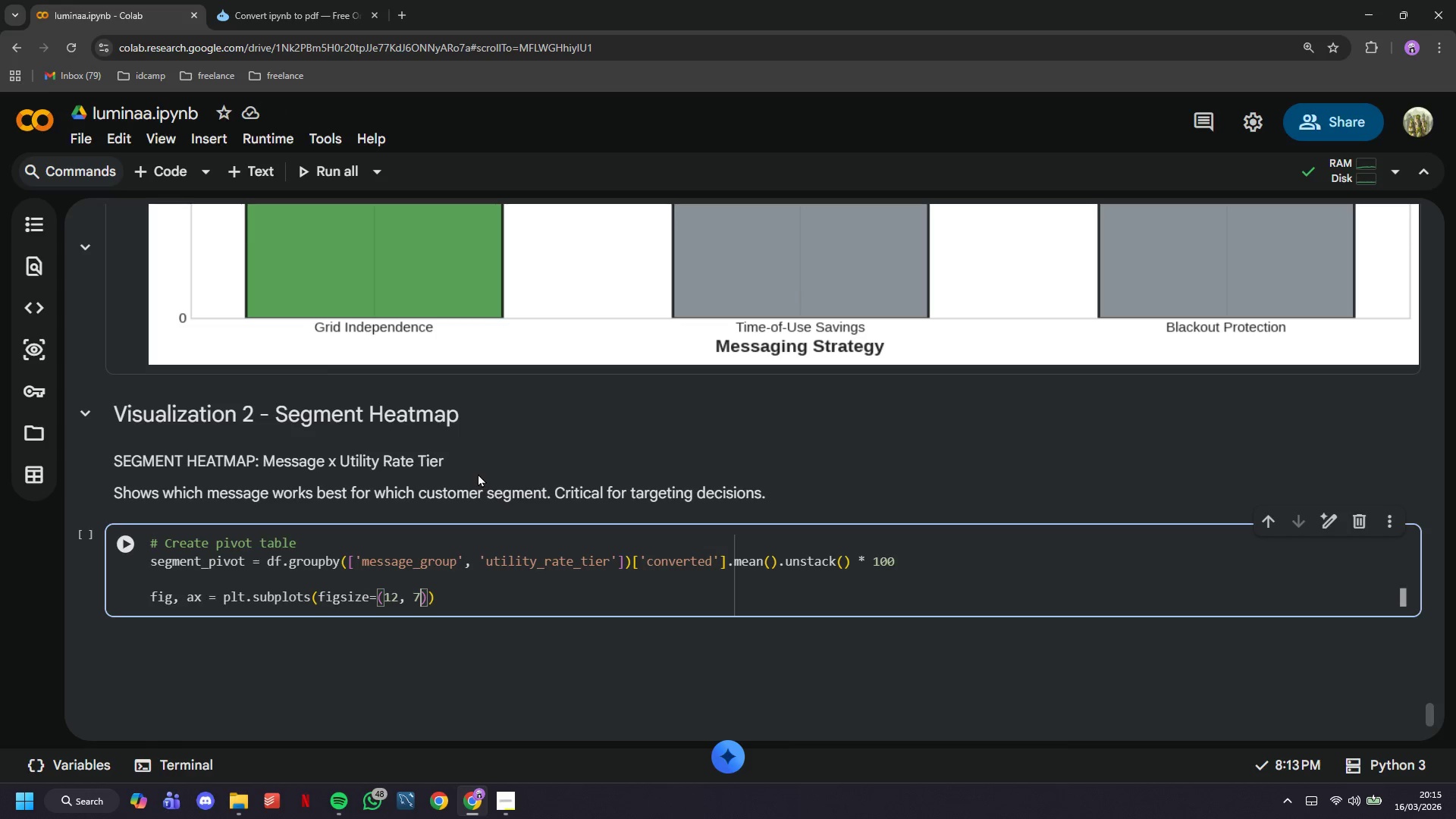 
key(ArrowRight)
 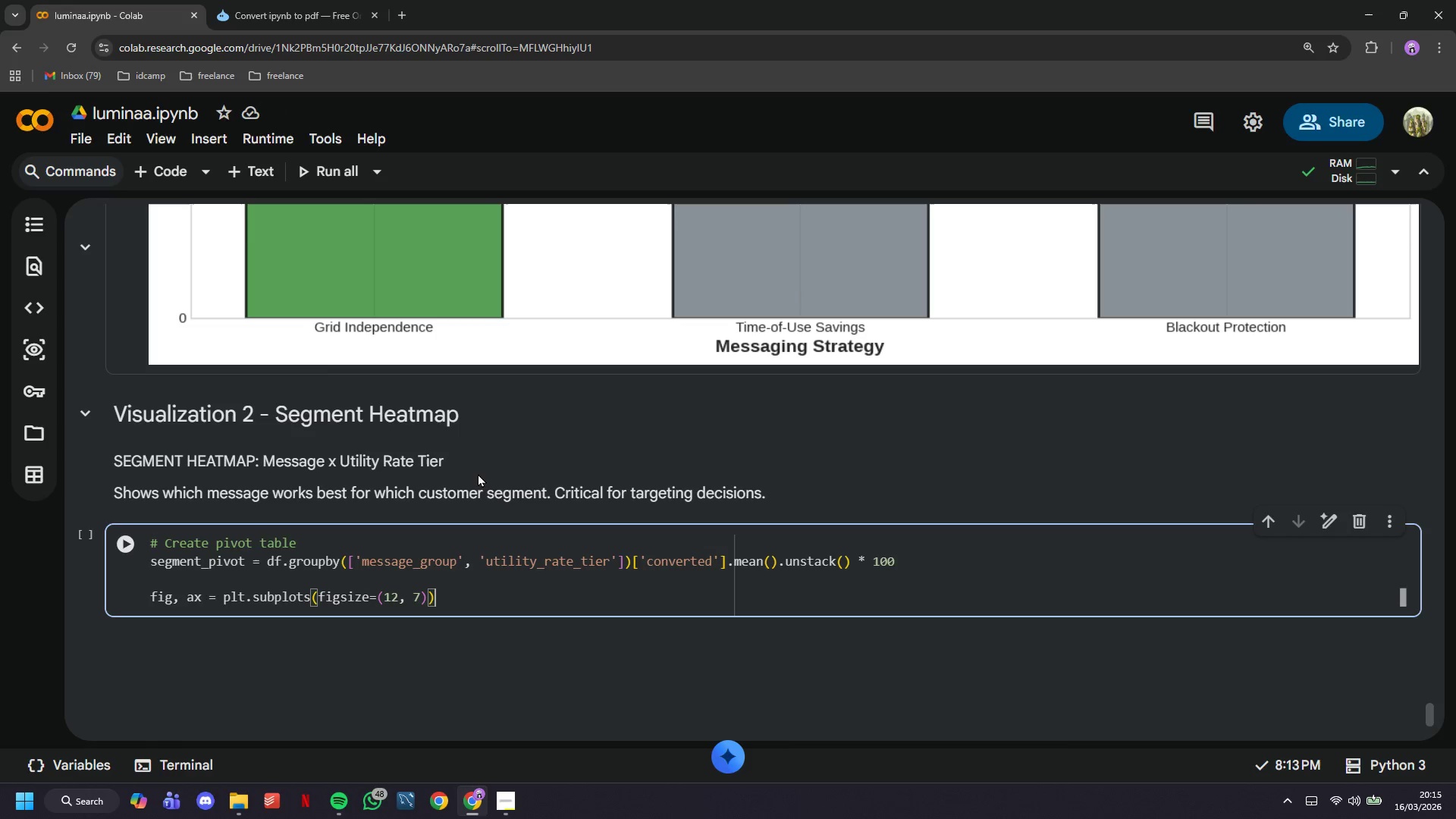 
key(ArrowRight)
 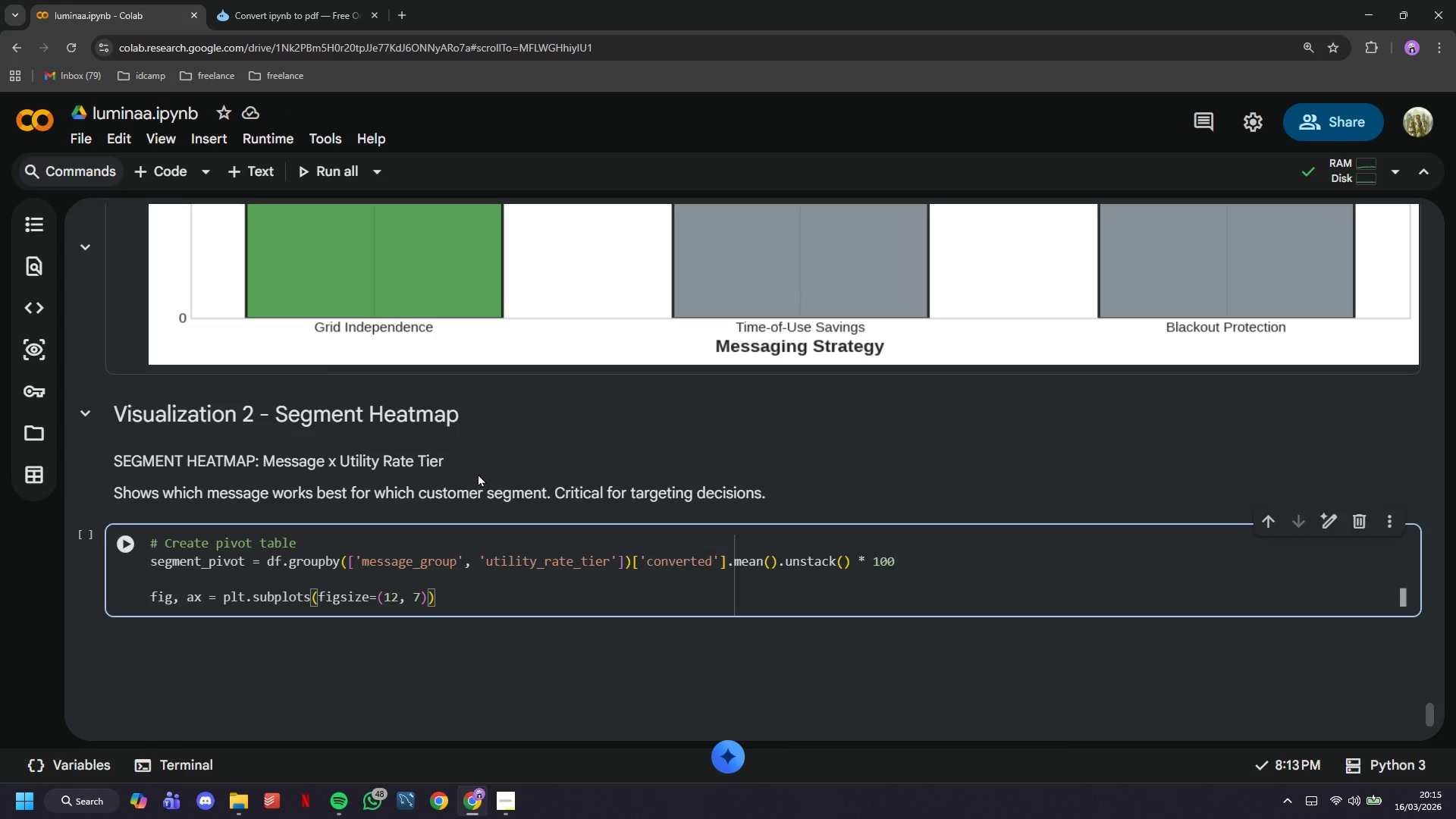 
key(Enter)
 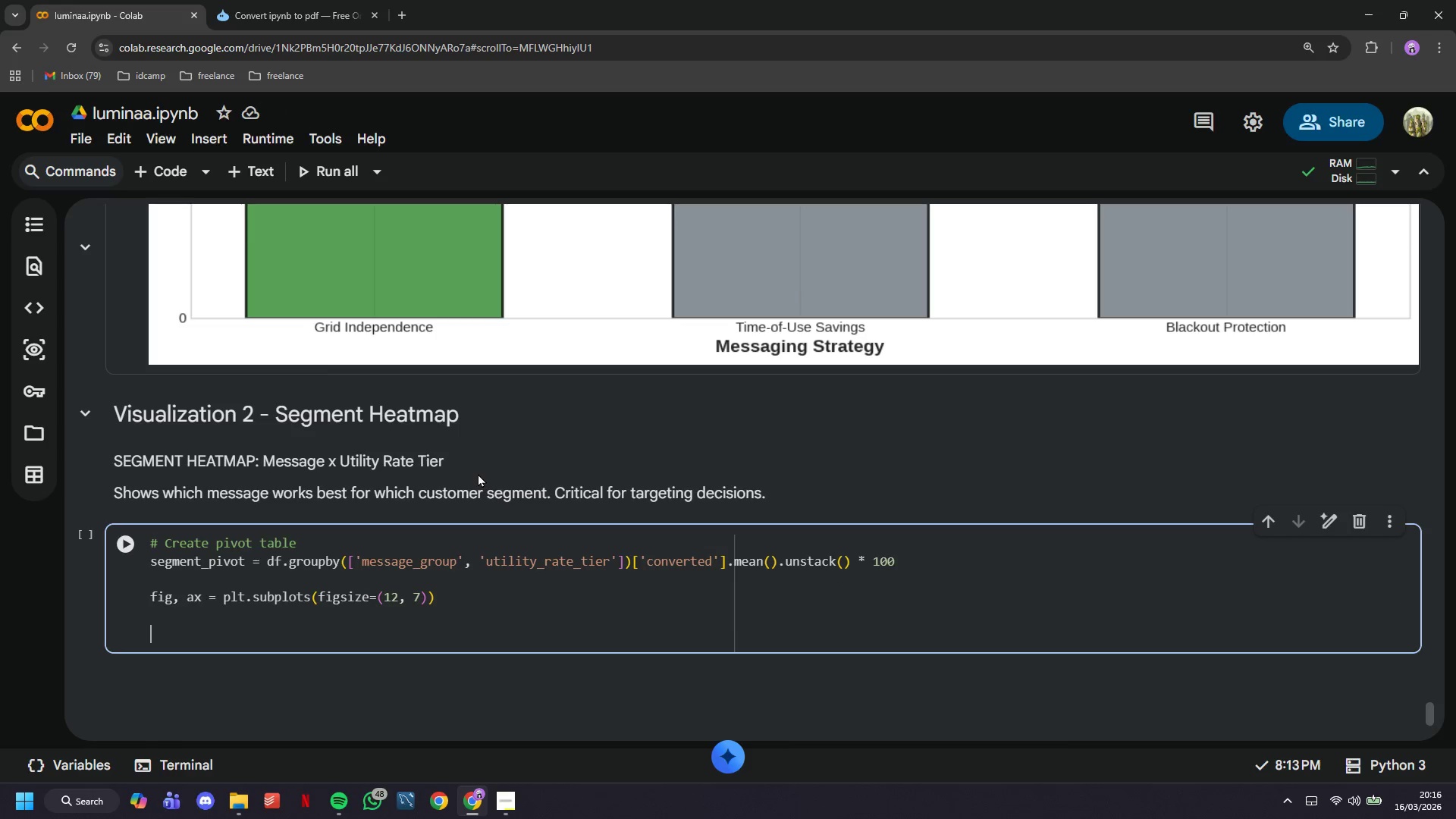 
key(Enter)
 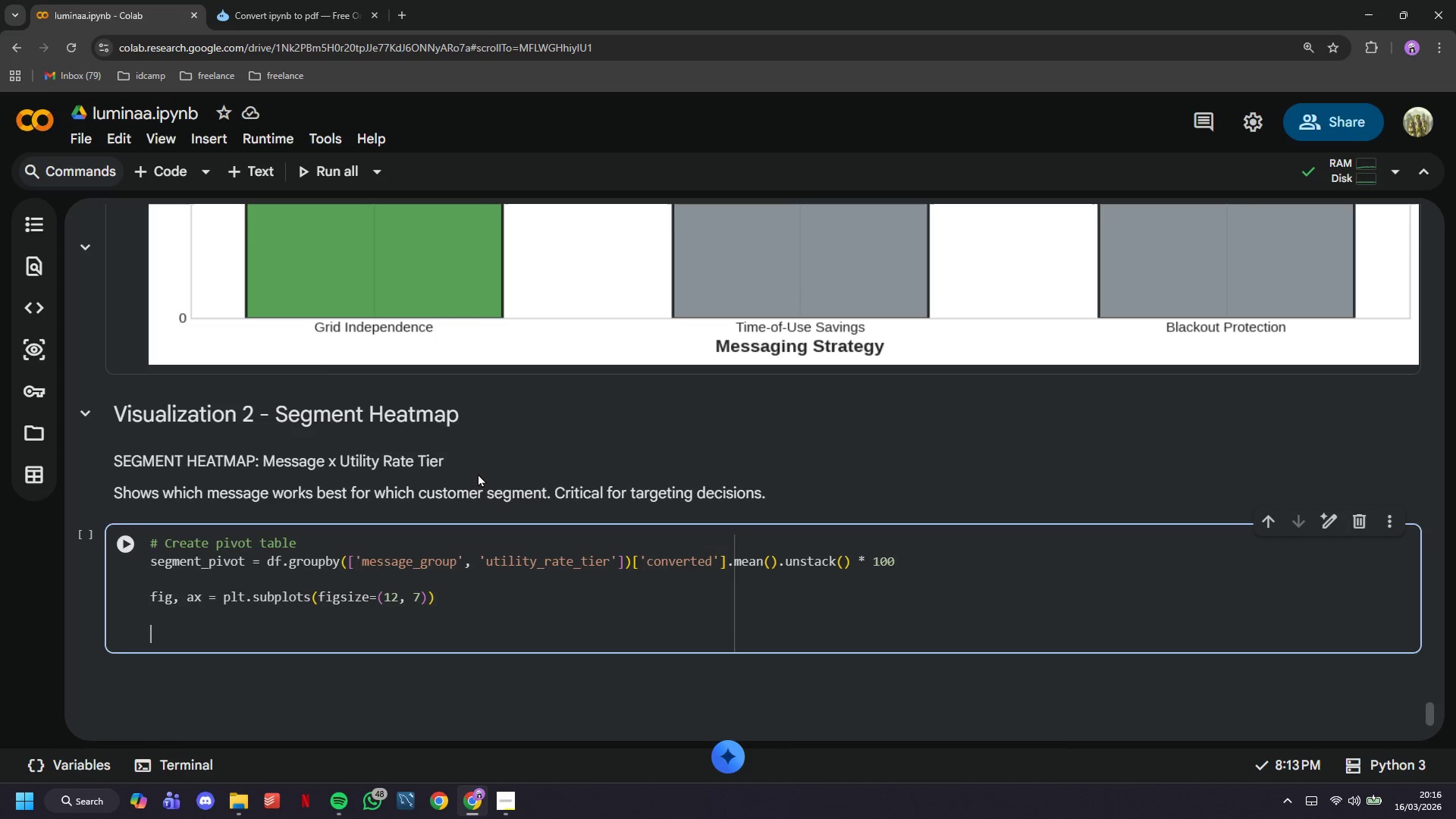 
type(# Create heatmap)
 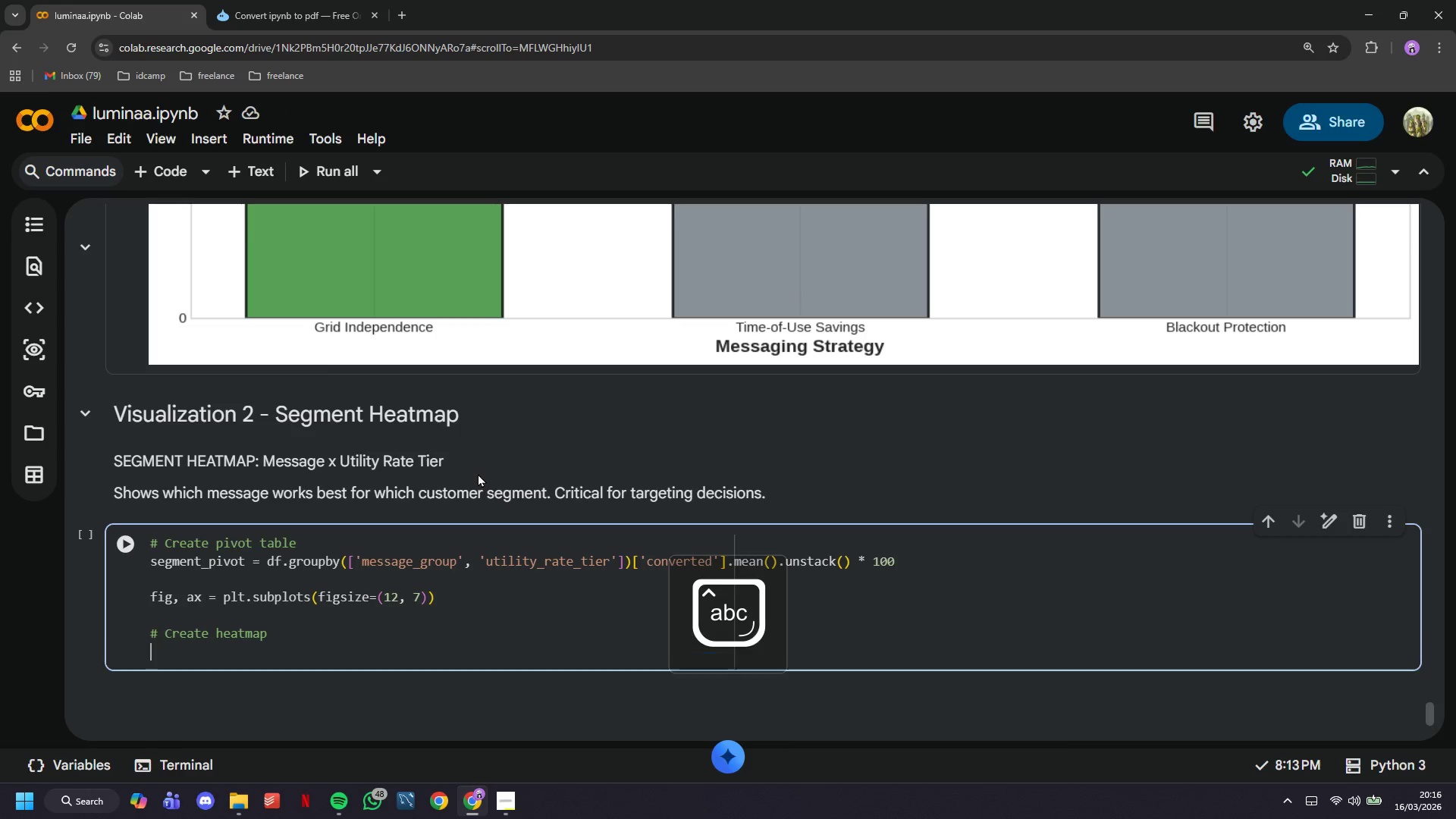 
key(Enter)
 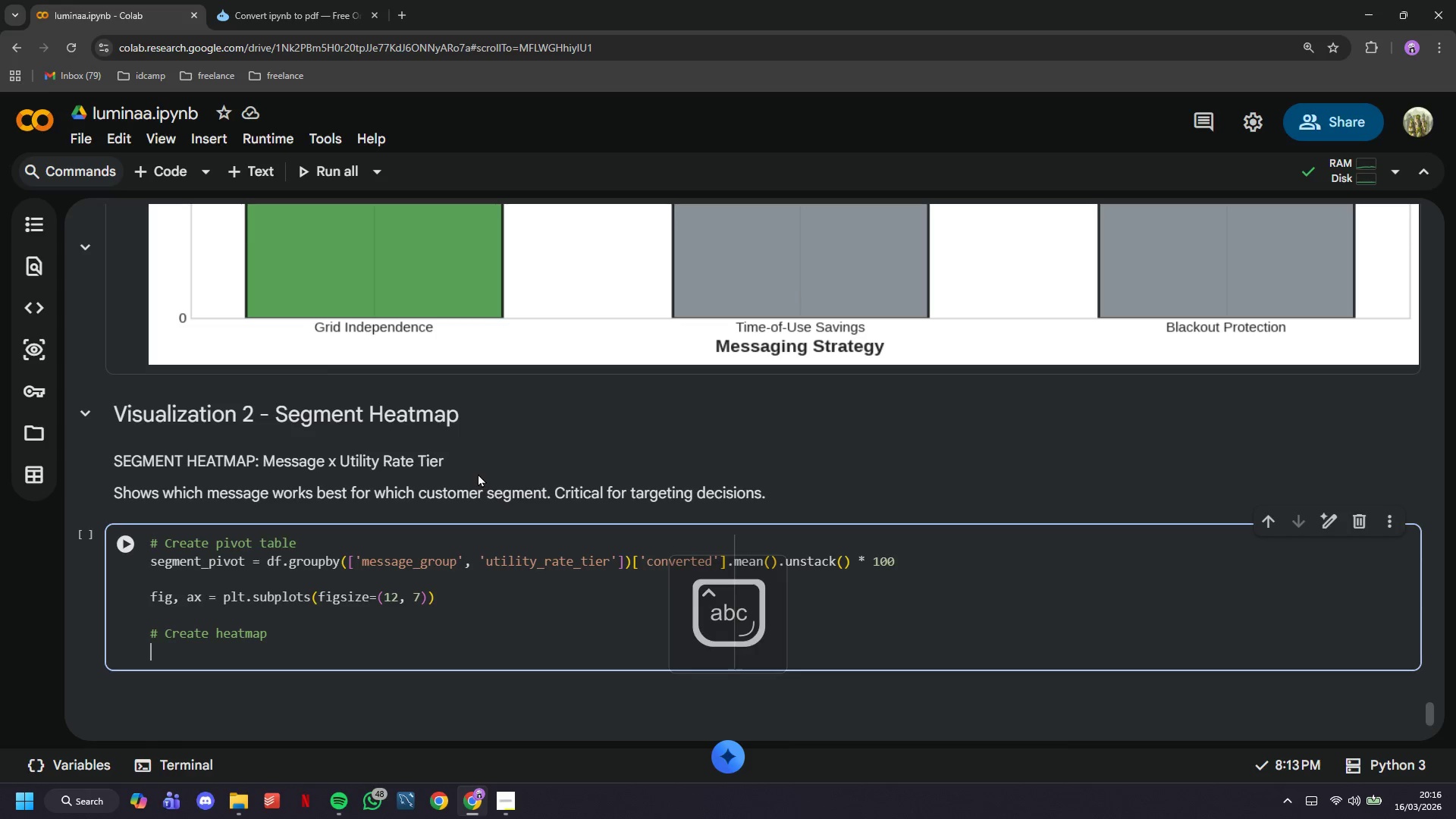 
type(sns.heatmz)
key(Backspace)
type(ap(segment_pivot, annot=True, fmt='.2f)
 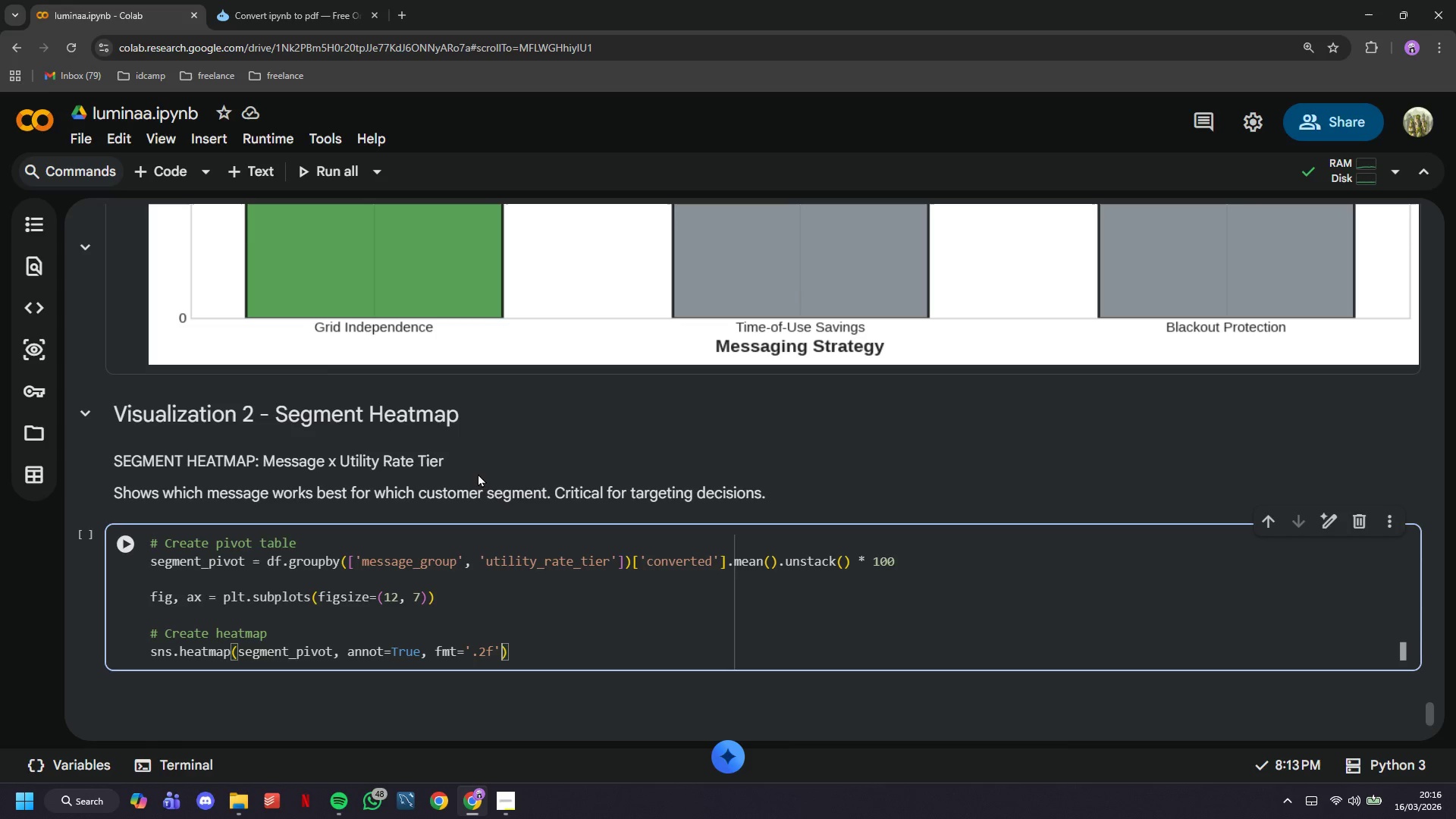 
 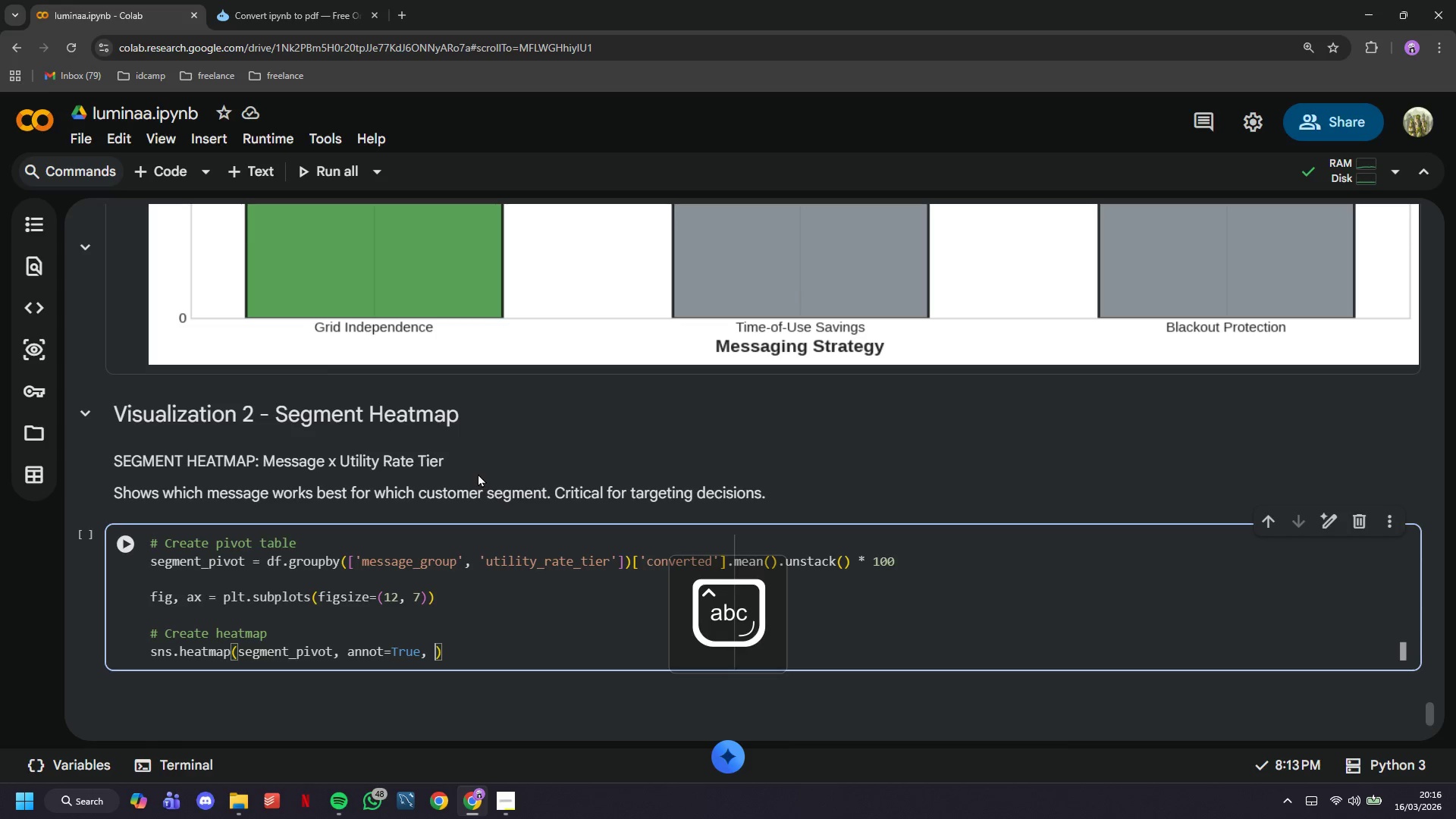 
key(ArrowRight)
 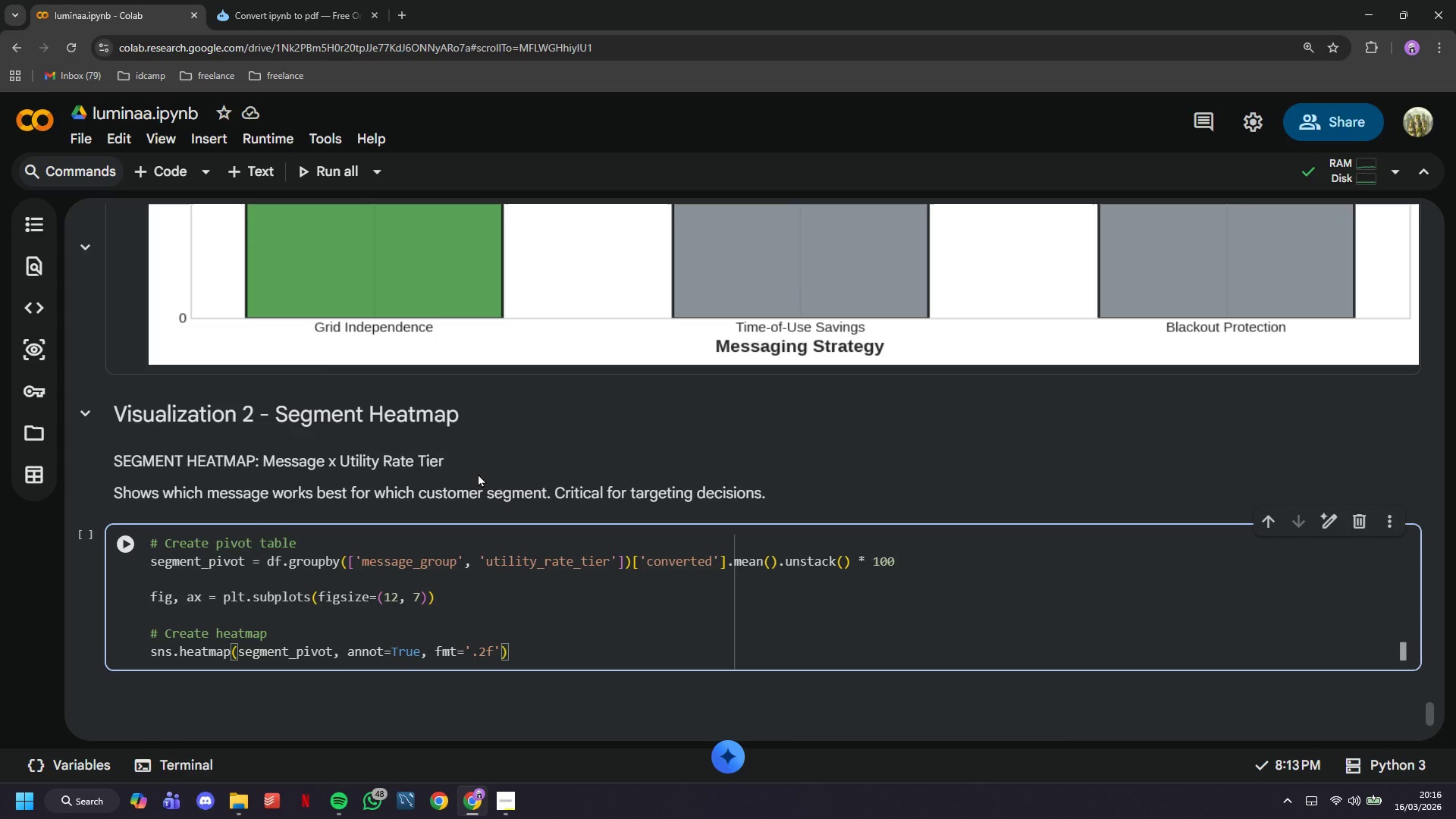 
type(, cmap='RdYlGn)
 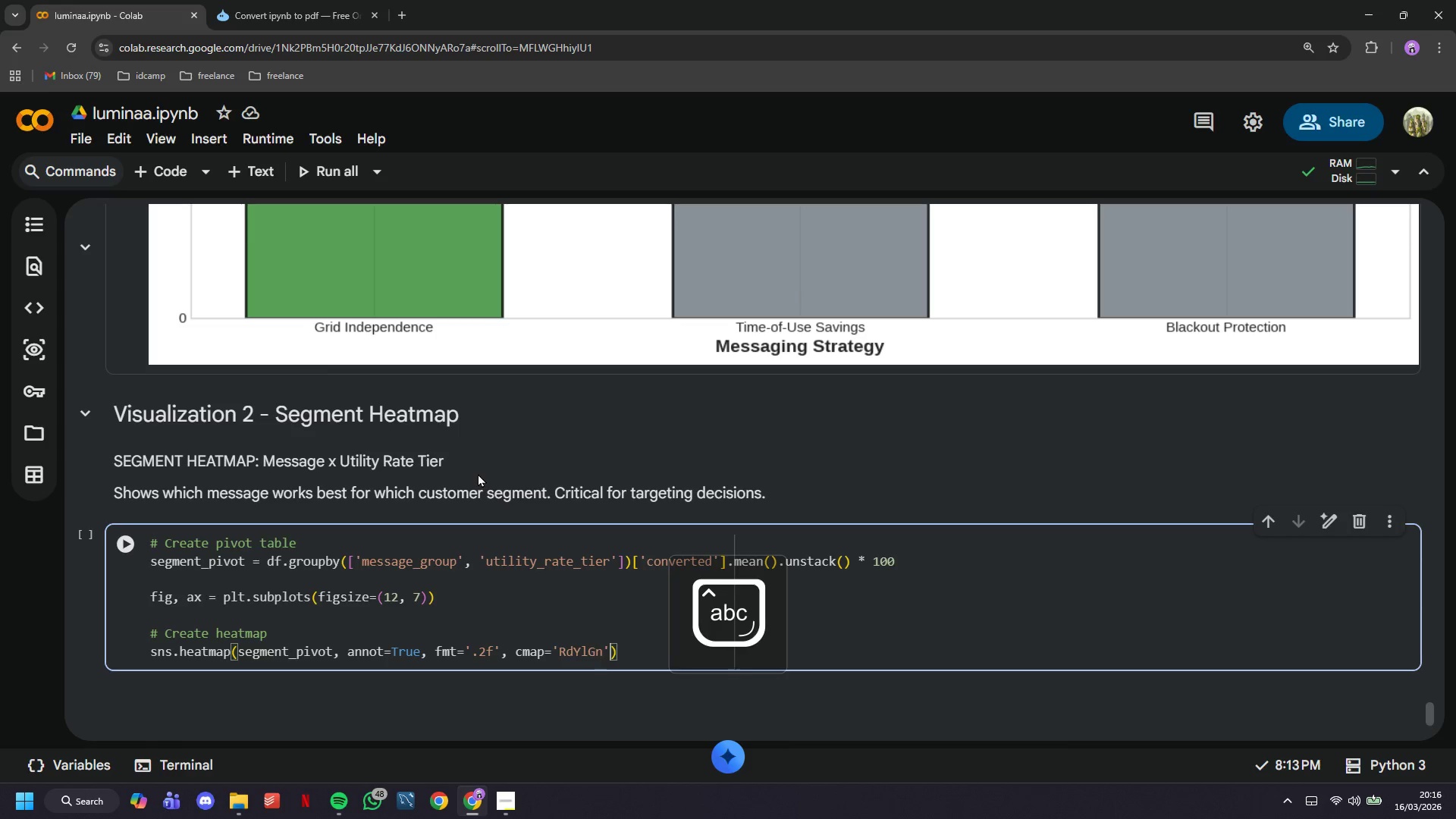 
key(ArrowRight)
 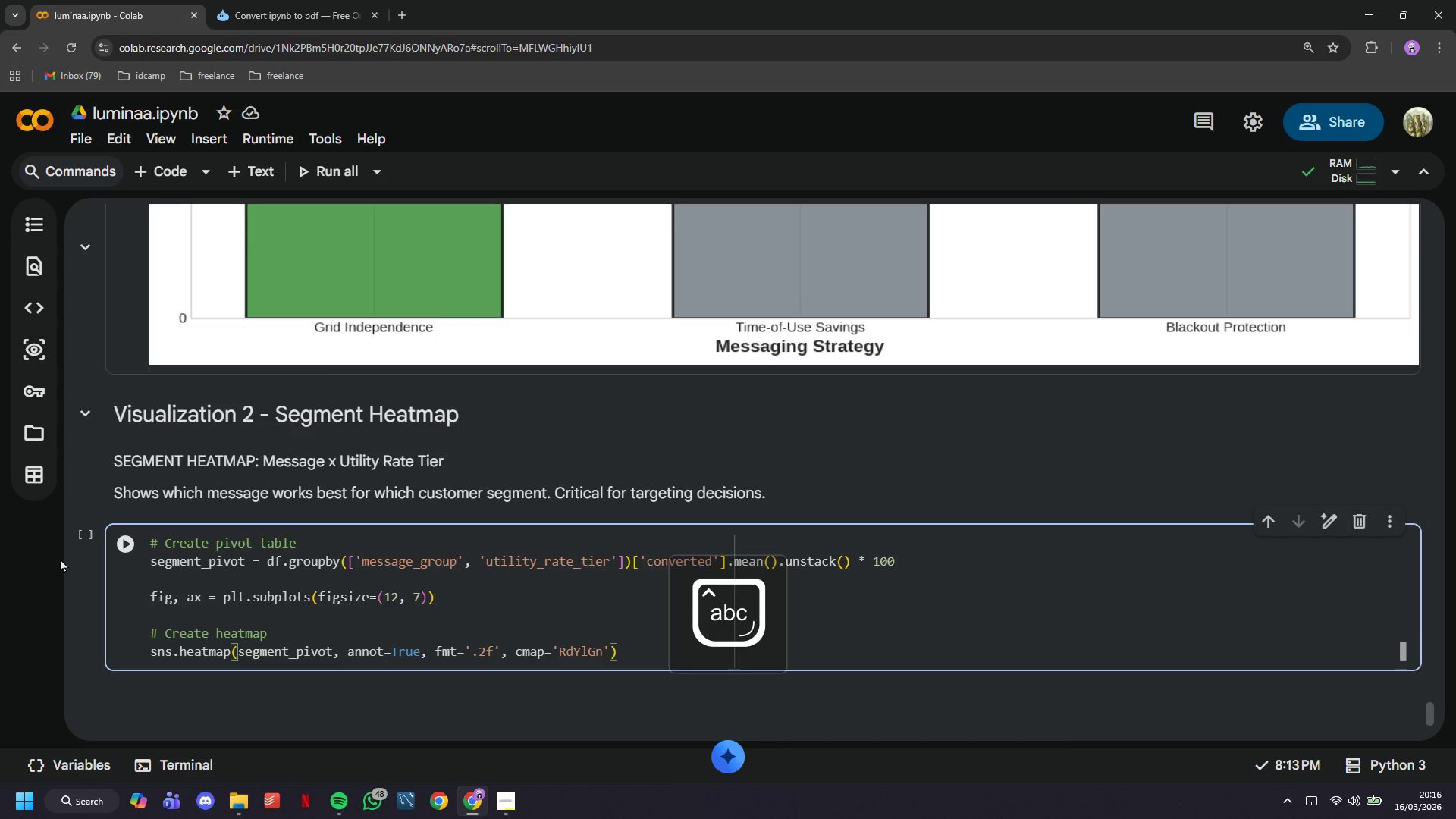 
left_click([127, 545])
 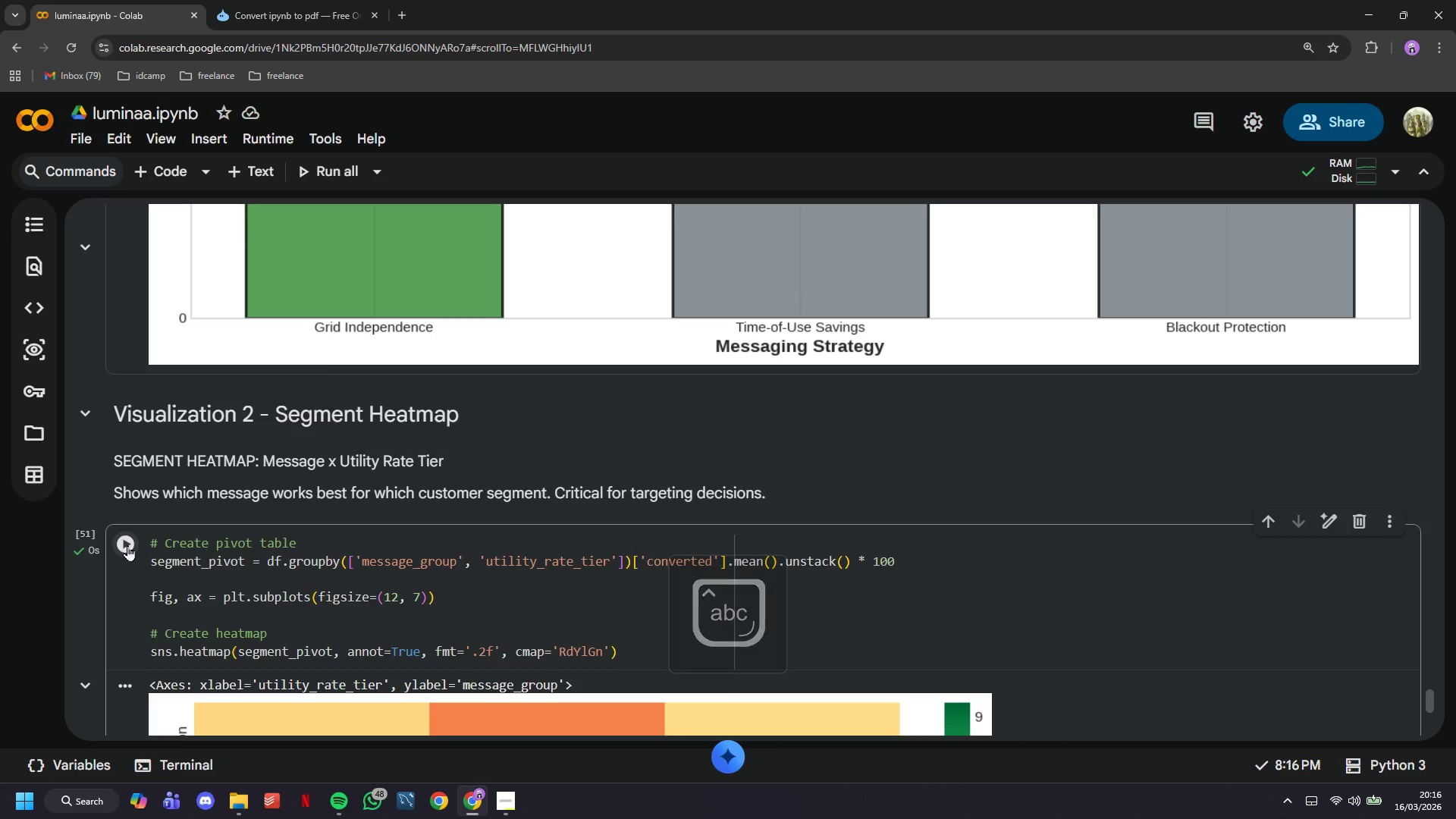 
scroll: coordinate [427, 544], scroll_direction: down, amount: 5.0
 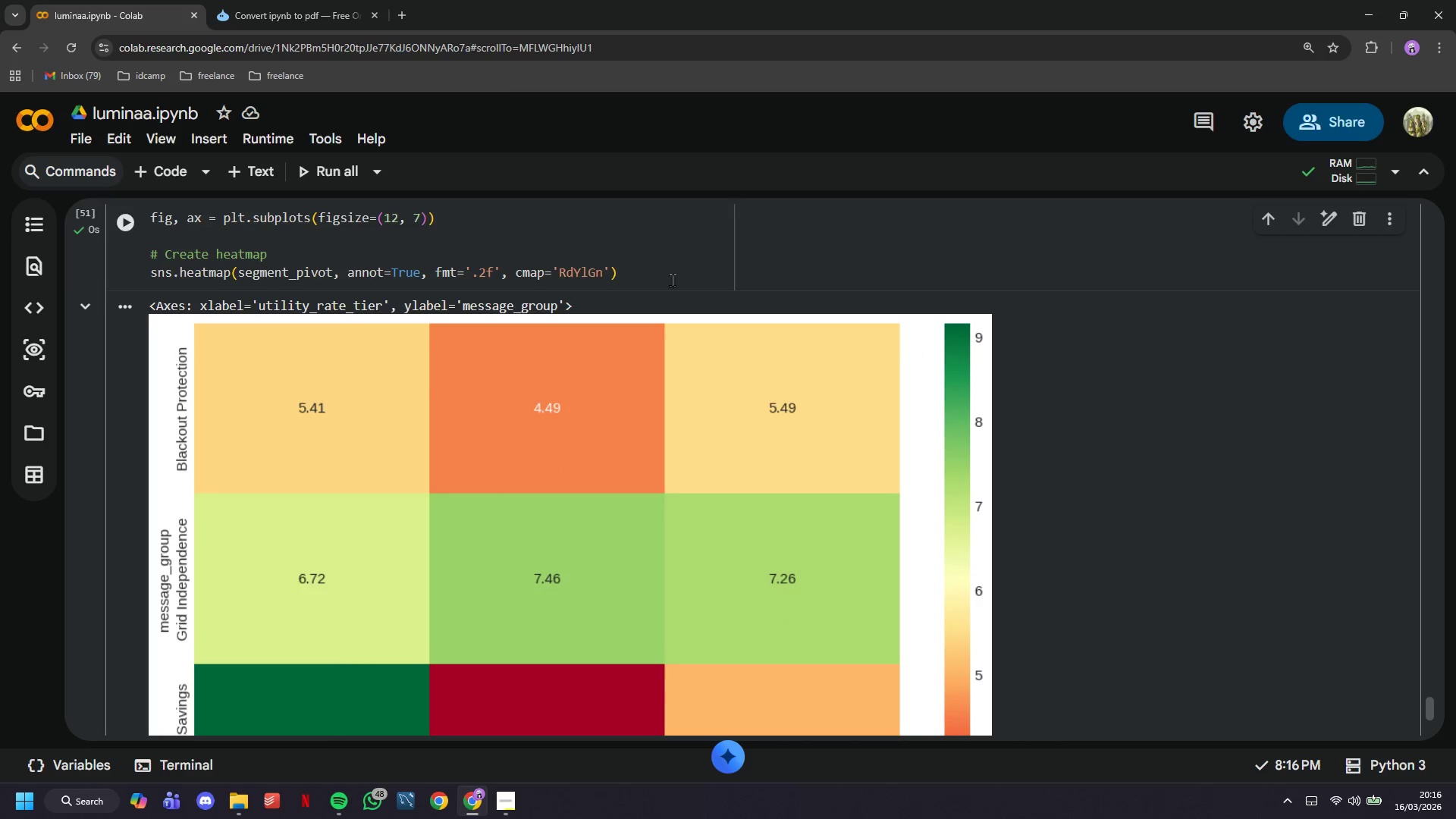 
left_click([676, 267])
 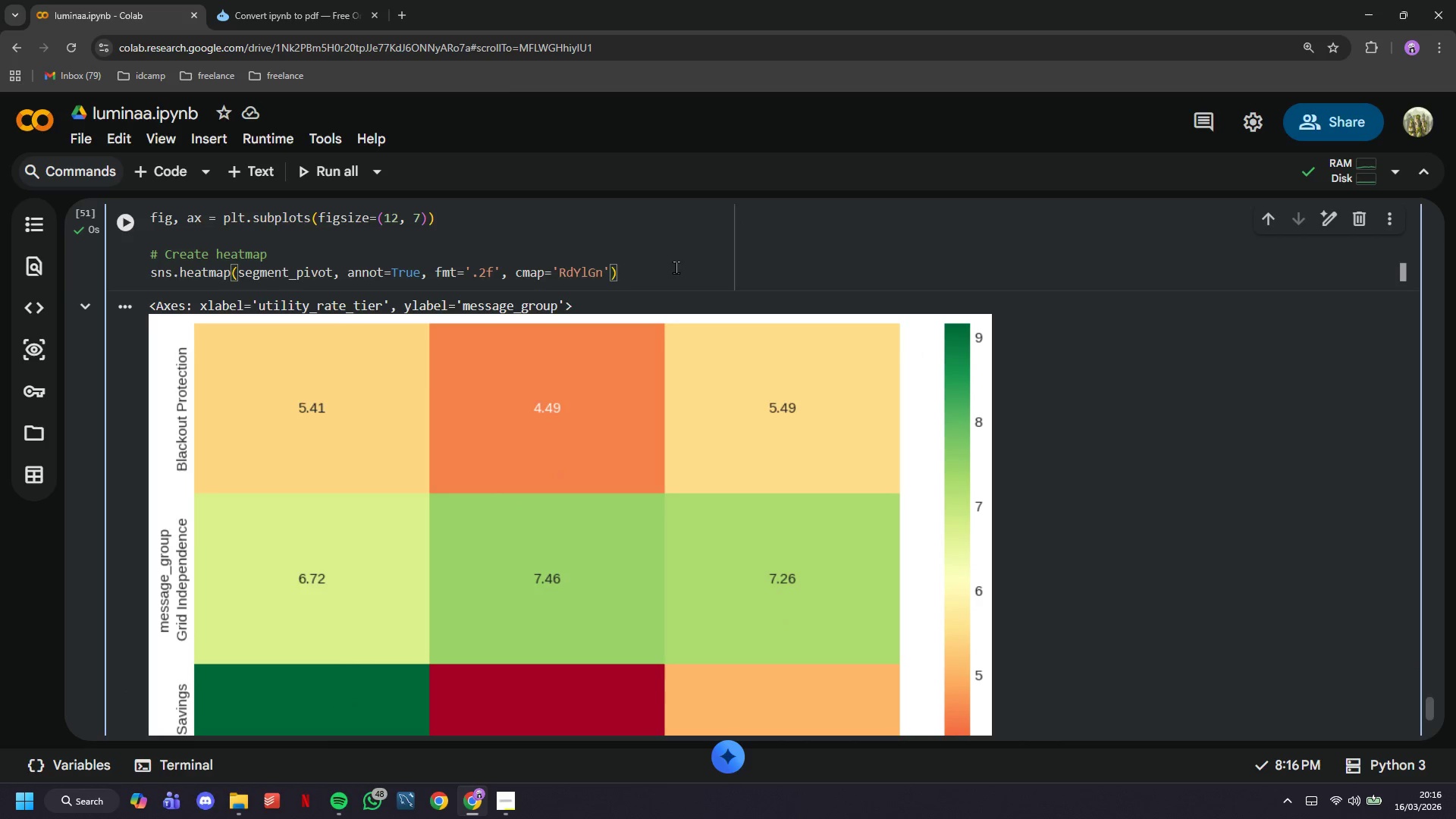 
key(ArrowLeft)
 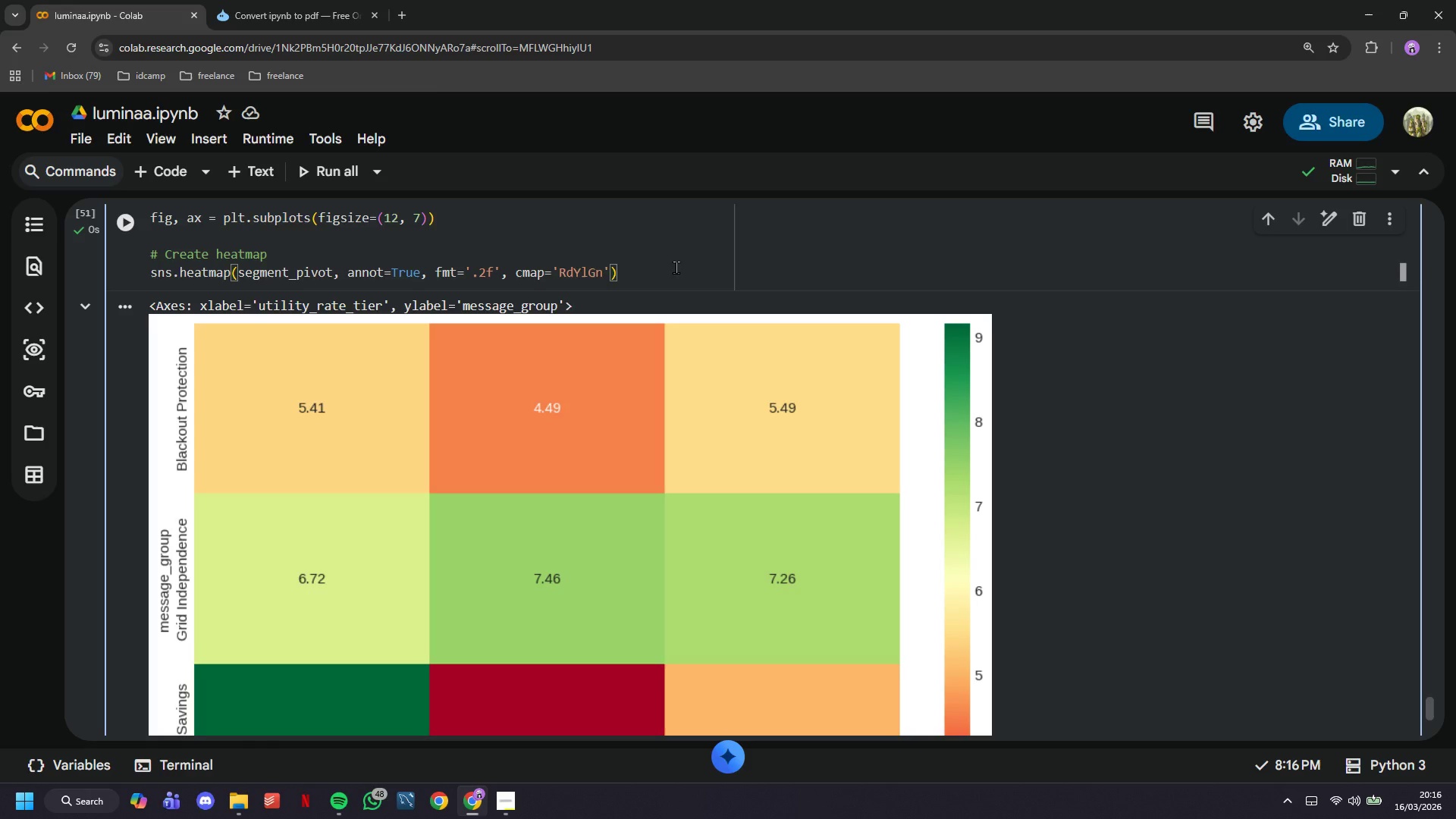 
key(Comma)
 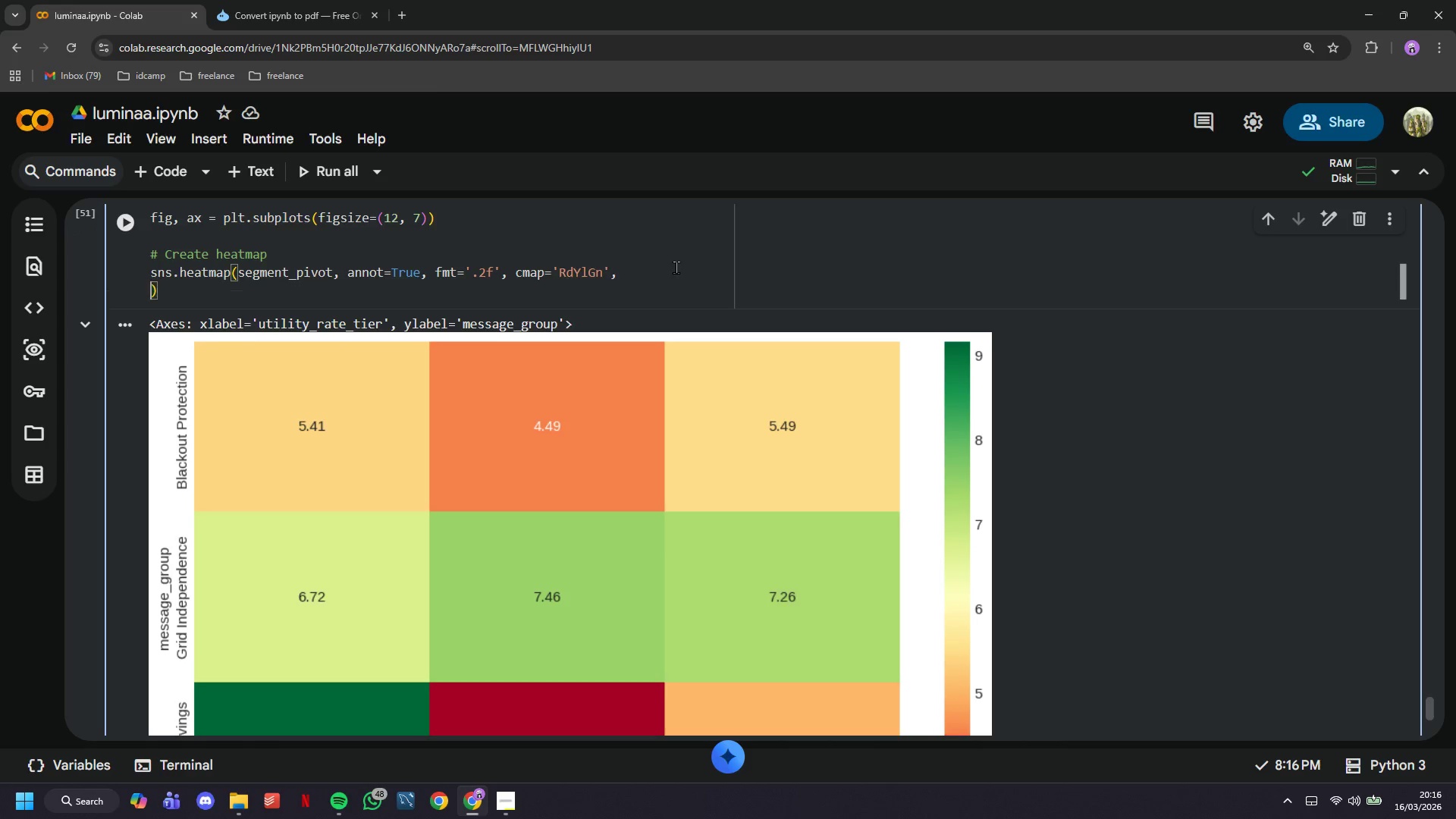 
key(Enter)
 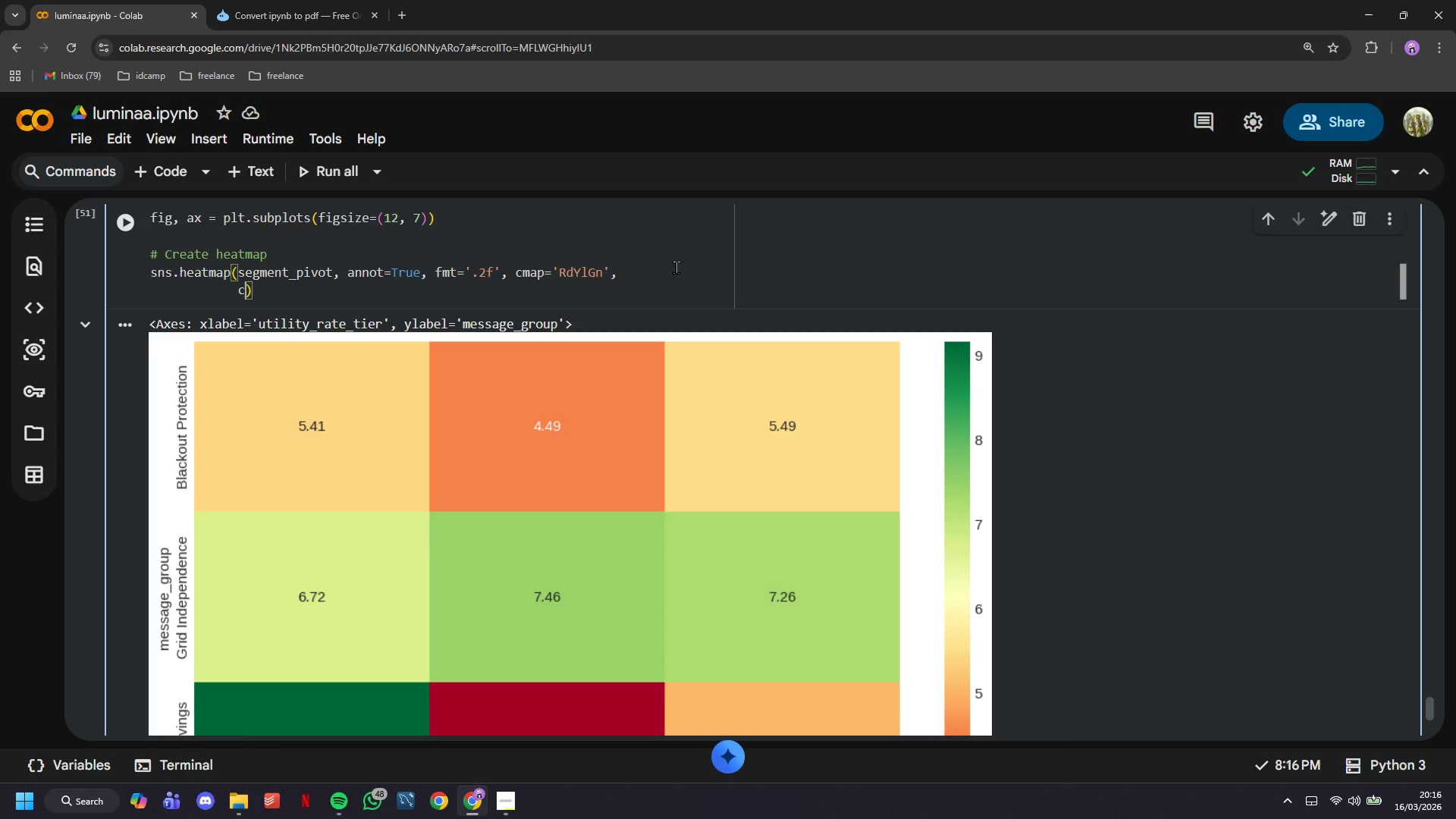 
type(cbar_kws={'label)
 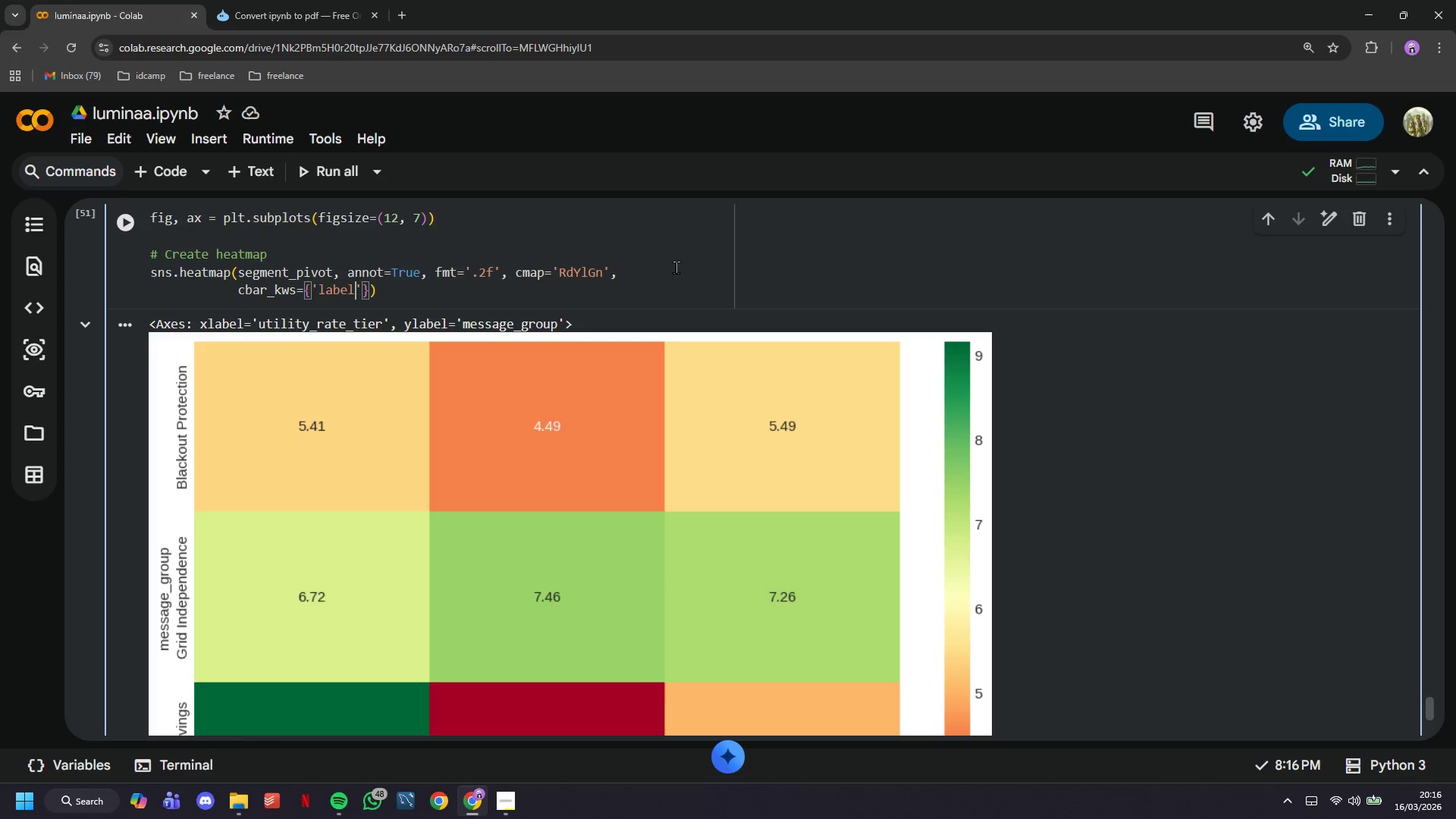 
key(ArrowRight)
 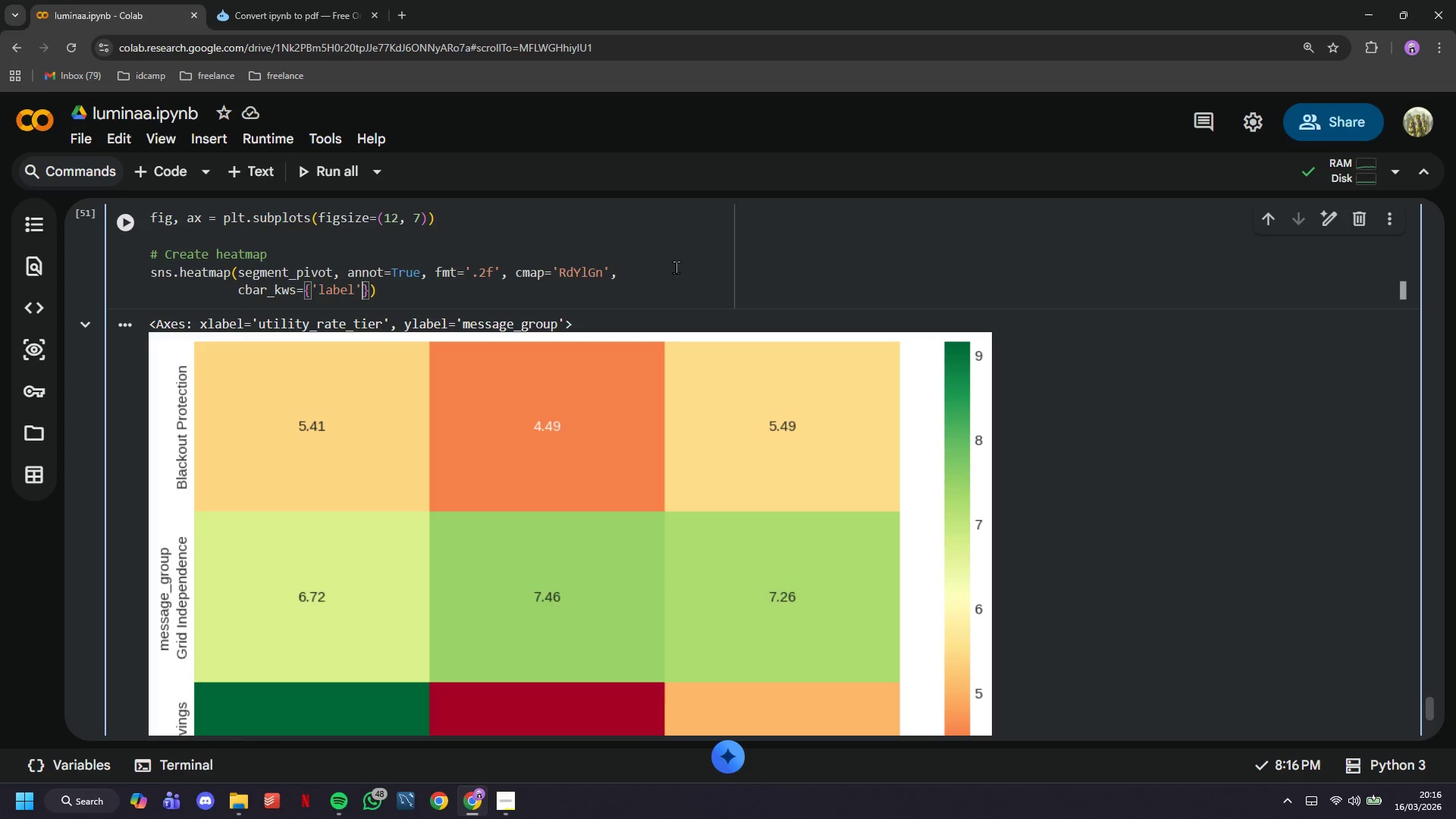 
type(: 'Conversion RA)
key(Backspace)
type(ate (%)
 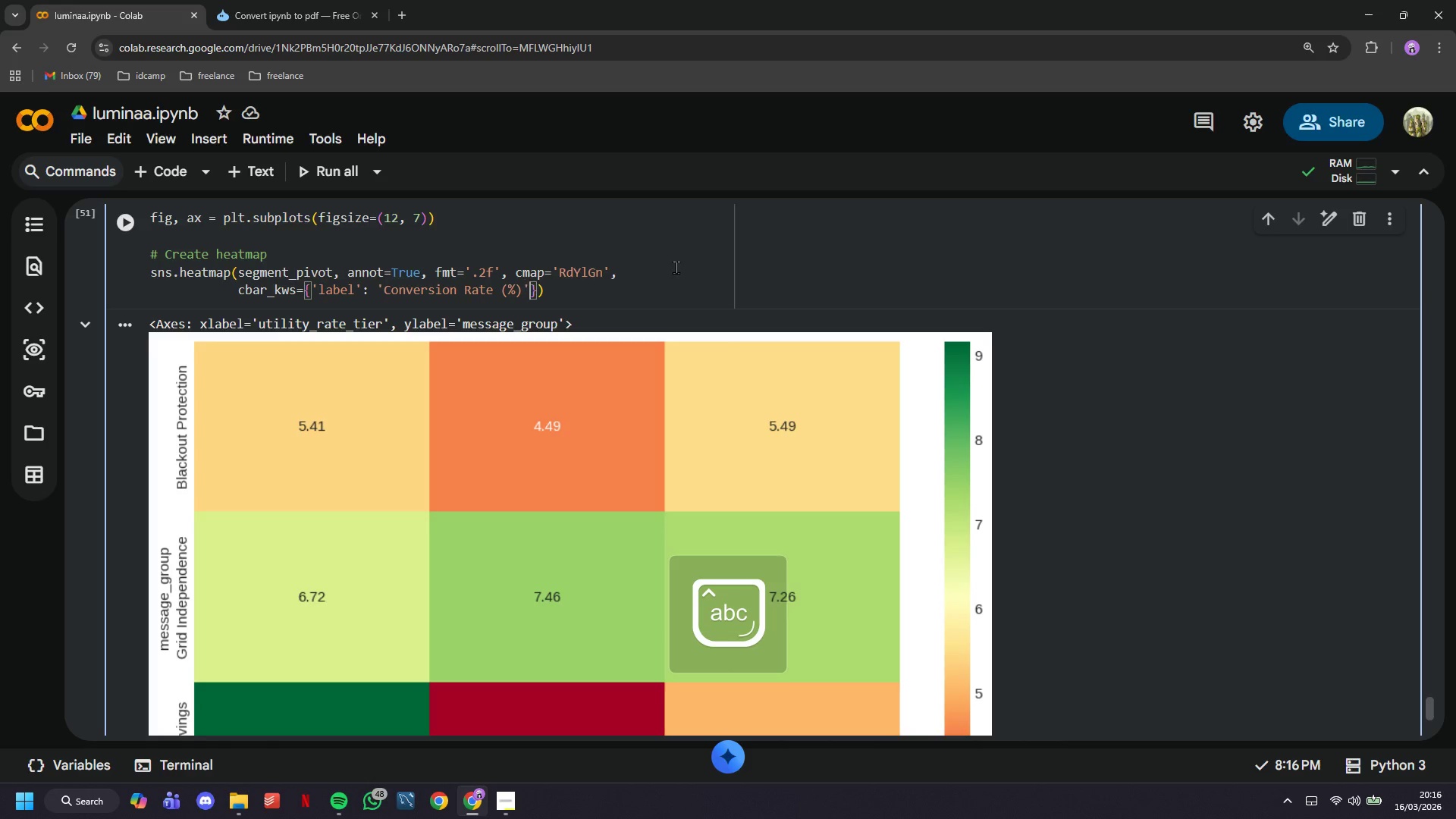 
 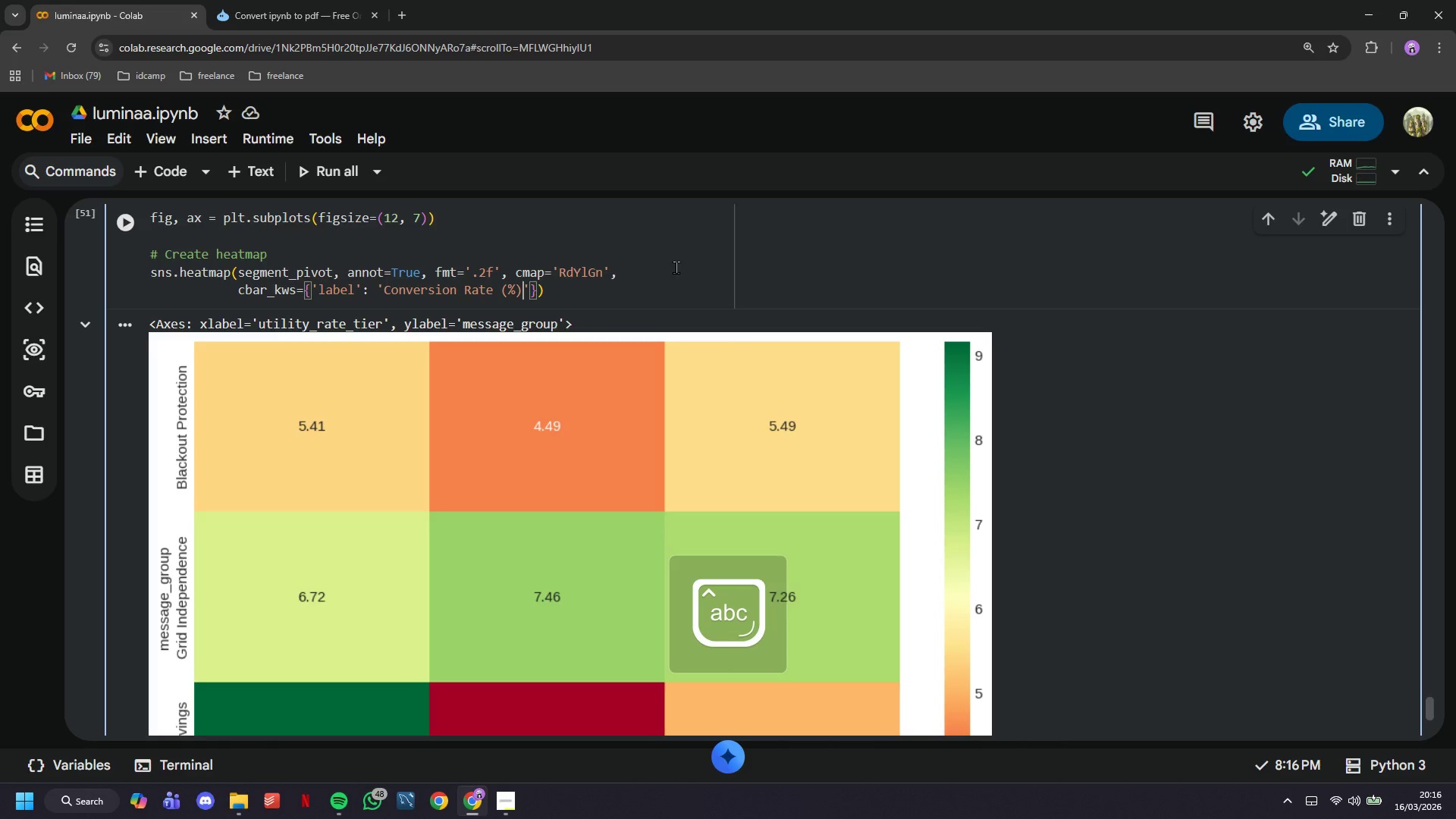 
key(ArrowRight)
 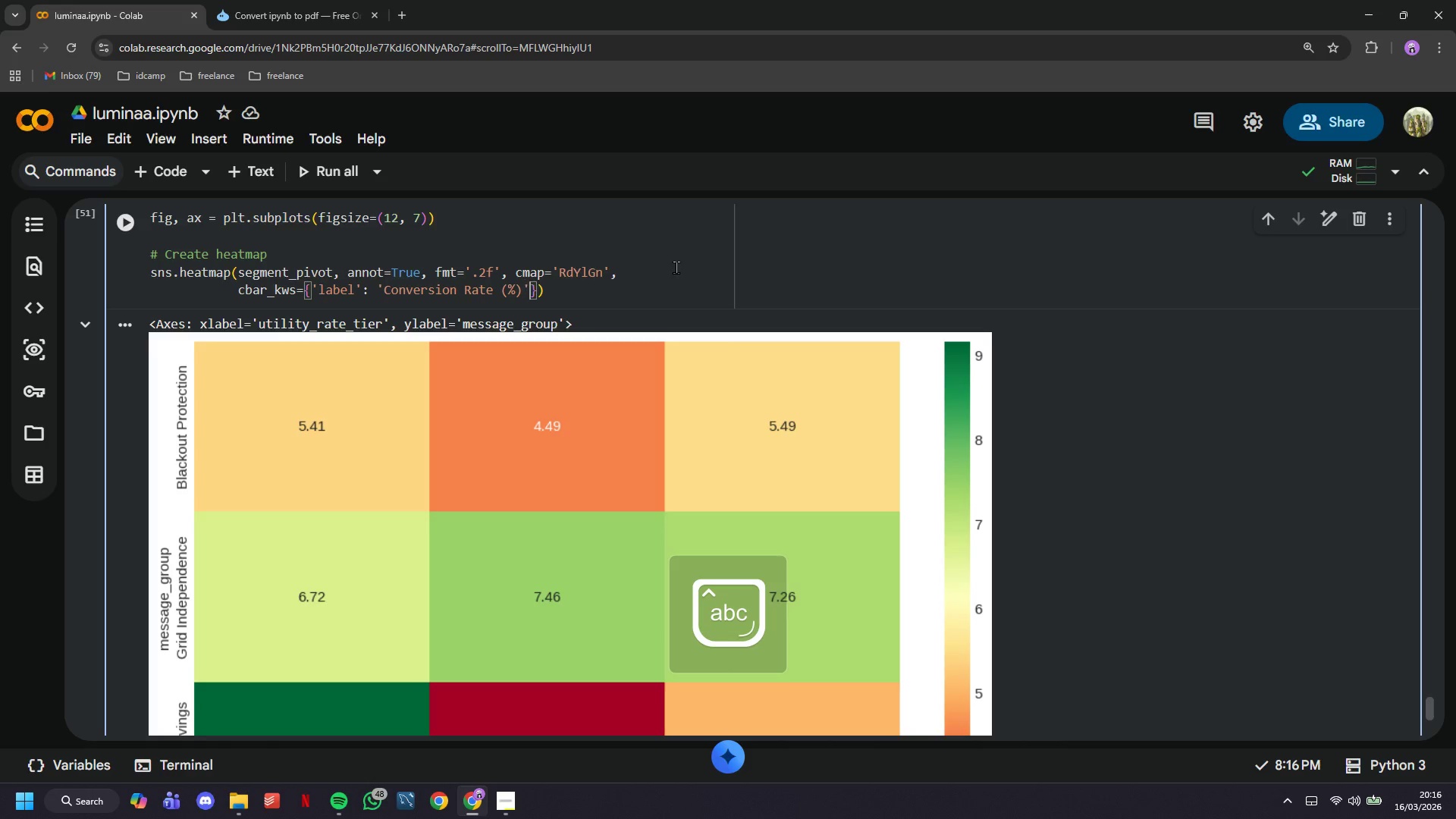 
key(ArrowRight)
 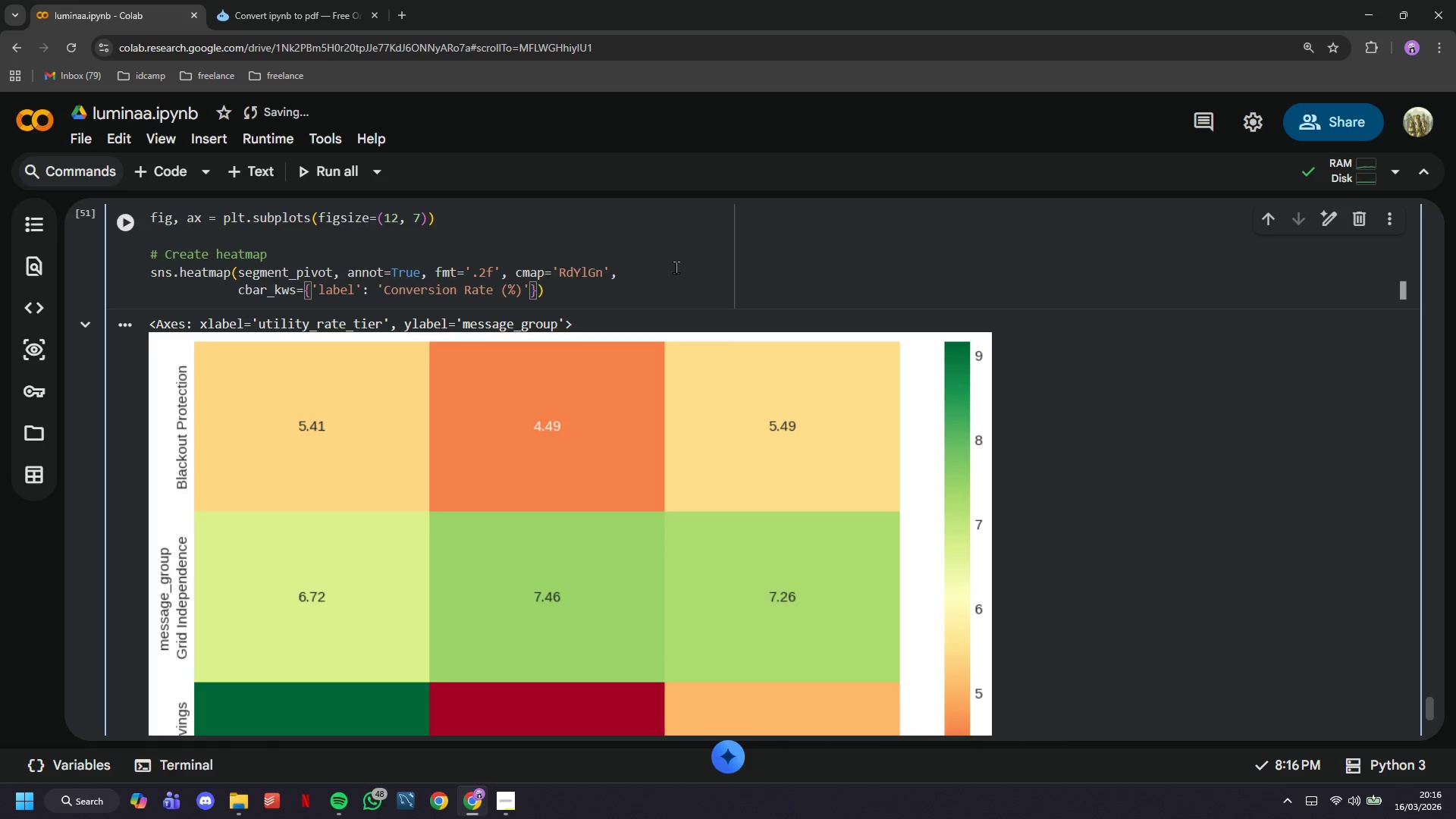 
type(, ax=ax, linewidths=1, linecolor='white)
 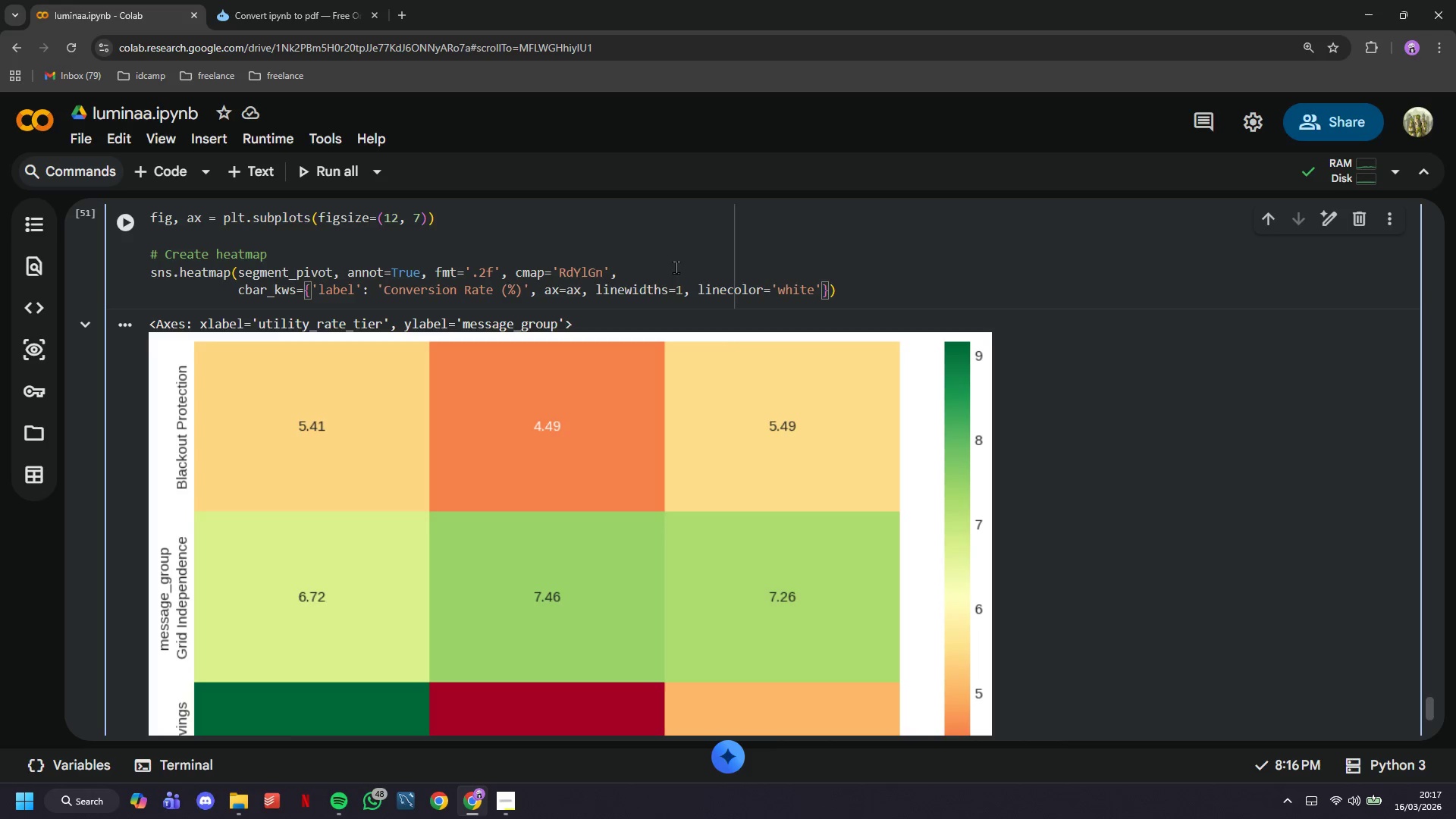 
key(ArrowRight)
 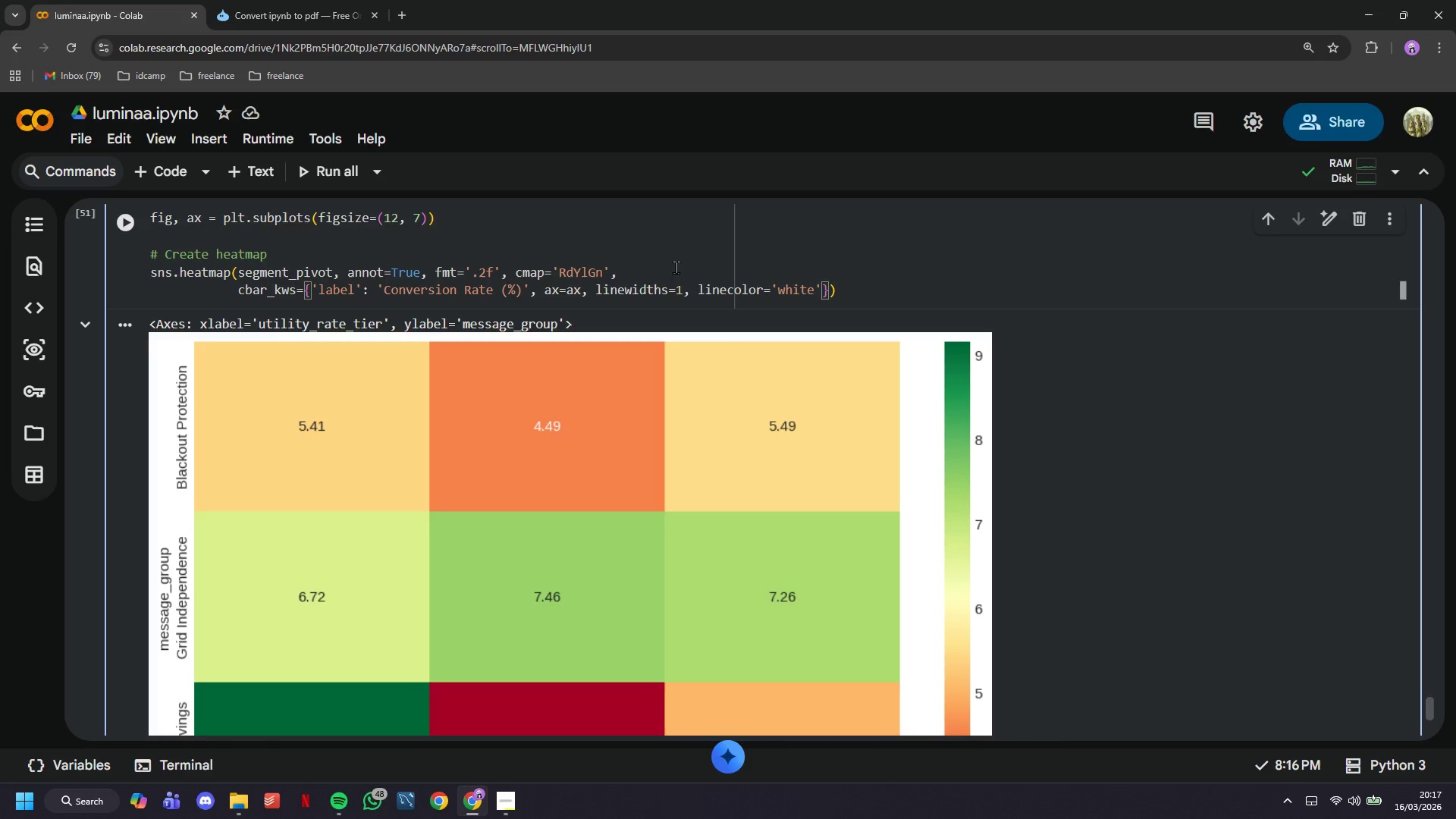 
type(, annot_kws={'fontsize)
 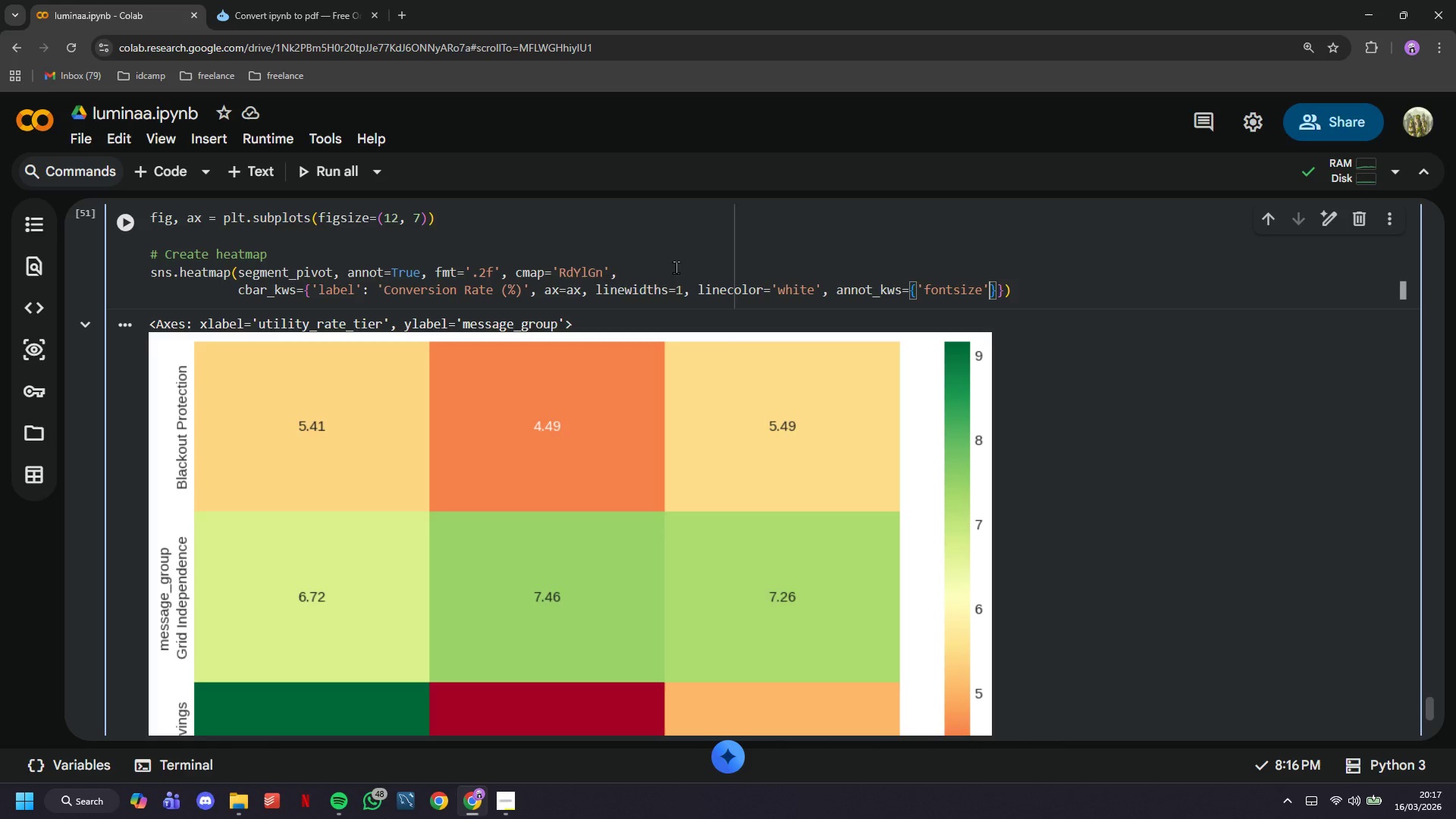 
 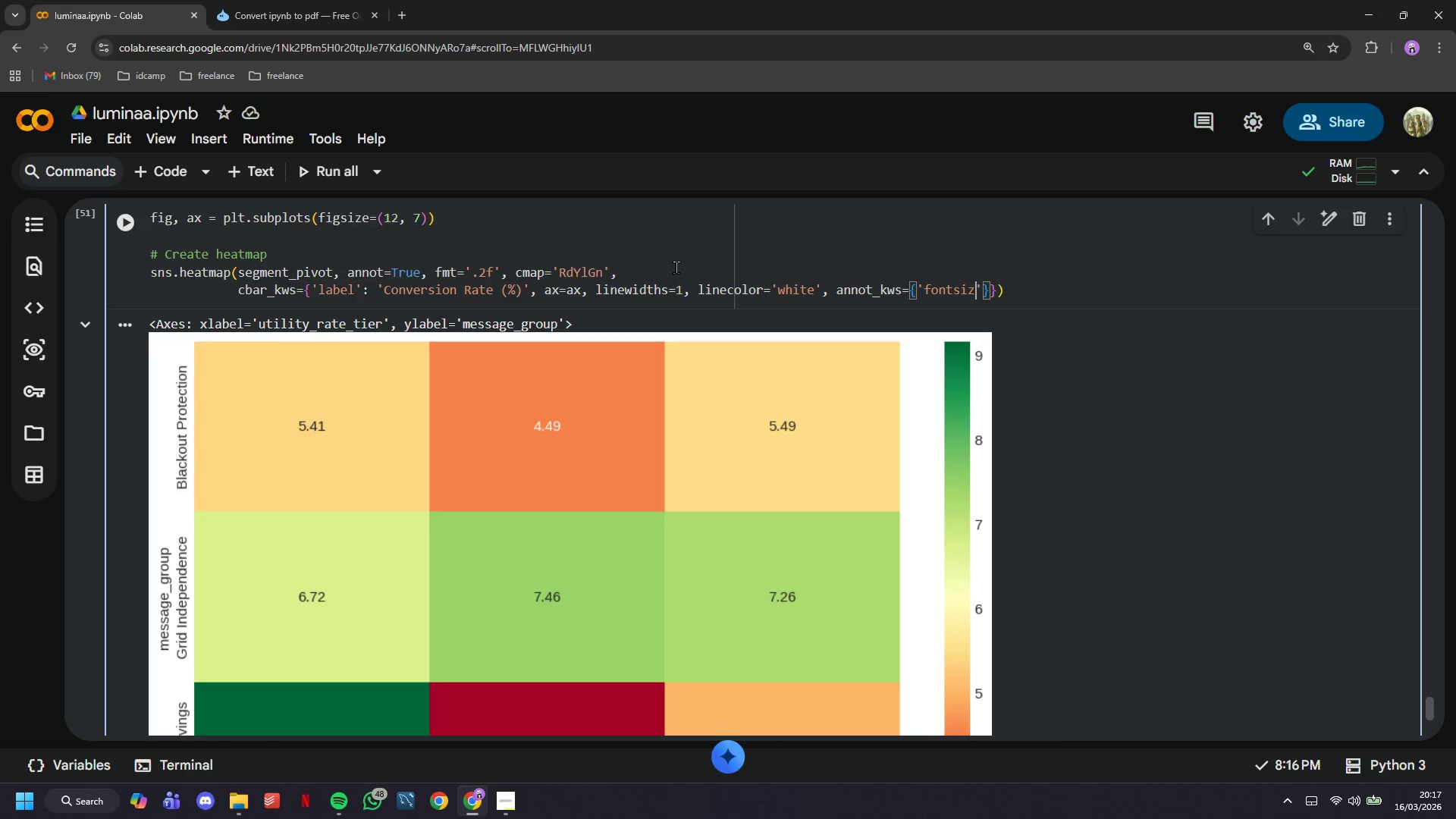 
key(ArrowRight)
 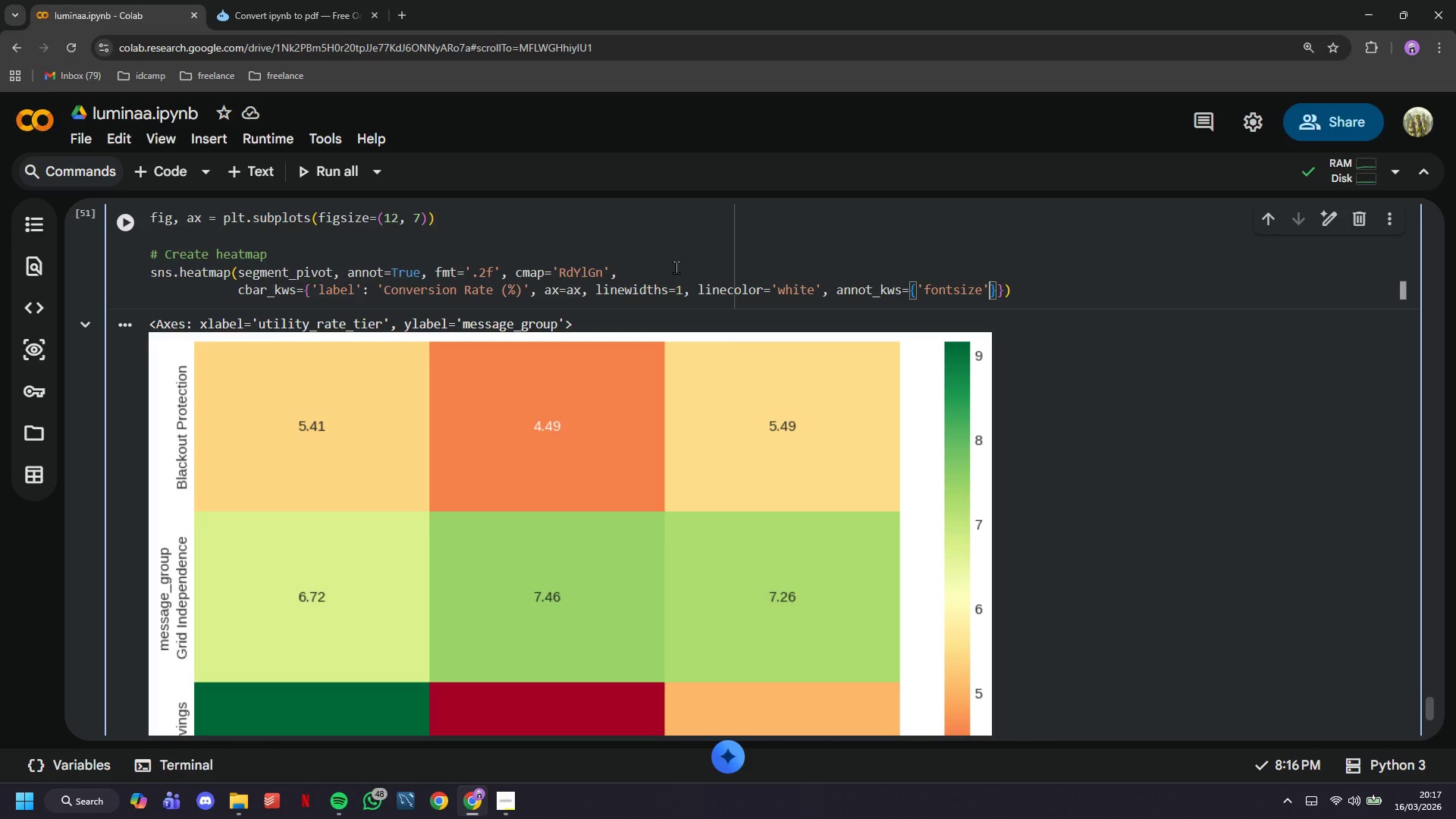 
type(:13, 'fontweight)
 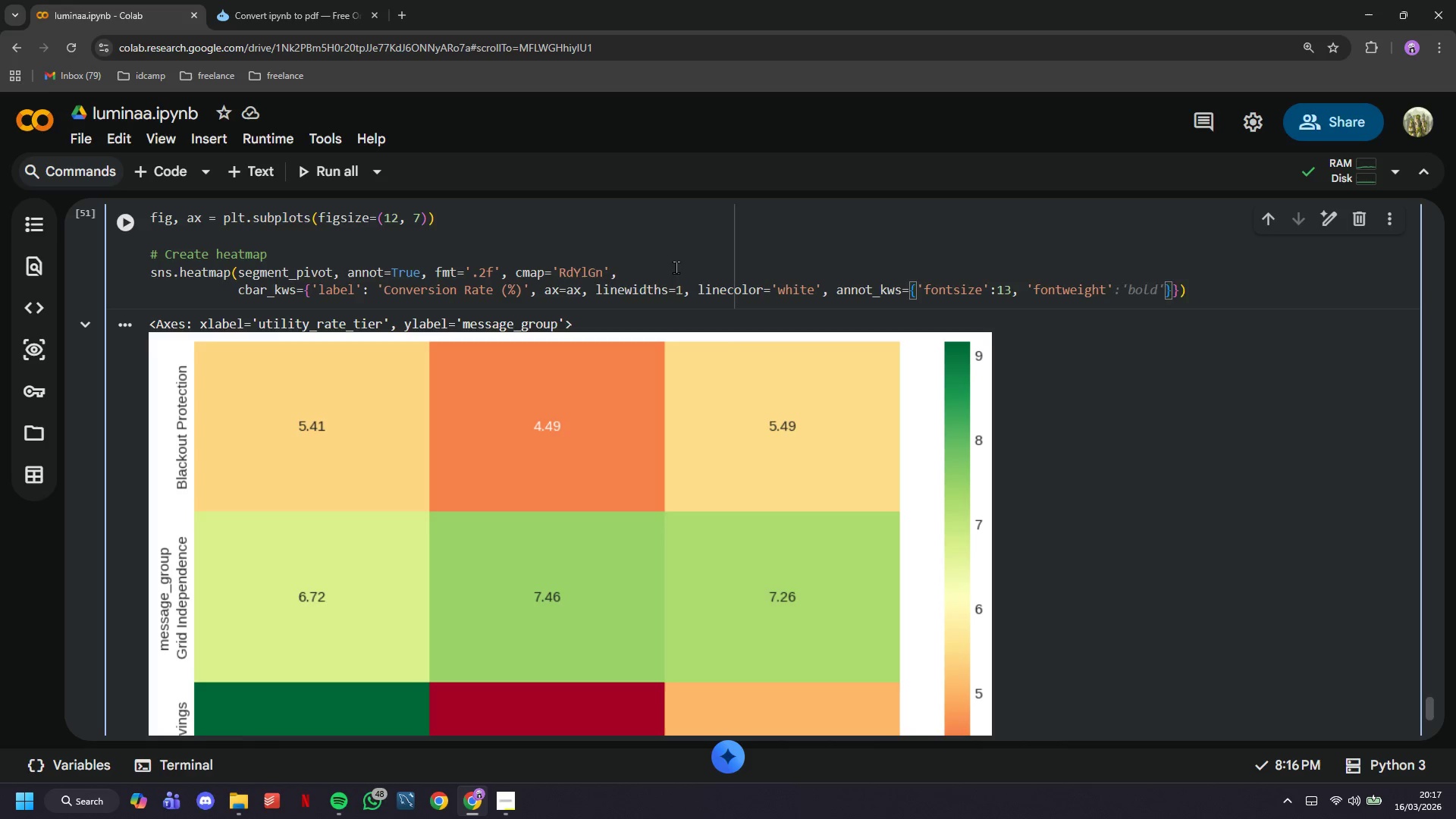 
key(ArrowRight)
 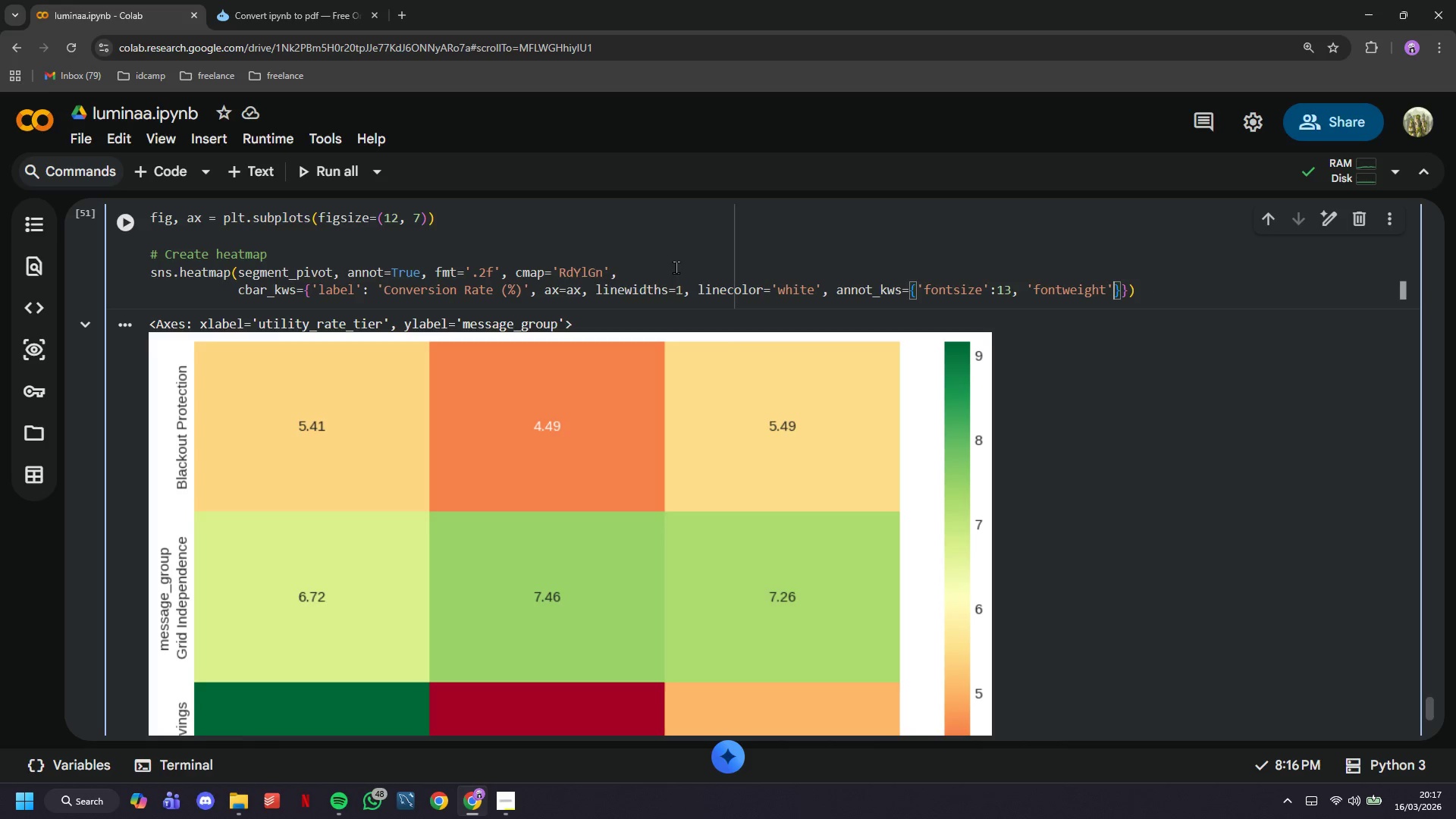 
type(: 'bold)
 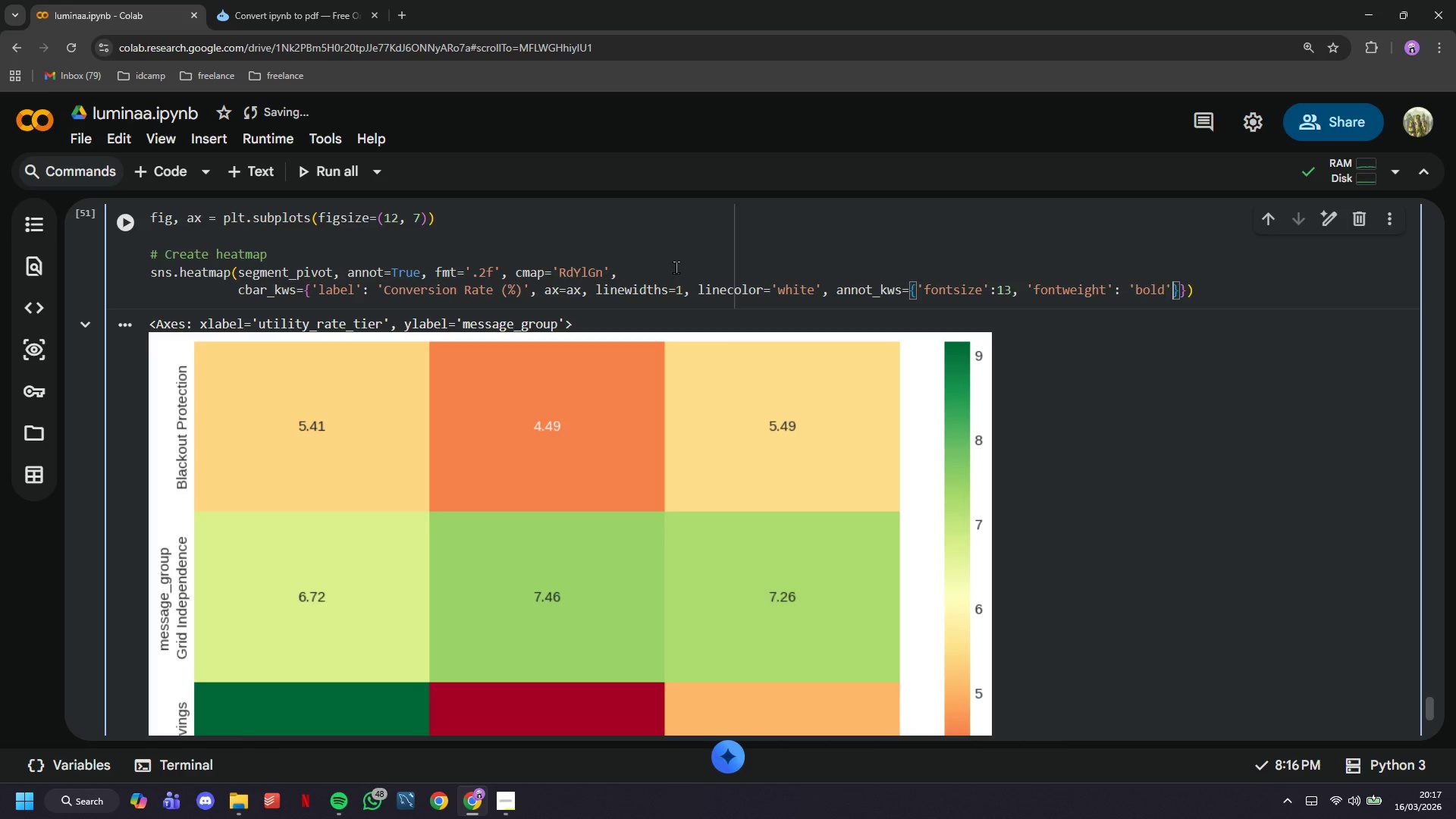 
key(ArrowRight)
 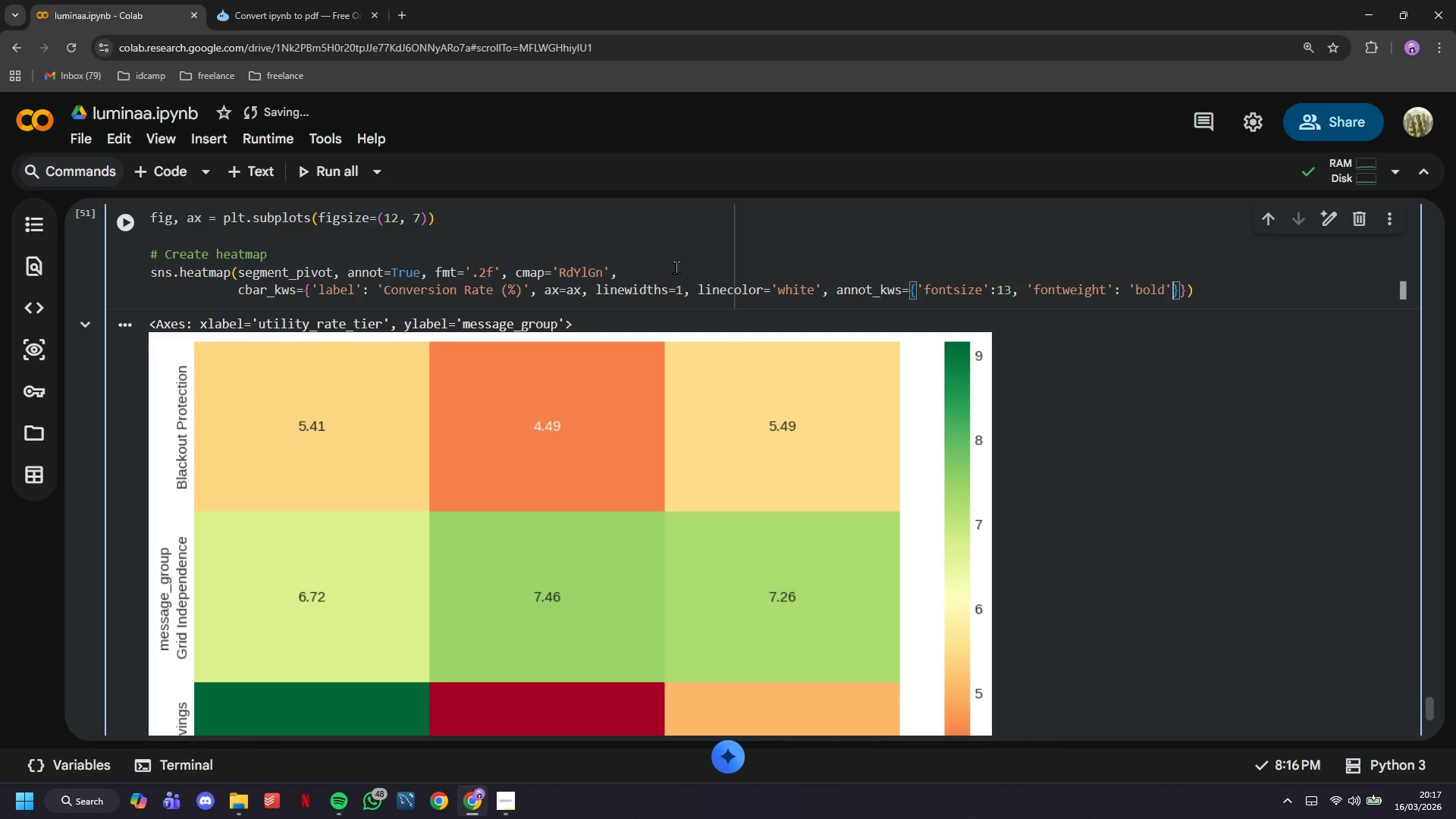 
key(ArrowRight)
 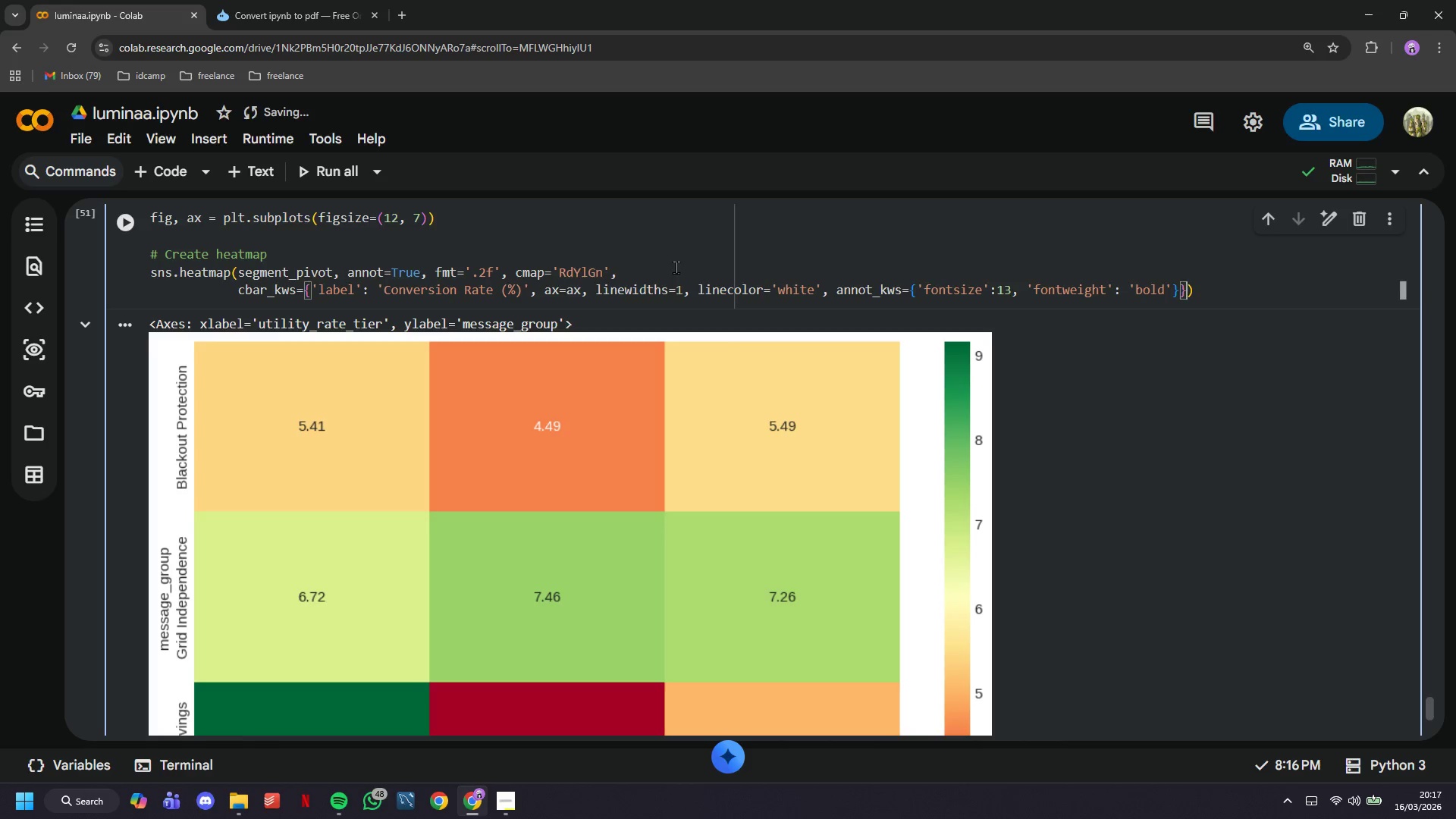 
key(ArrowRight)
 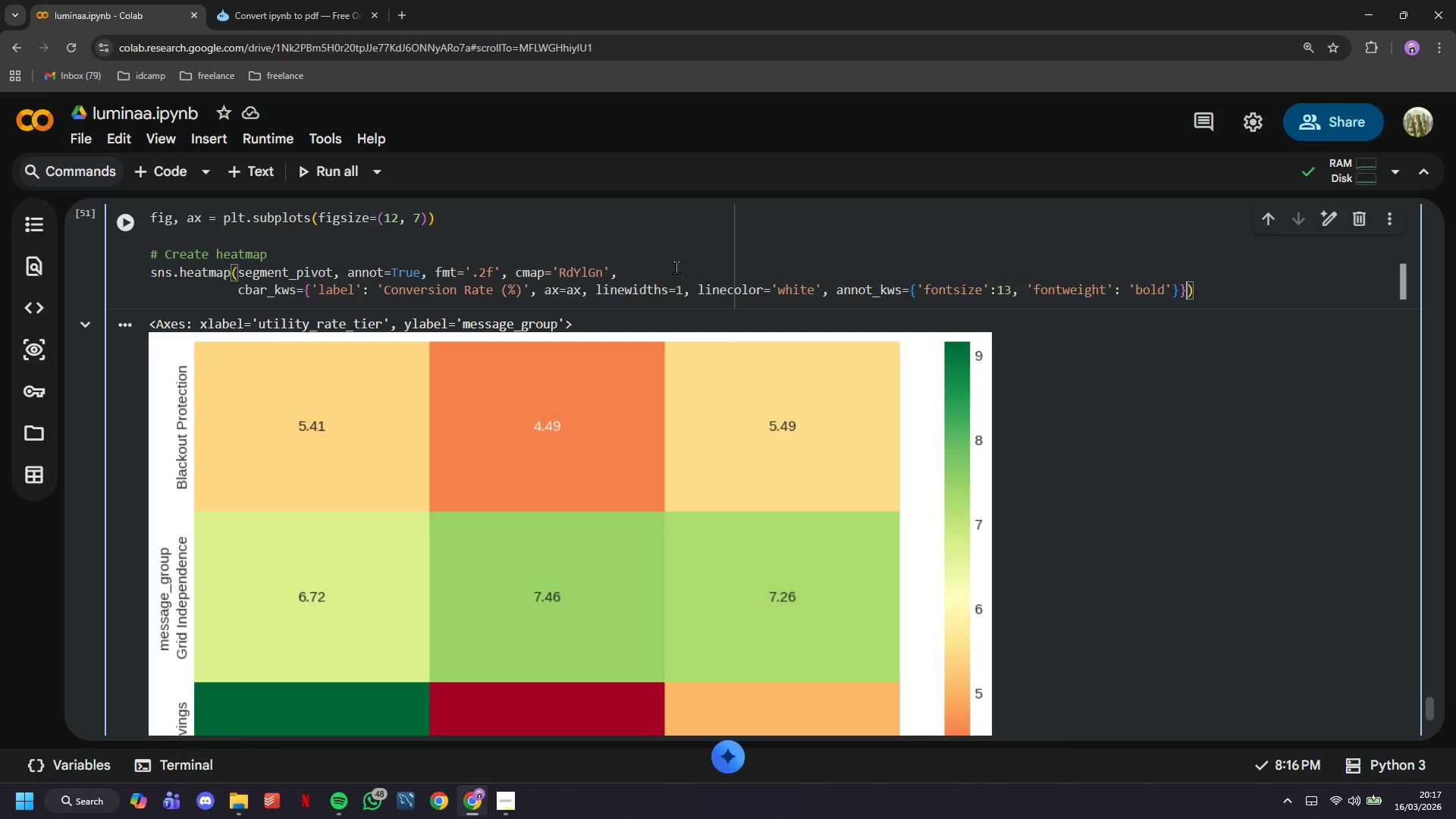 
key(Backspace)
 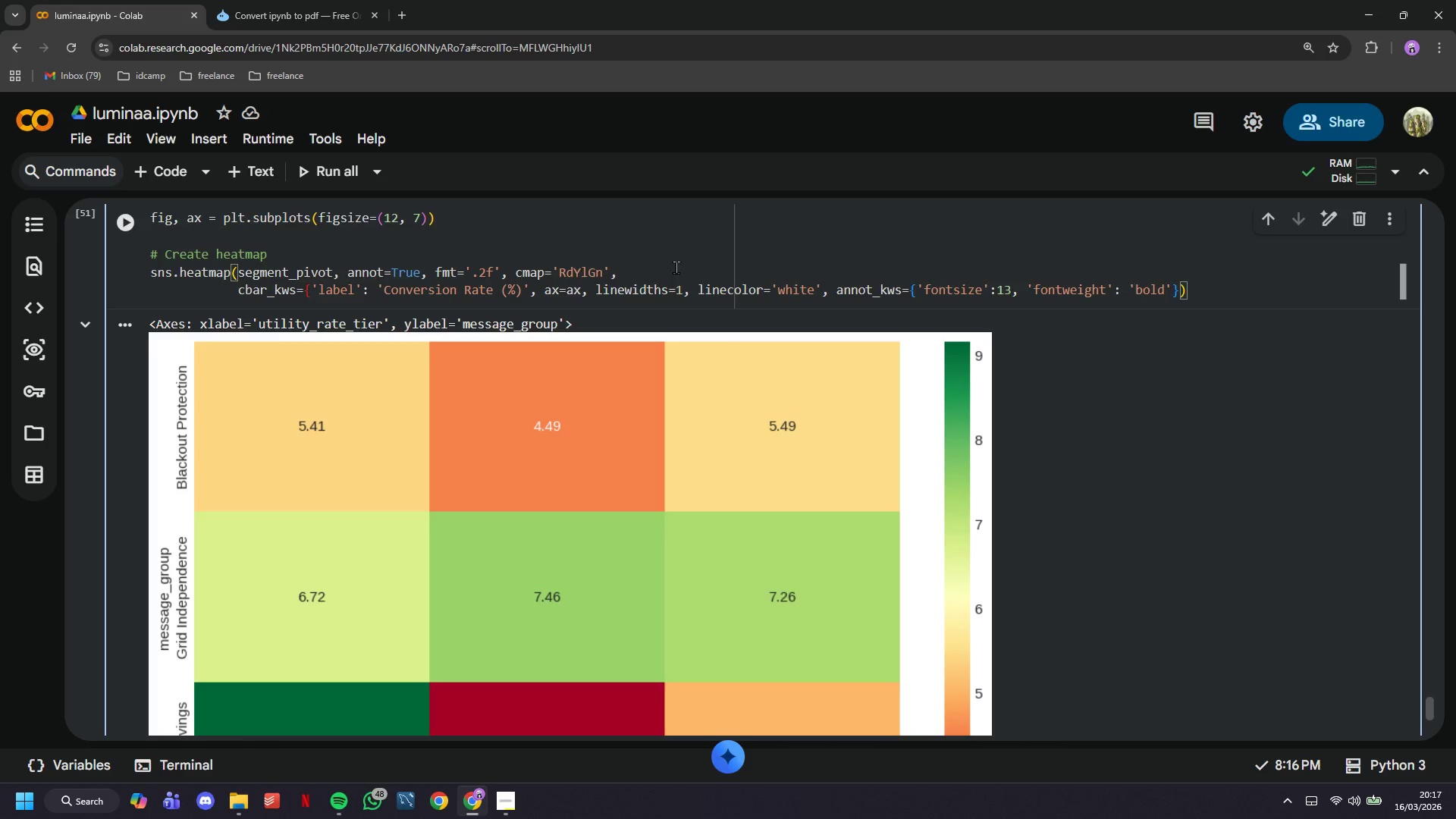 
hold_key(key=ShiftLeft, duration=1.5)
 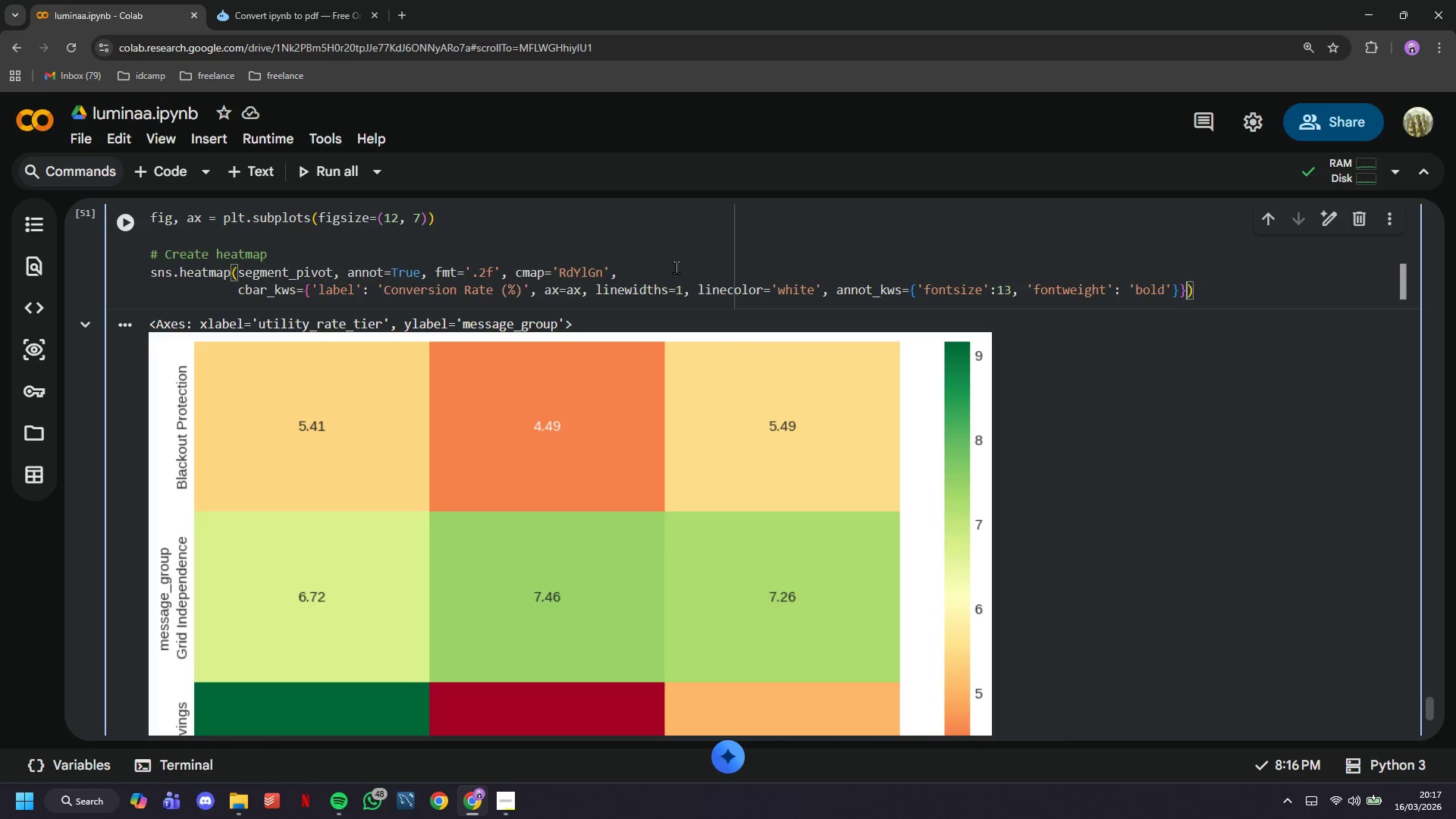 
key(Shift+ShiftLeft)
 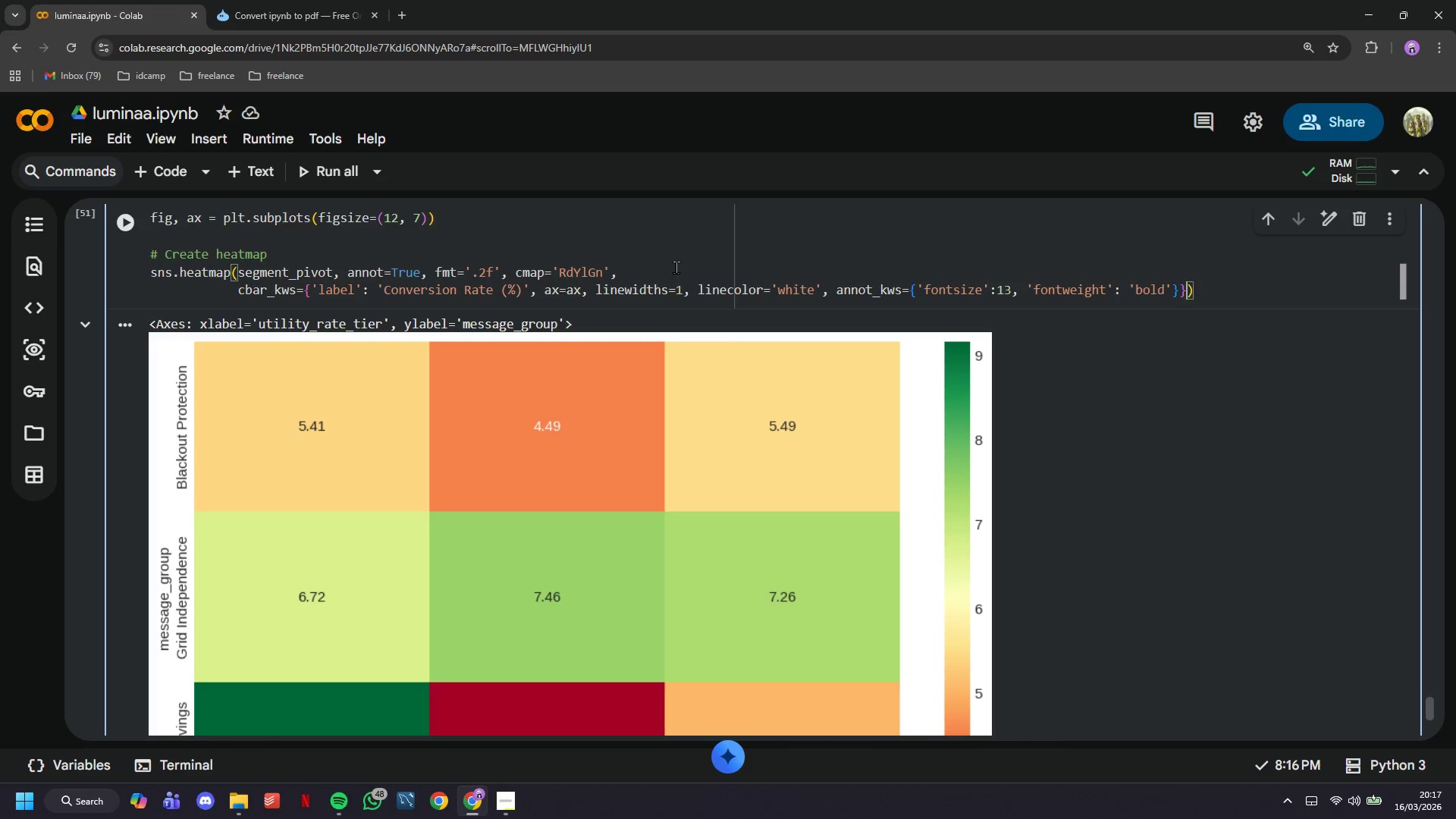 
key(Shift+ShiftLeft)
 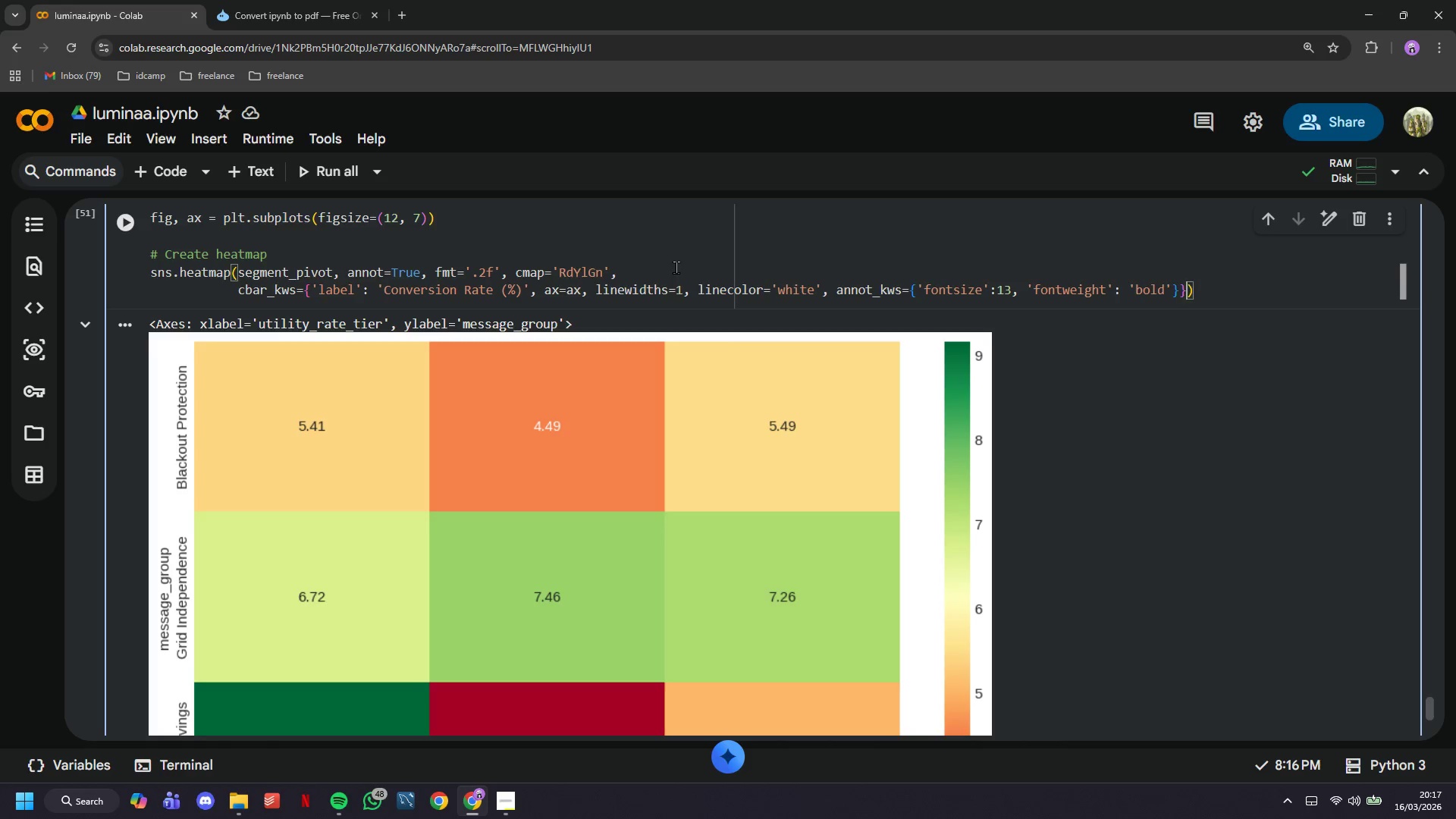 
key(Shift+BracketRight)
 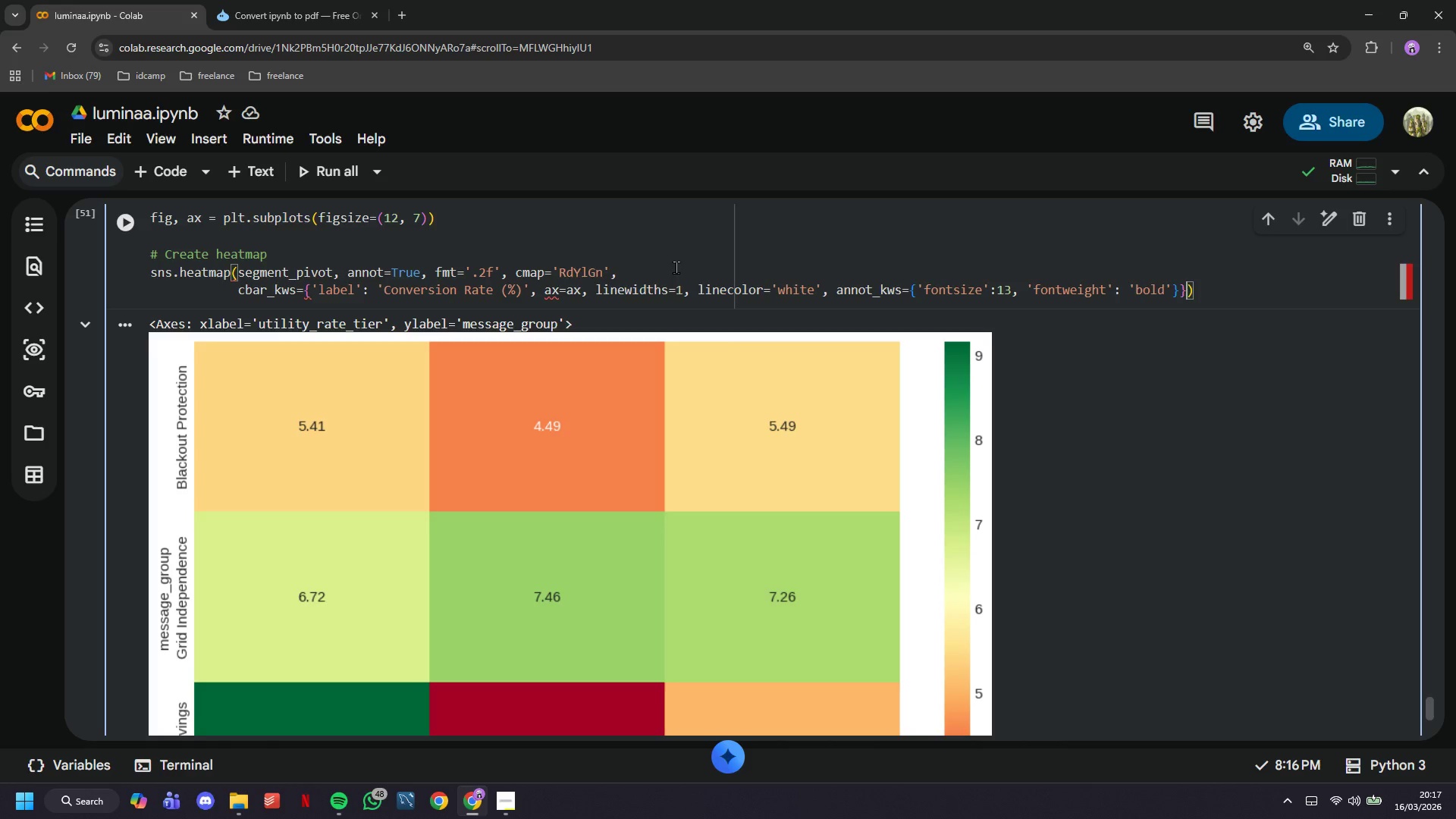 
wait(5.3)
 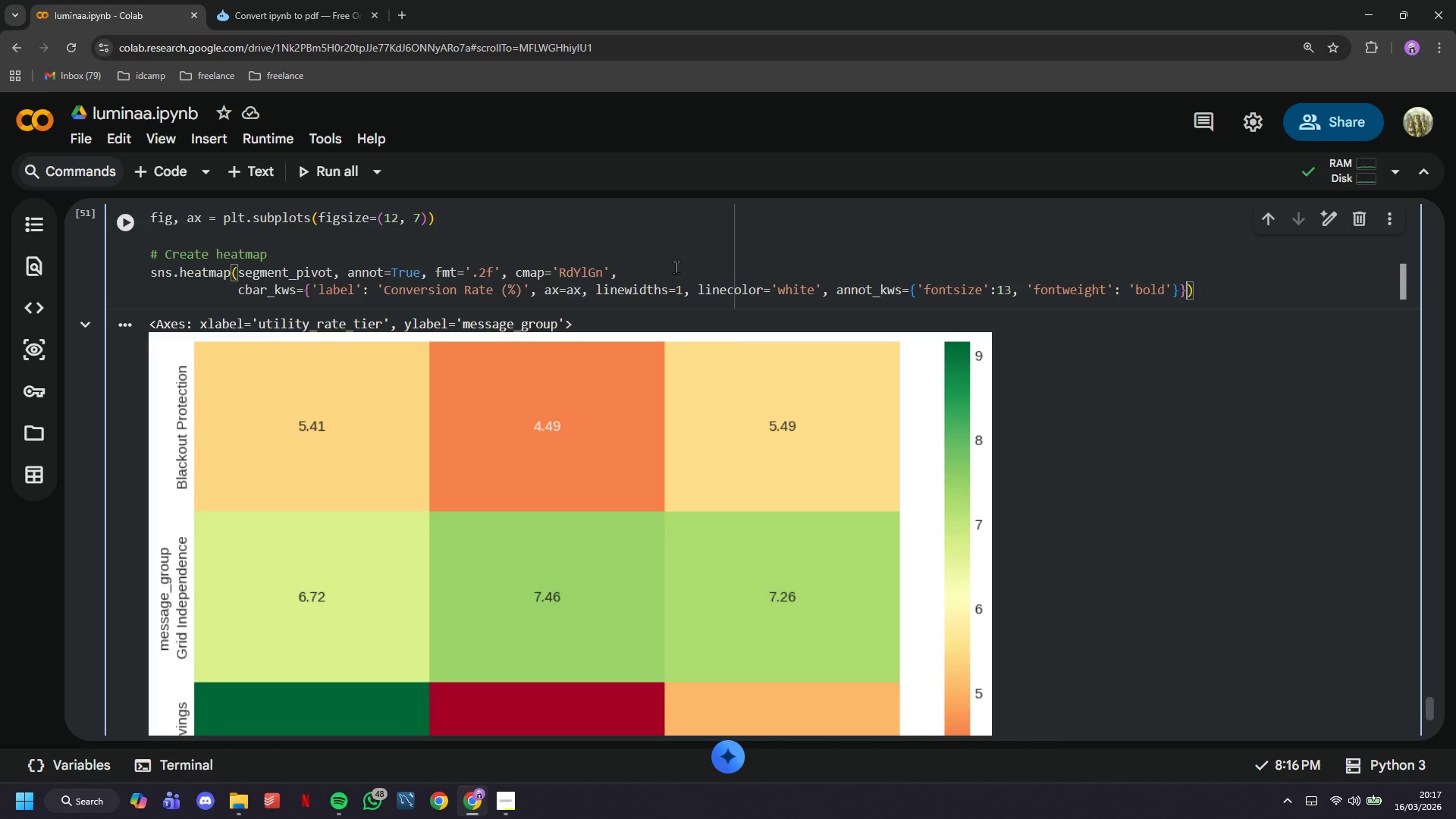 
hold_key(key=ArrowLeft, duration=0.34)
 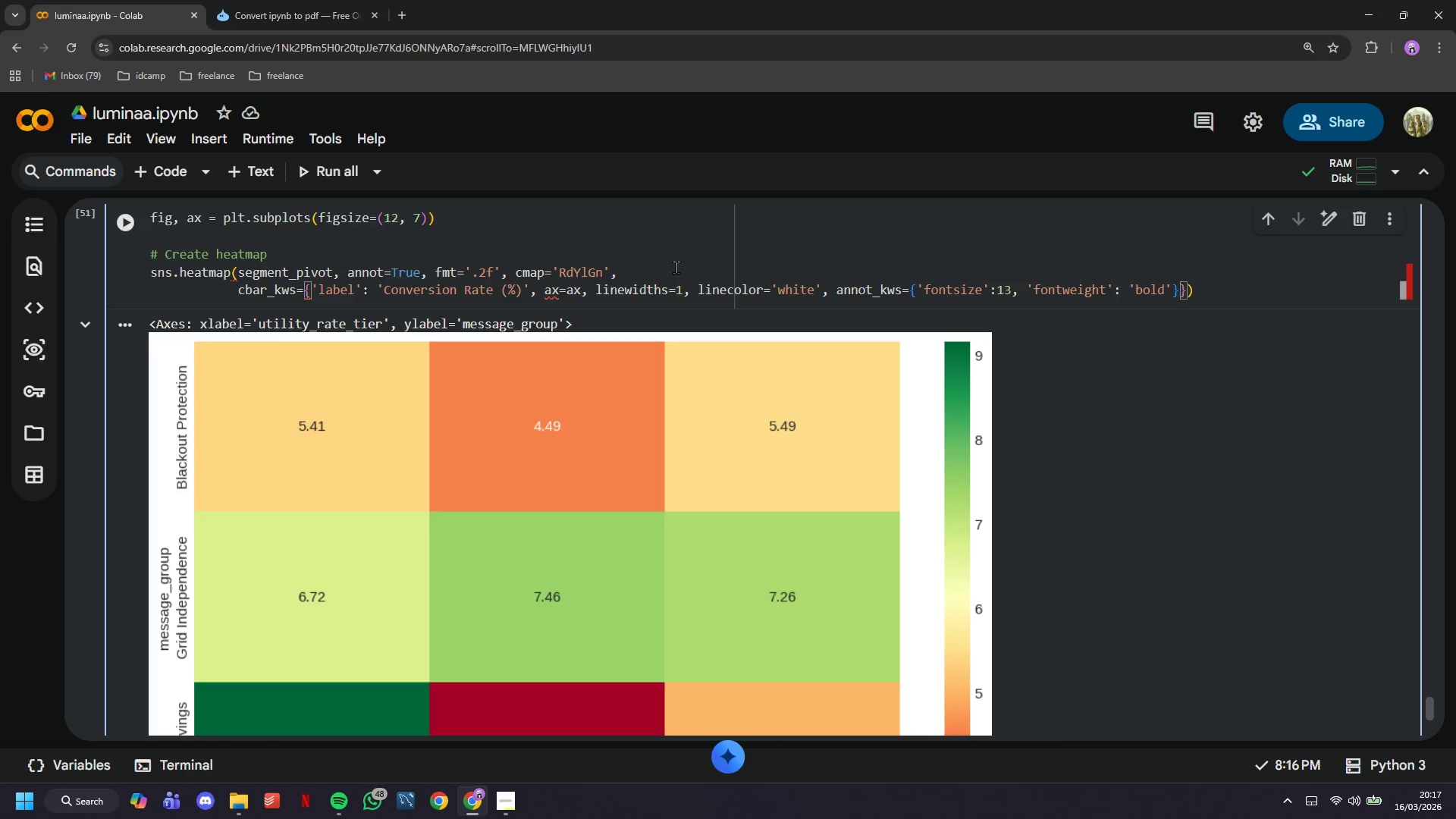 
wait(10.05)
 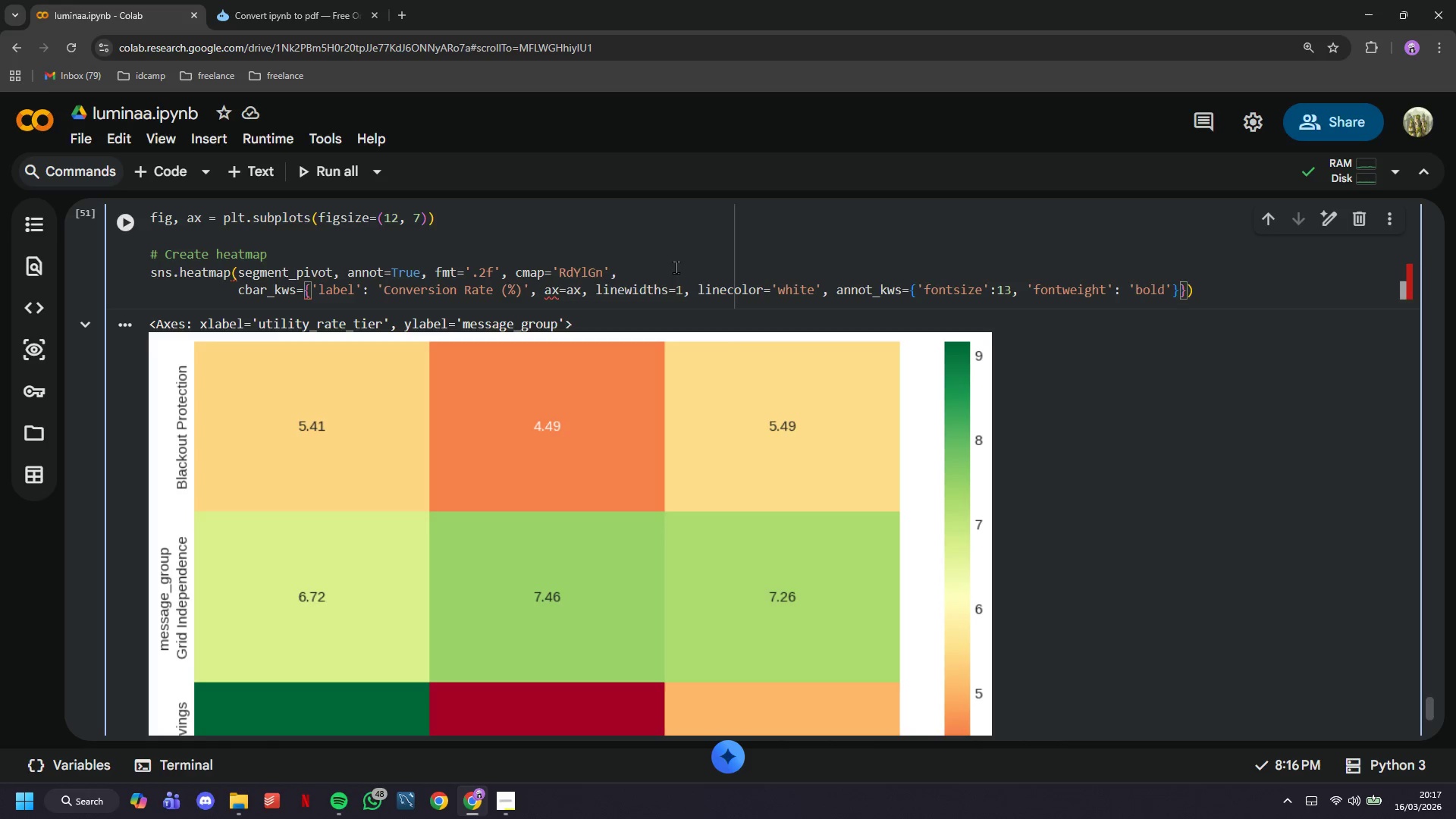 
hold_key(key=ArrowLeft, duration=1.5)
 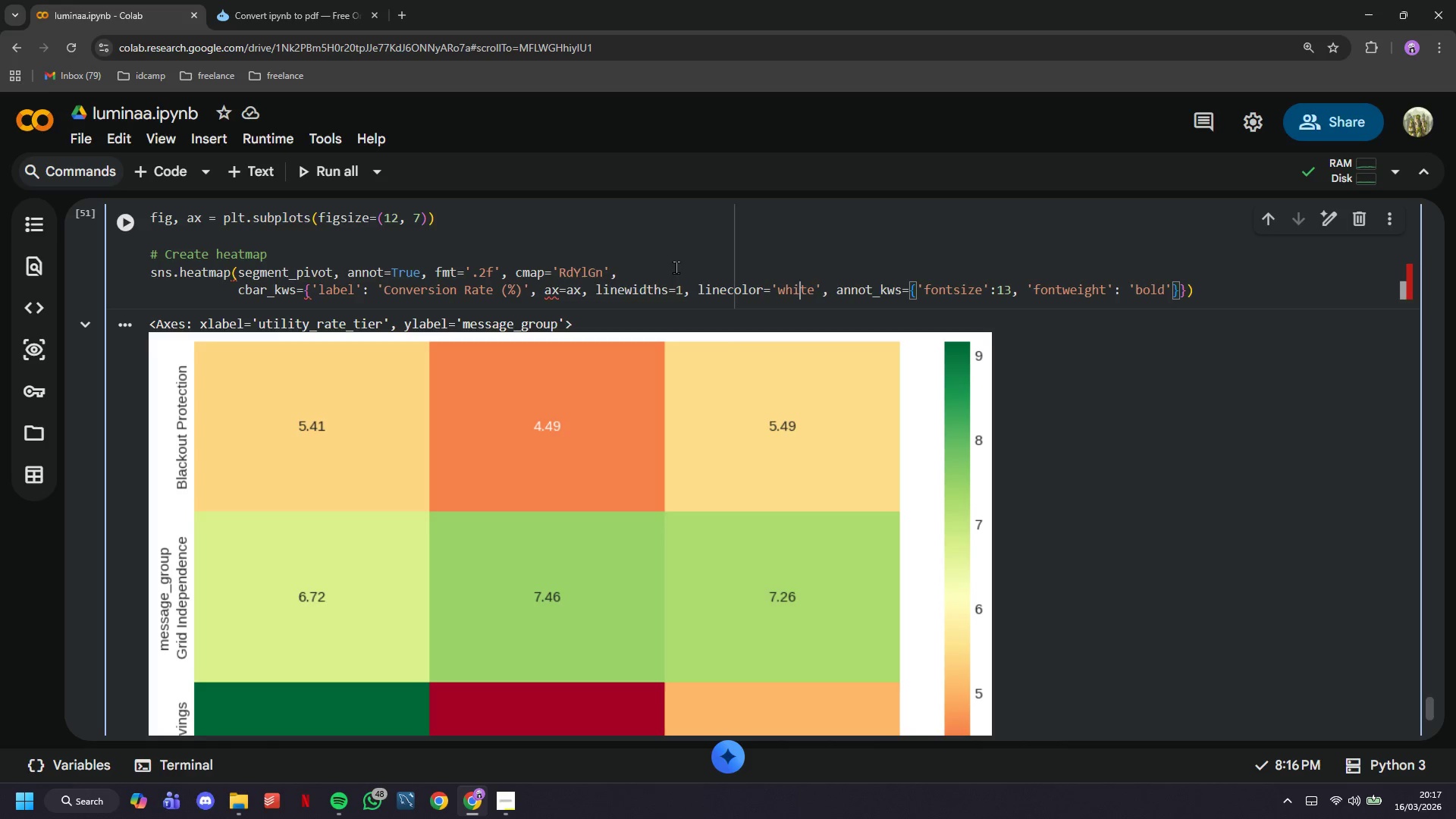 
hold_key(key=ArrowLeft, duration=1.5)
 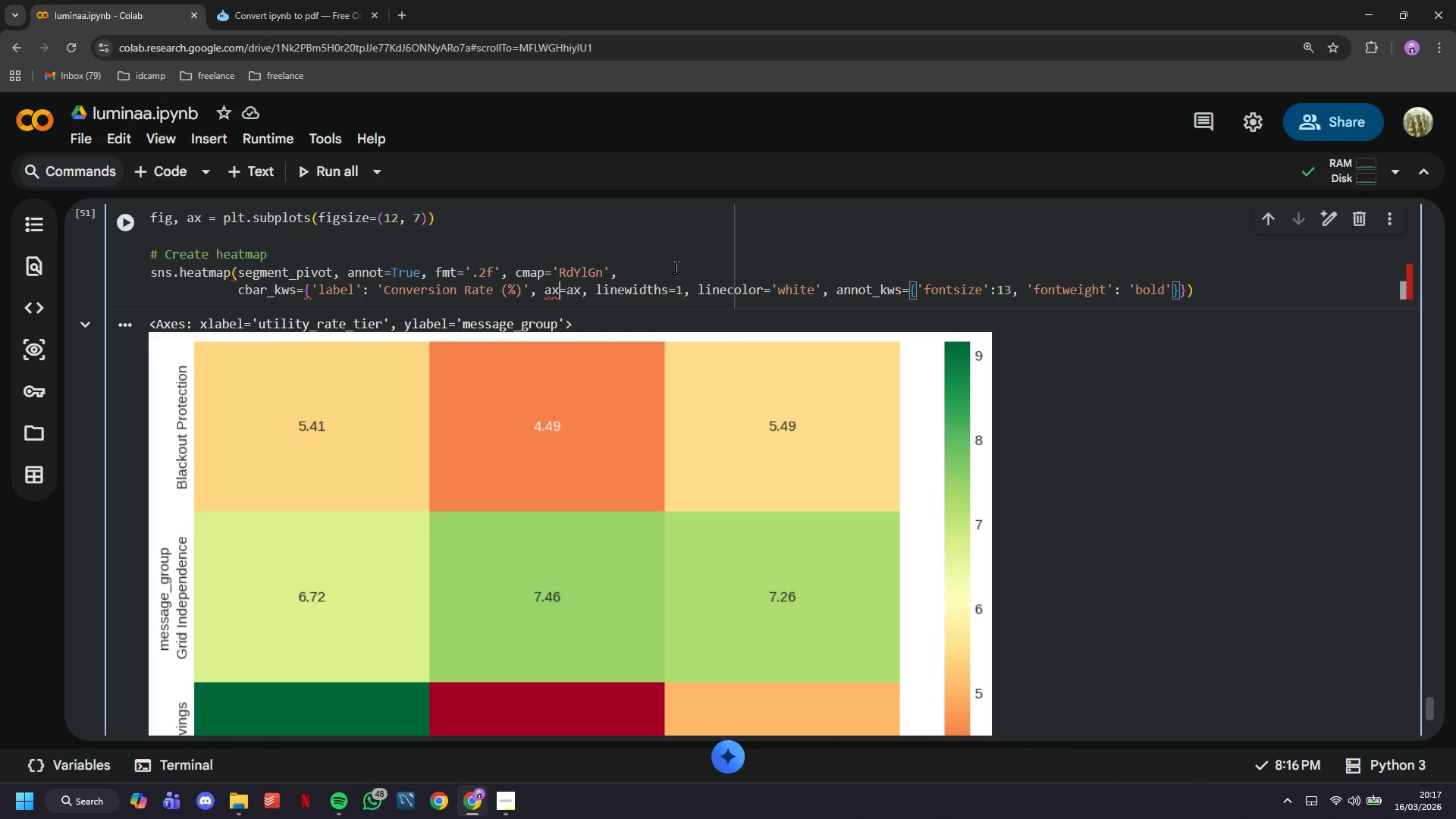 
key(ArrowLeft)
 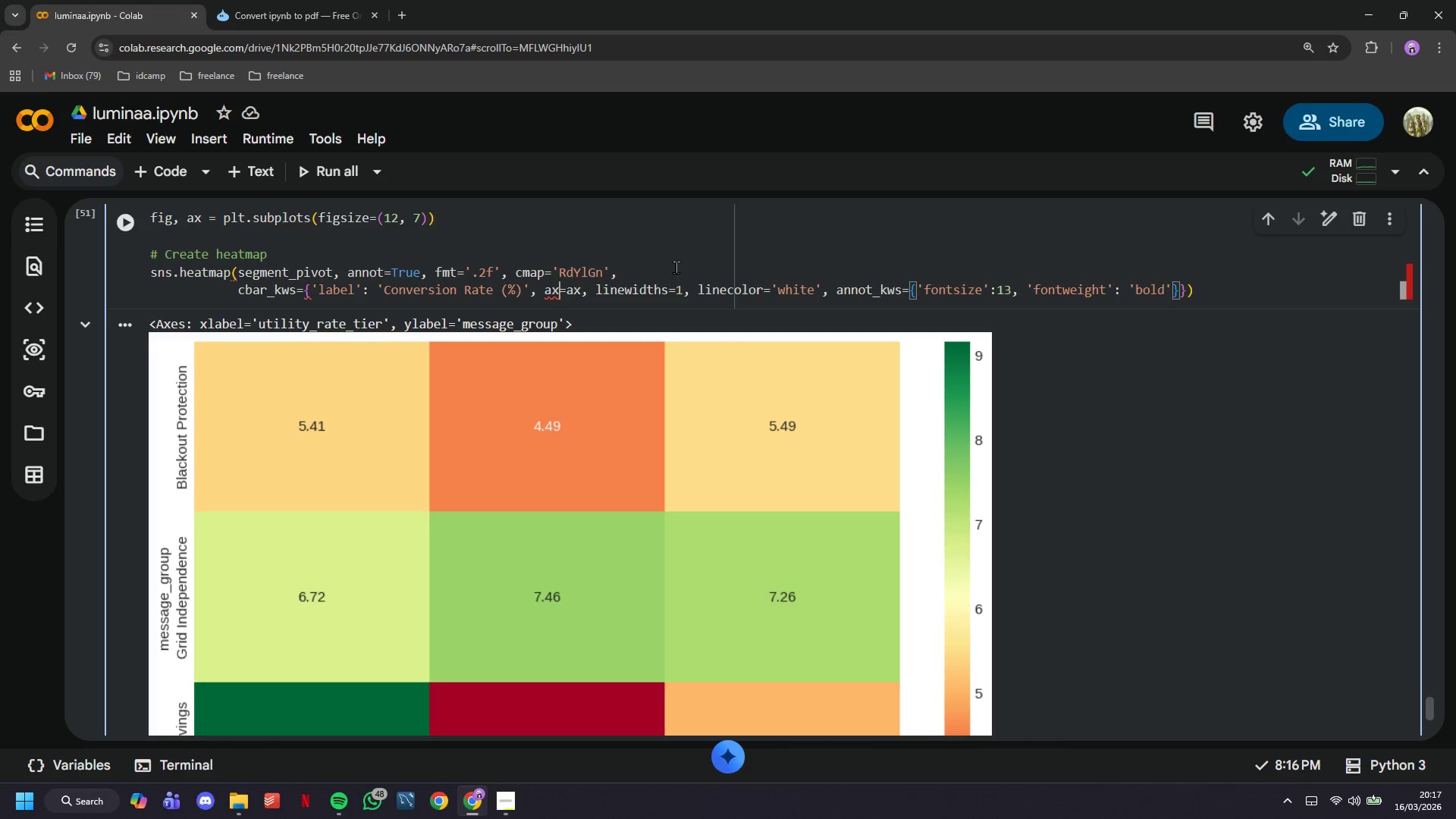 
key(ArrowLeft)
 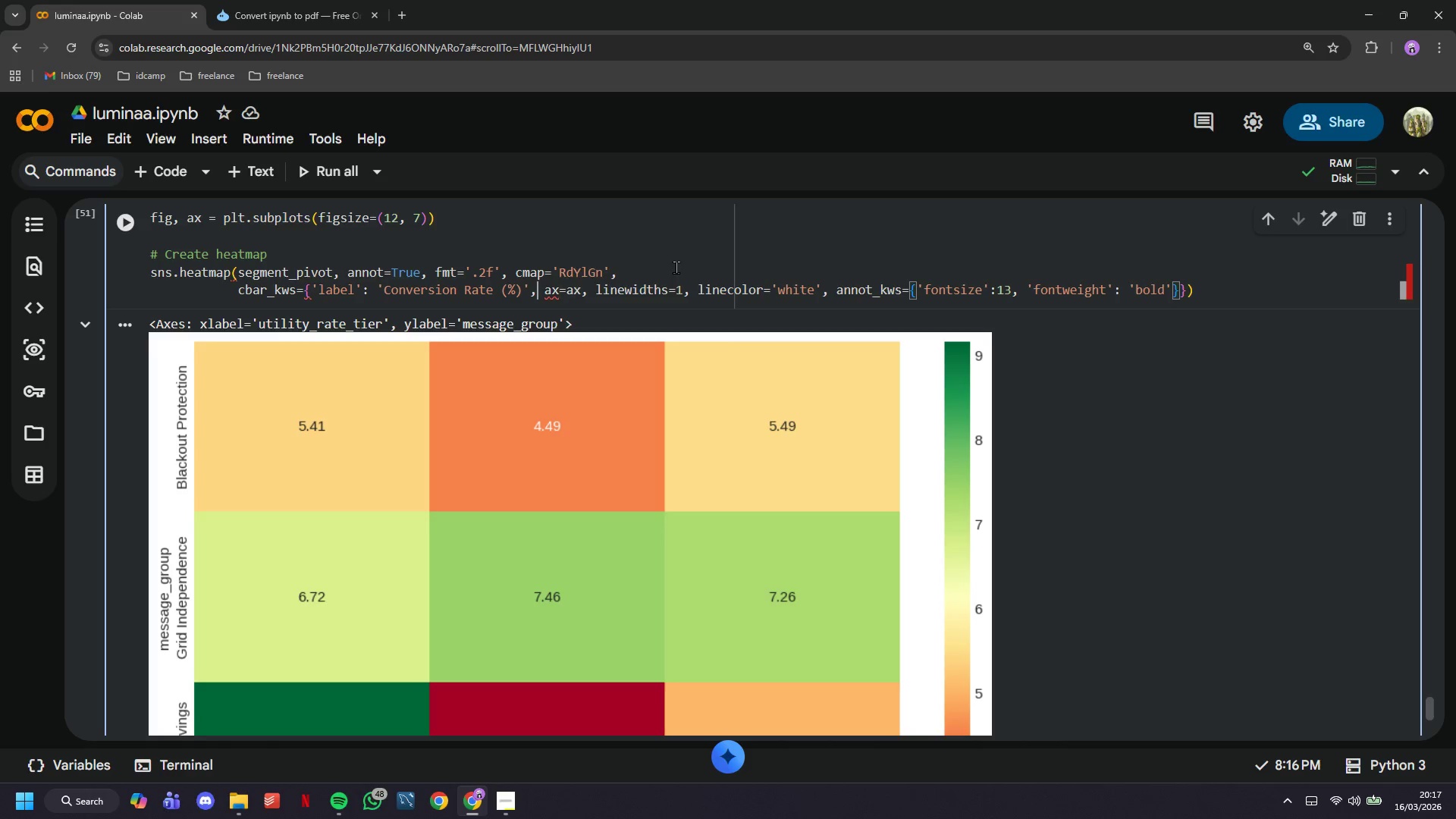 
key(ArrowLeft)
 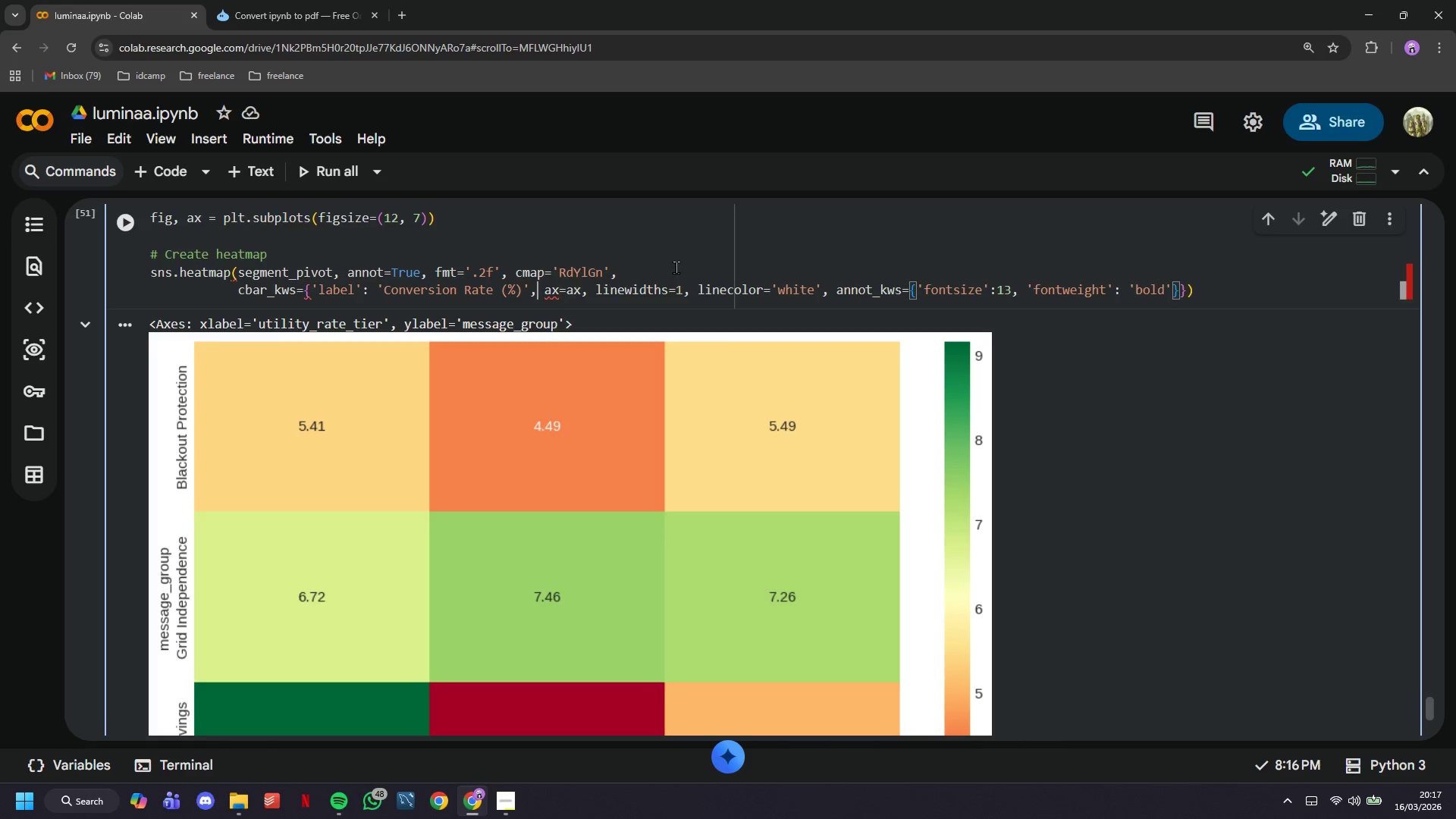 
key(ArrowLeft)
 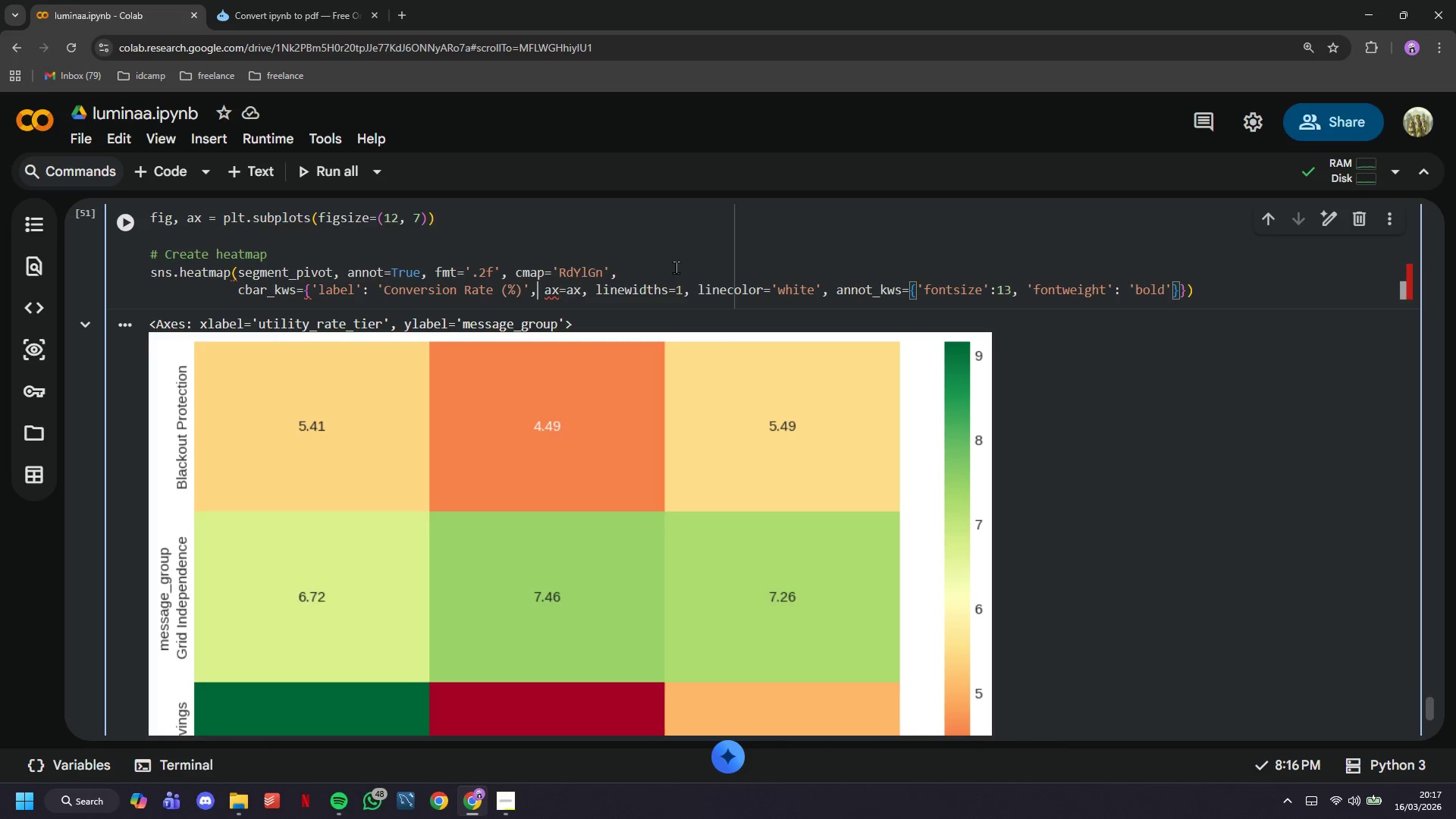 
key(ArrowLeft)
 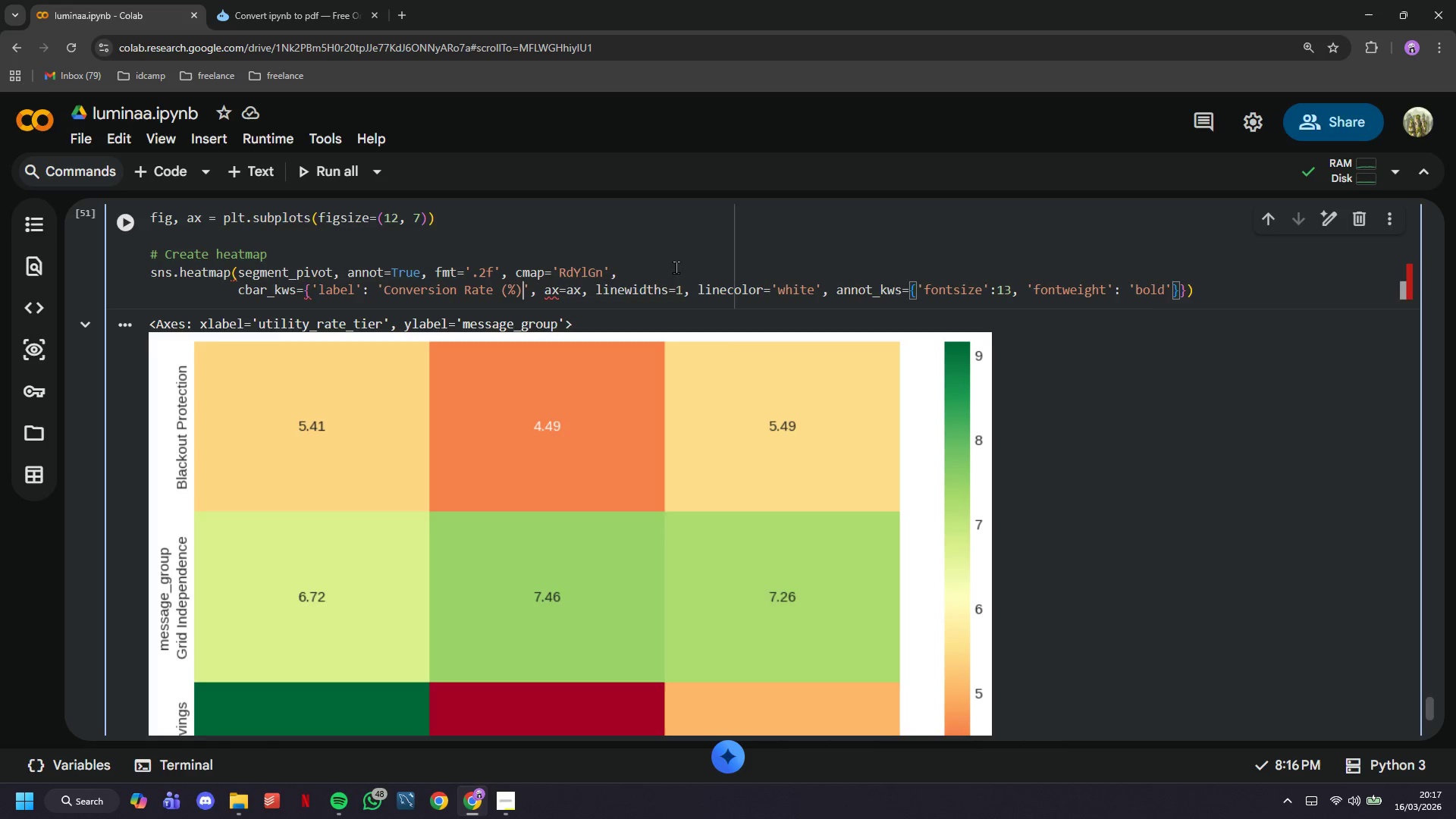 
key(ArrowLeft)
 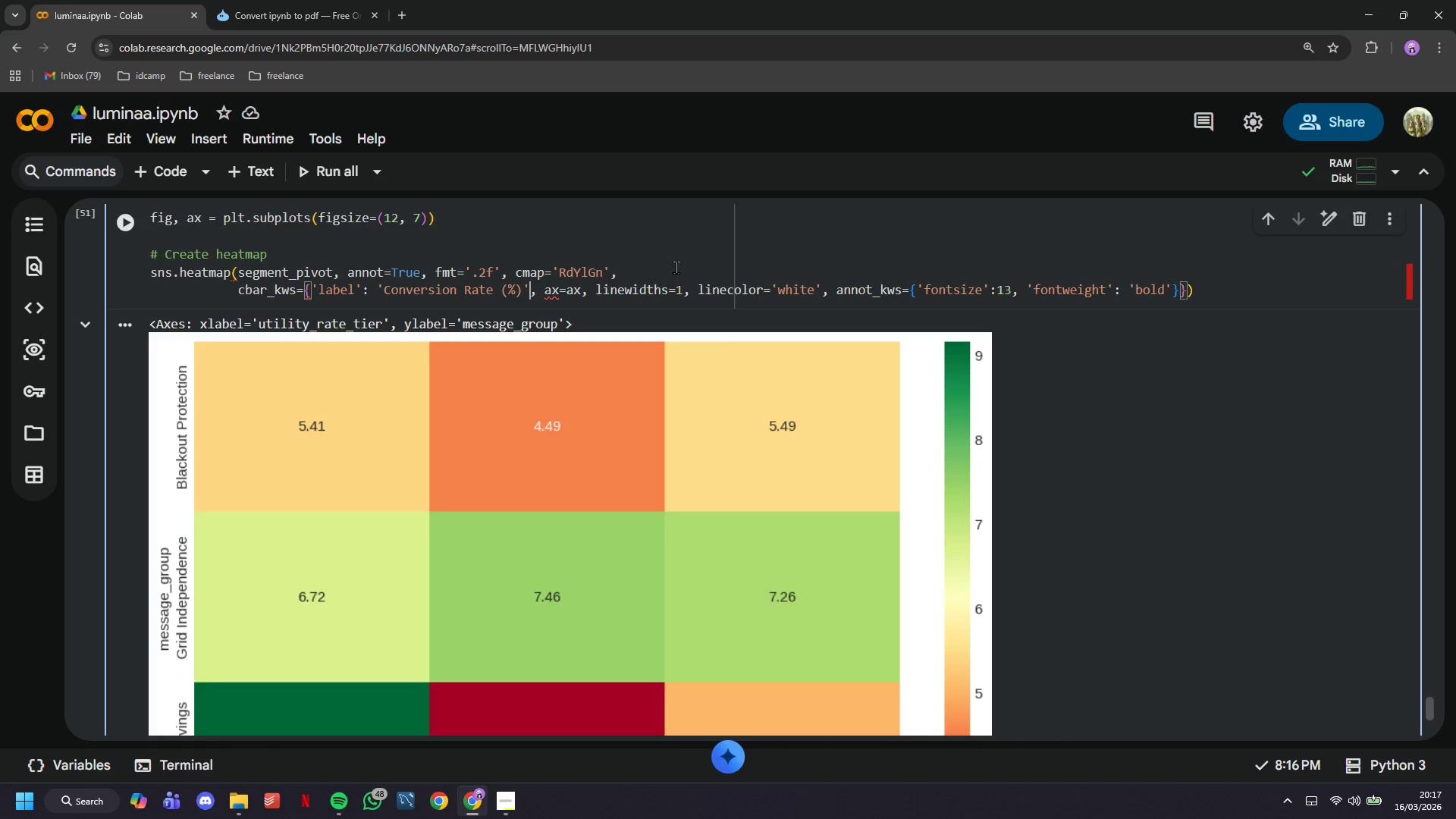 
key(ArrowRight)
 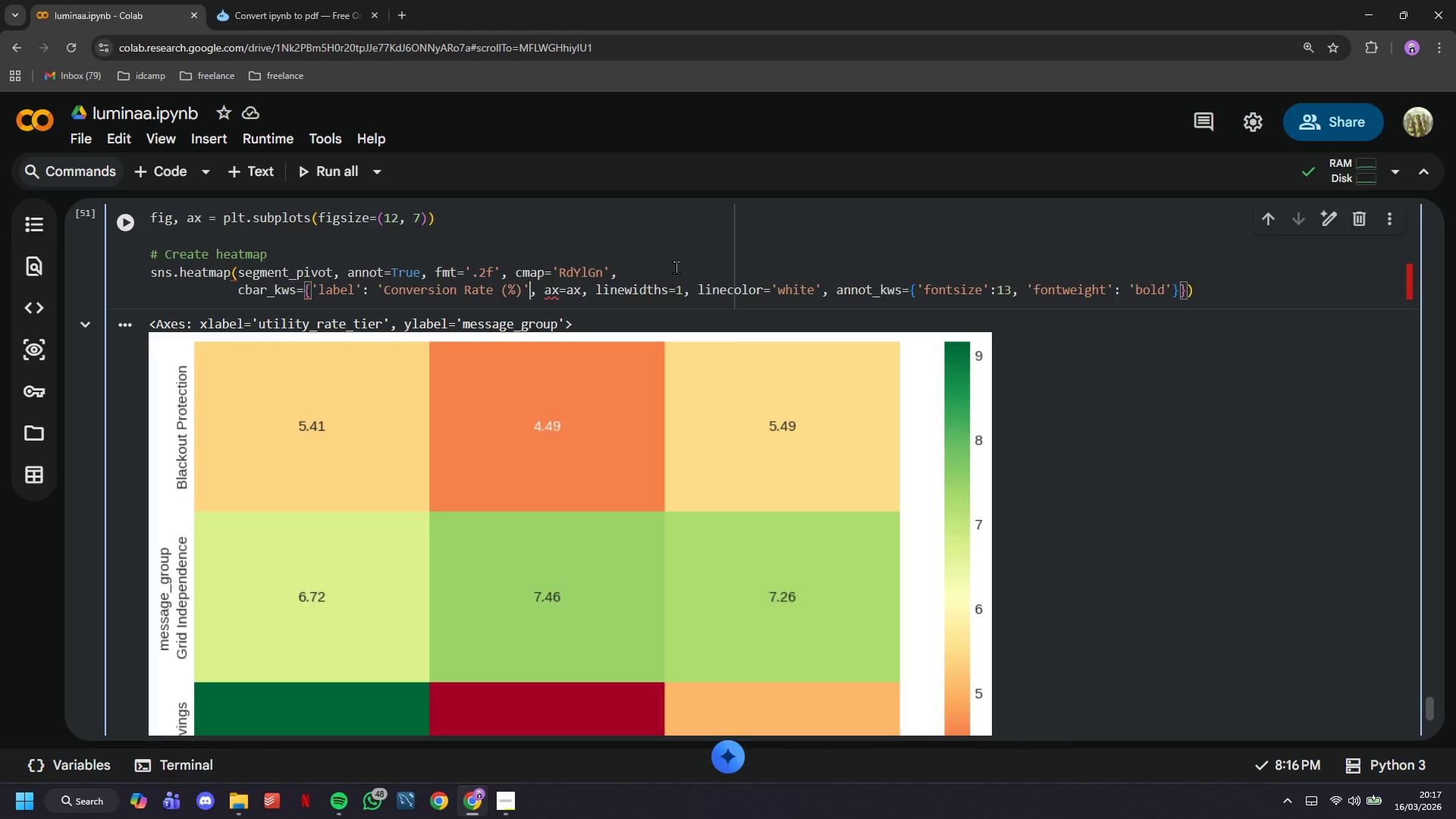 
key(Shift+BracketRight)
 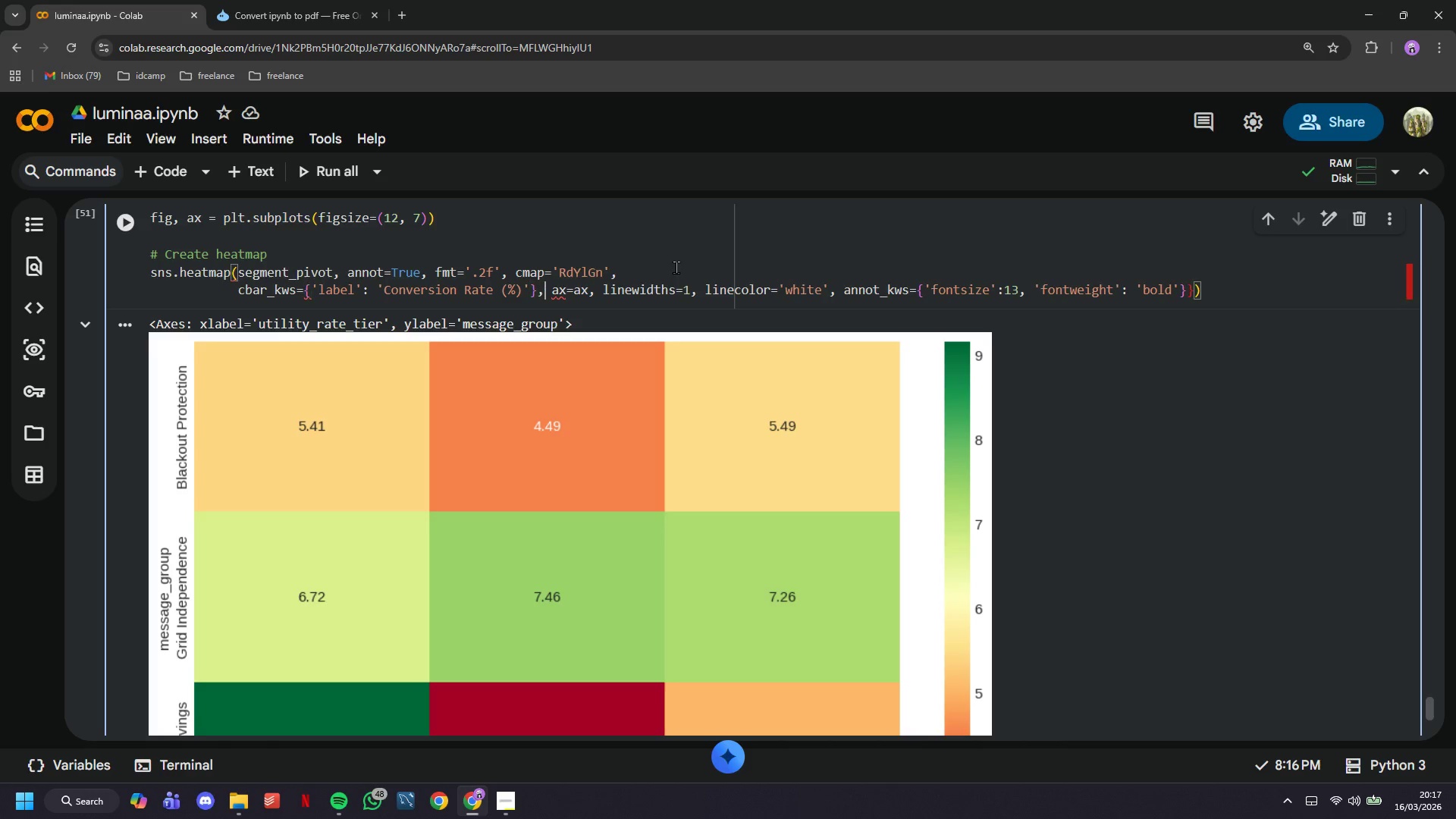 
hold_key(key=ArrowRight, duration=1.52)
 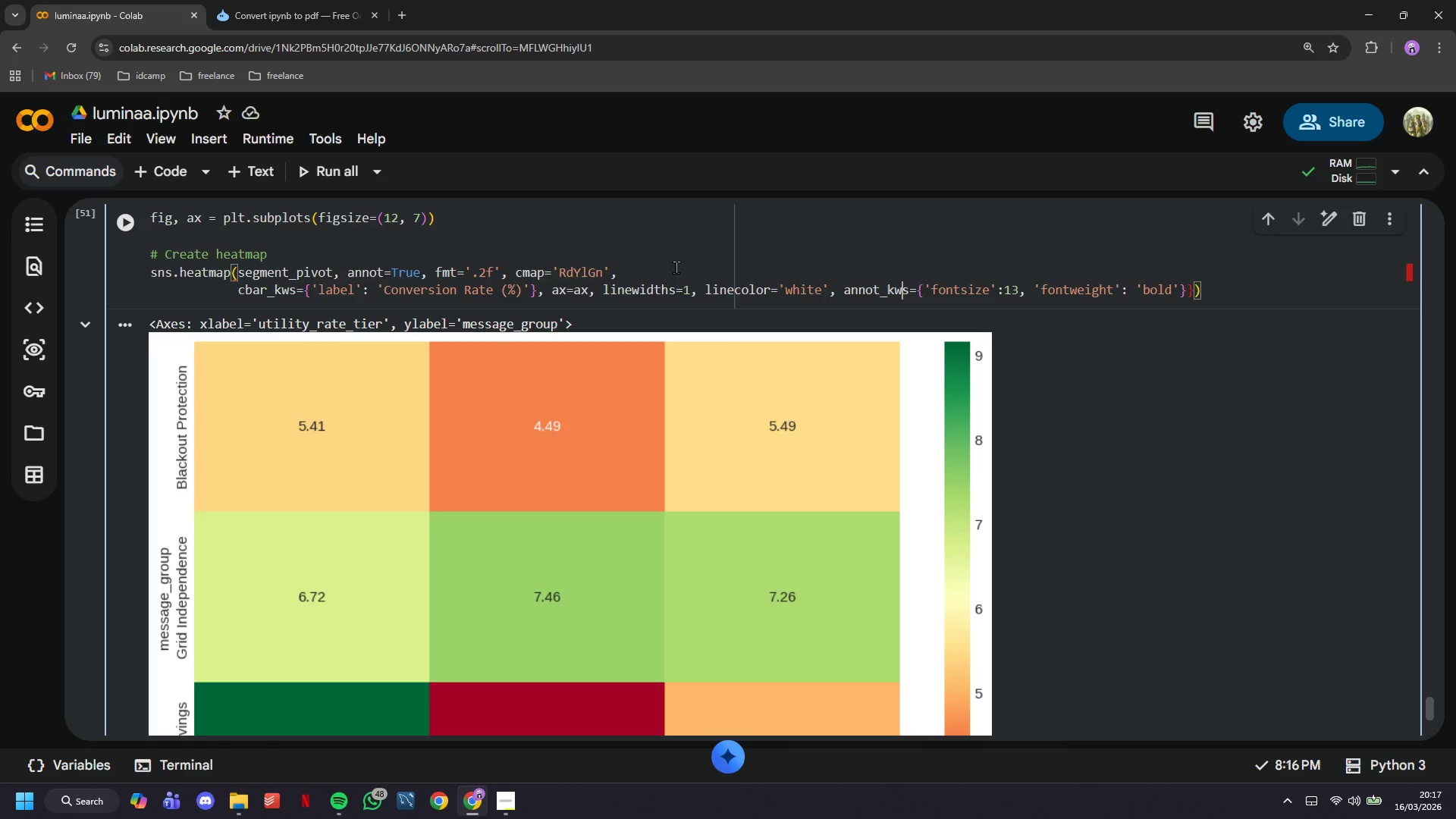 
hold_key(key=ArrowRight, duration=1.52)
 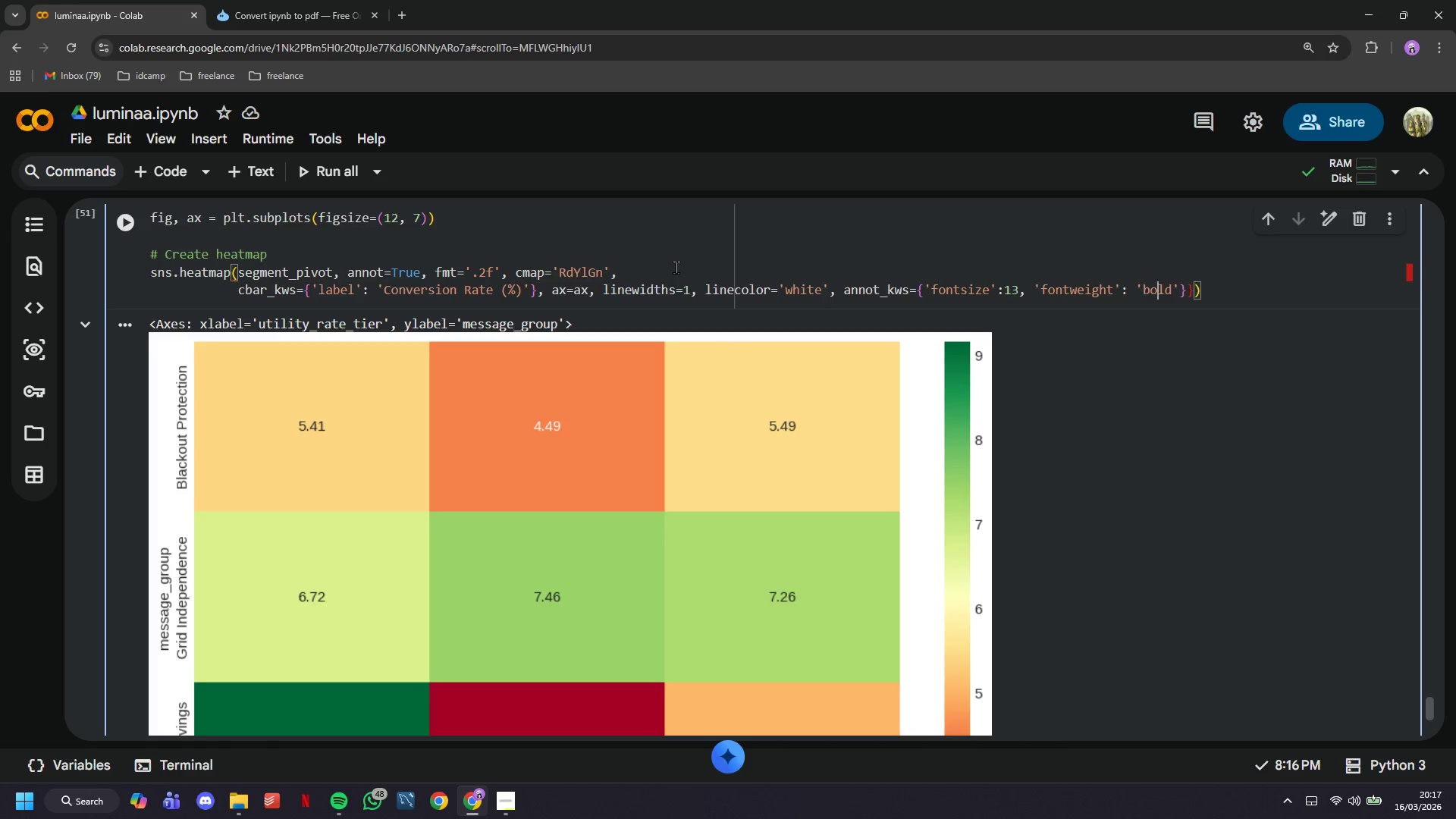 
key(ArrowRight)
 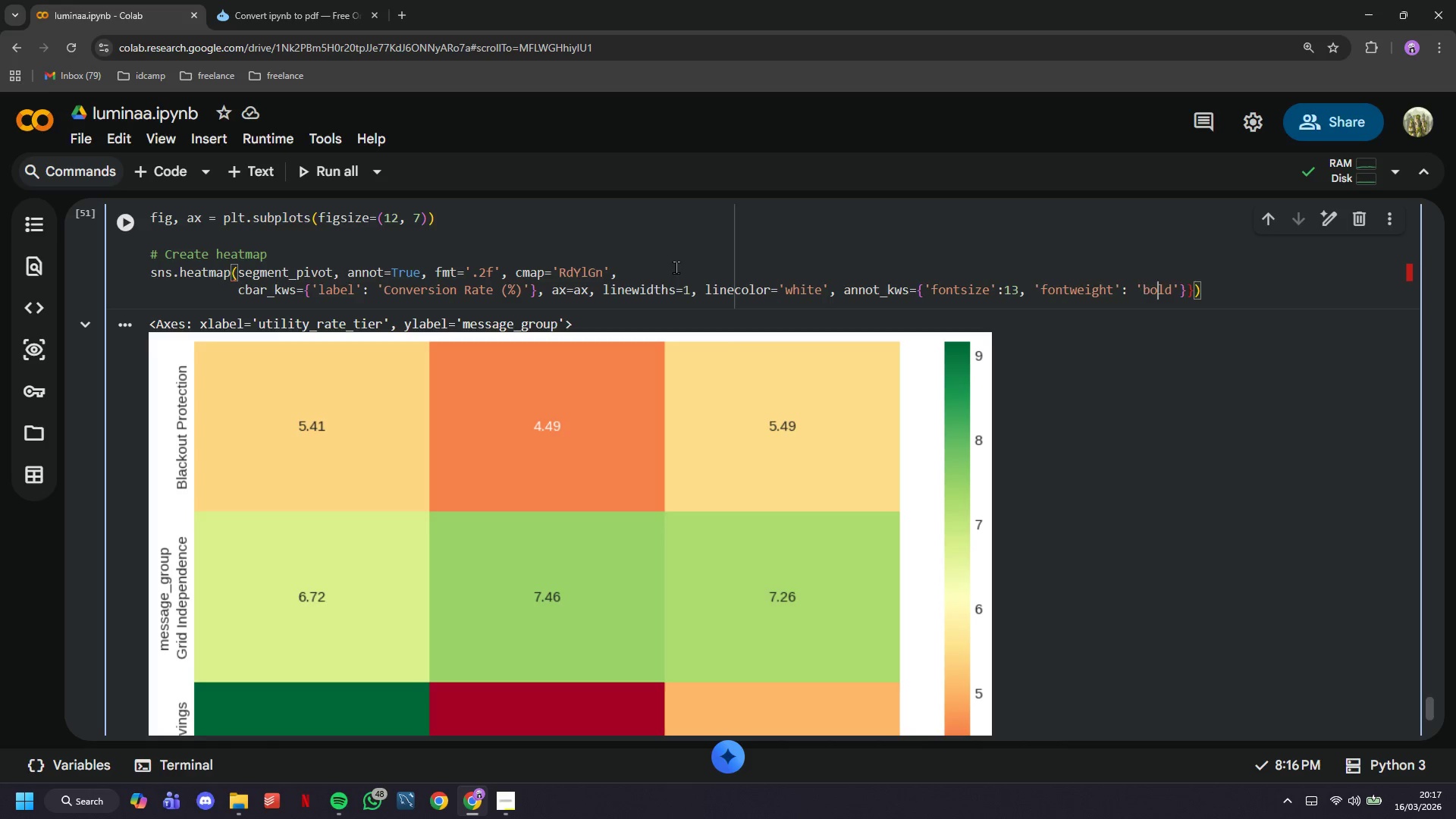 
key(ArrowRight)
 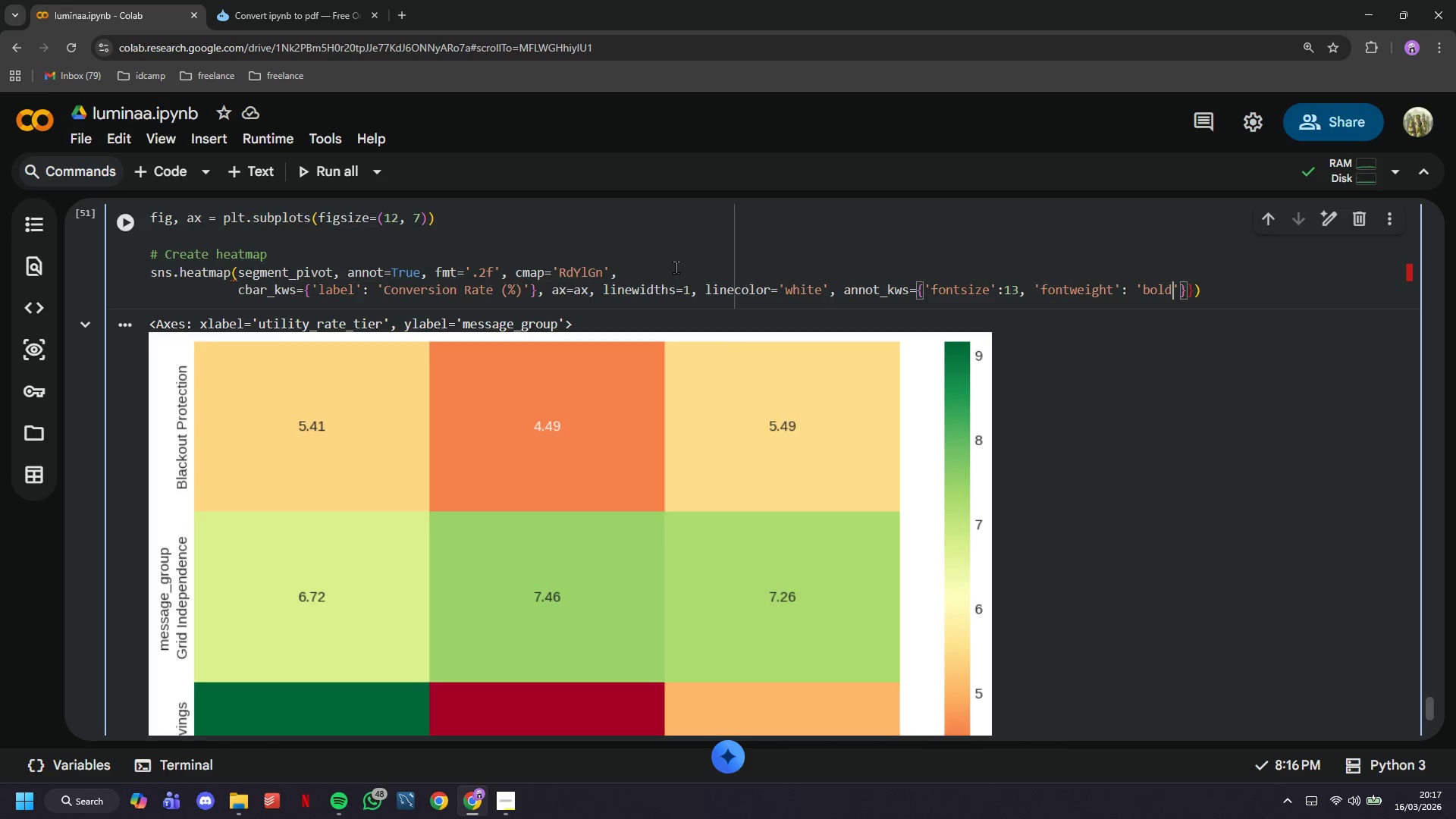 
key(ArrowRight)
 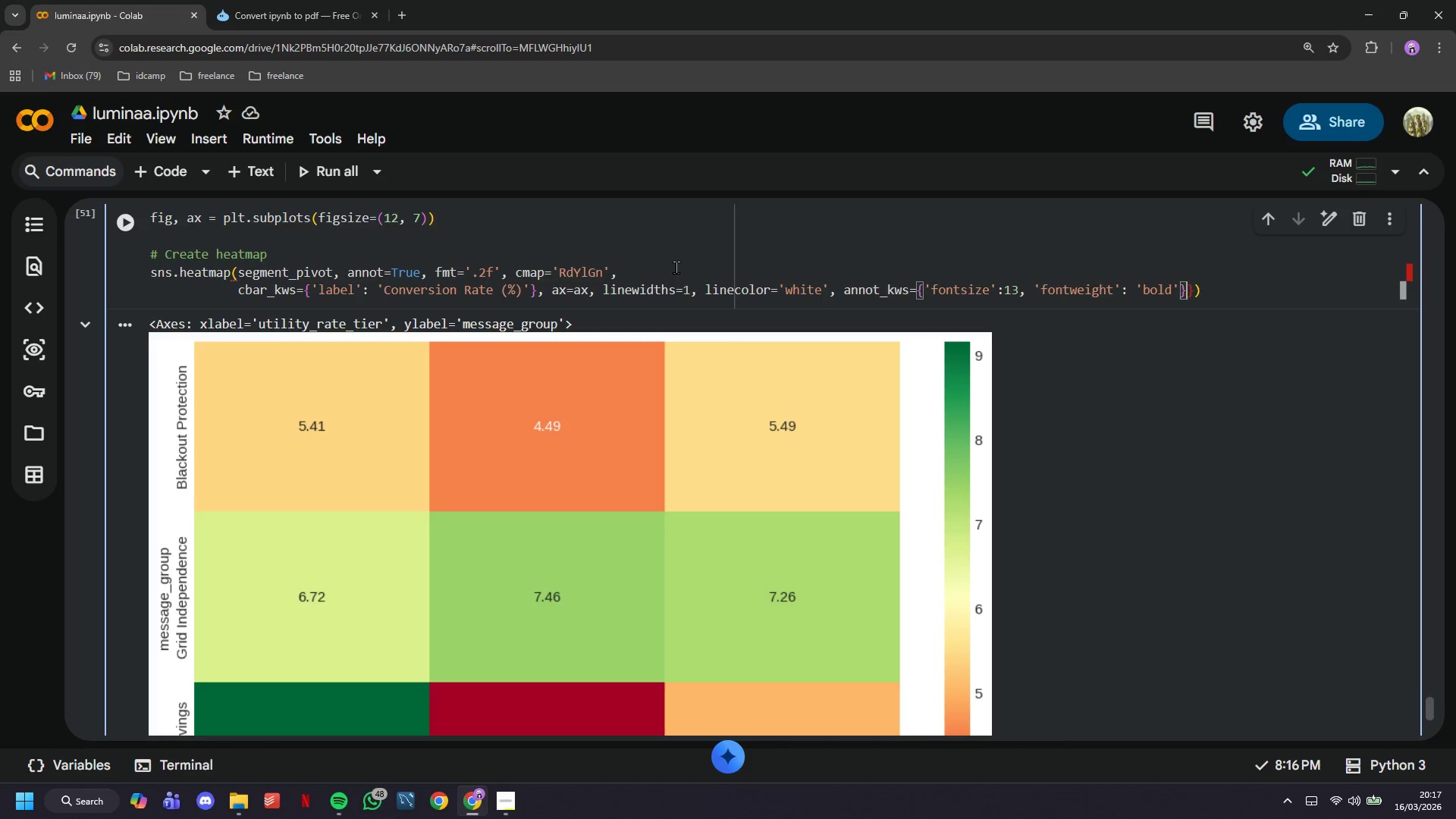 
key(ArrowRight)
 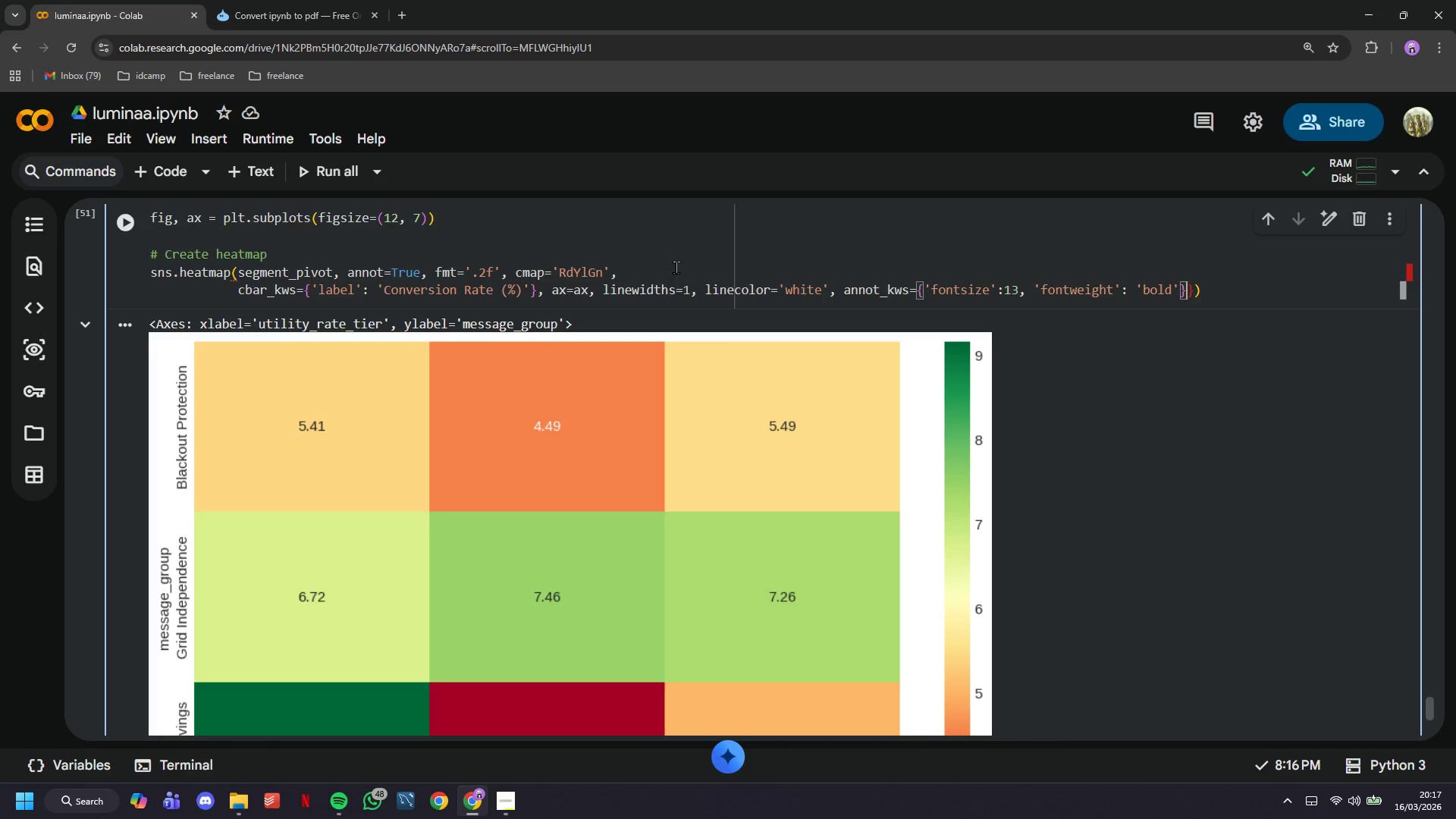 
key(ArrowRight)
 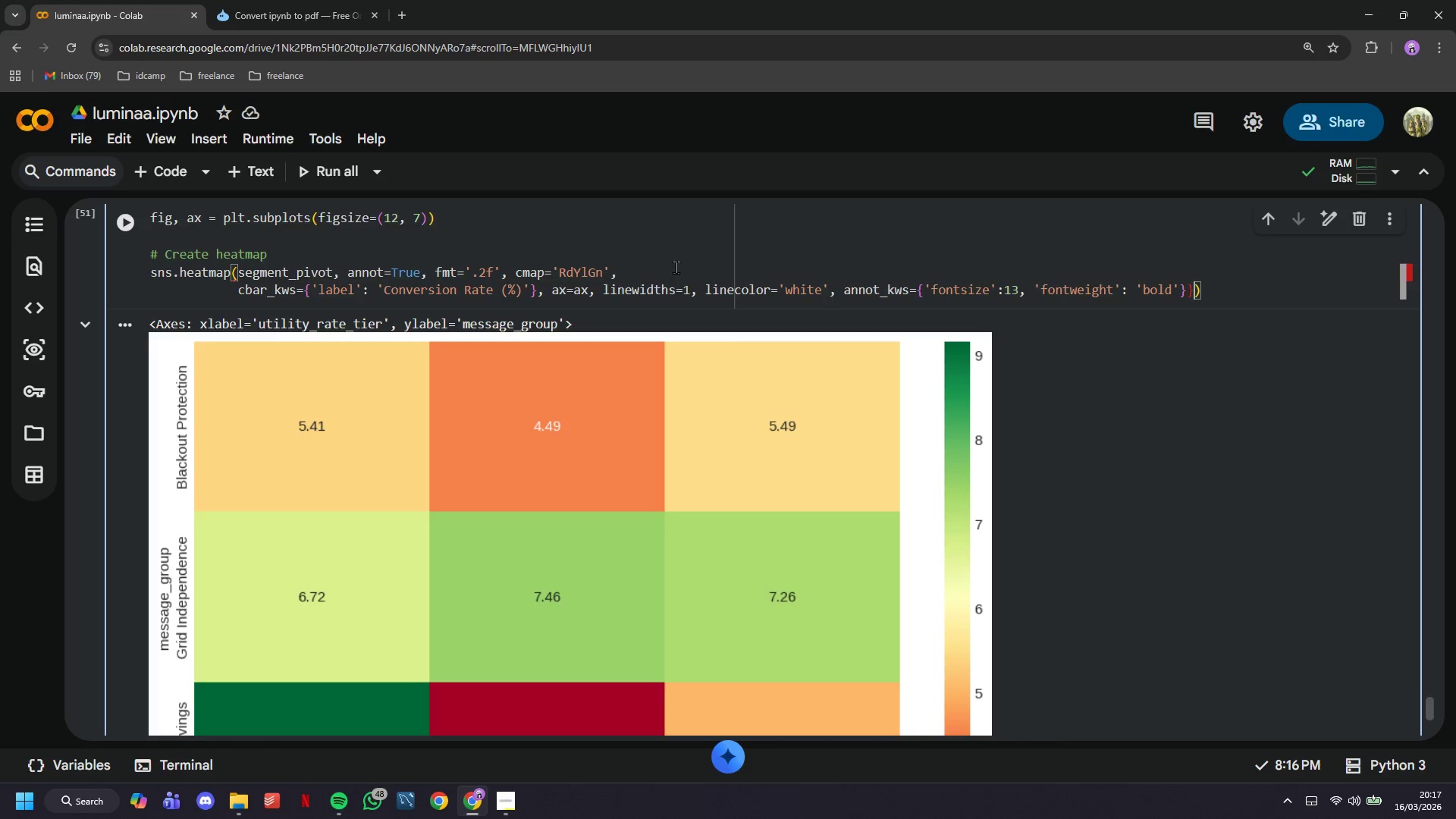 
key(Backspace)
type(, vmin=segment_pivot)
key(Backspace)
type(.min()
 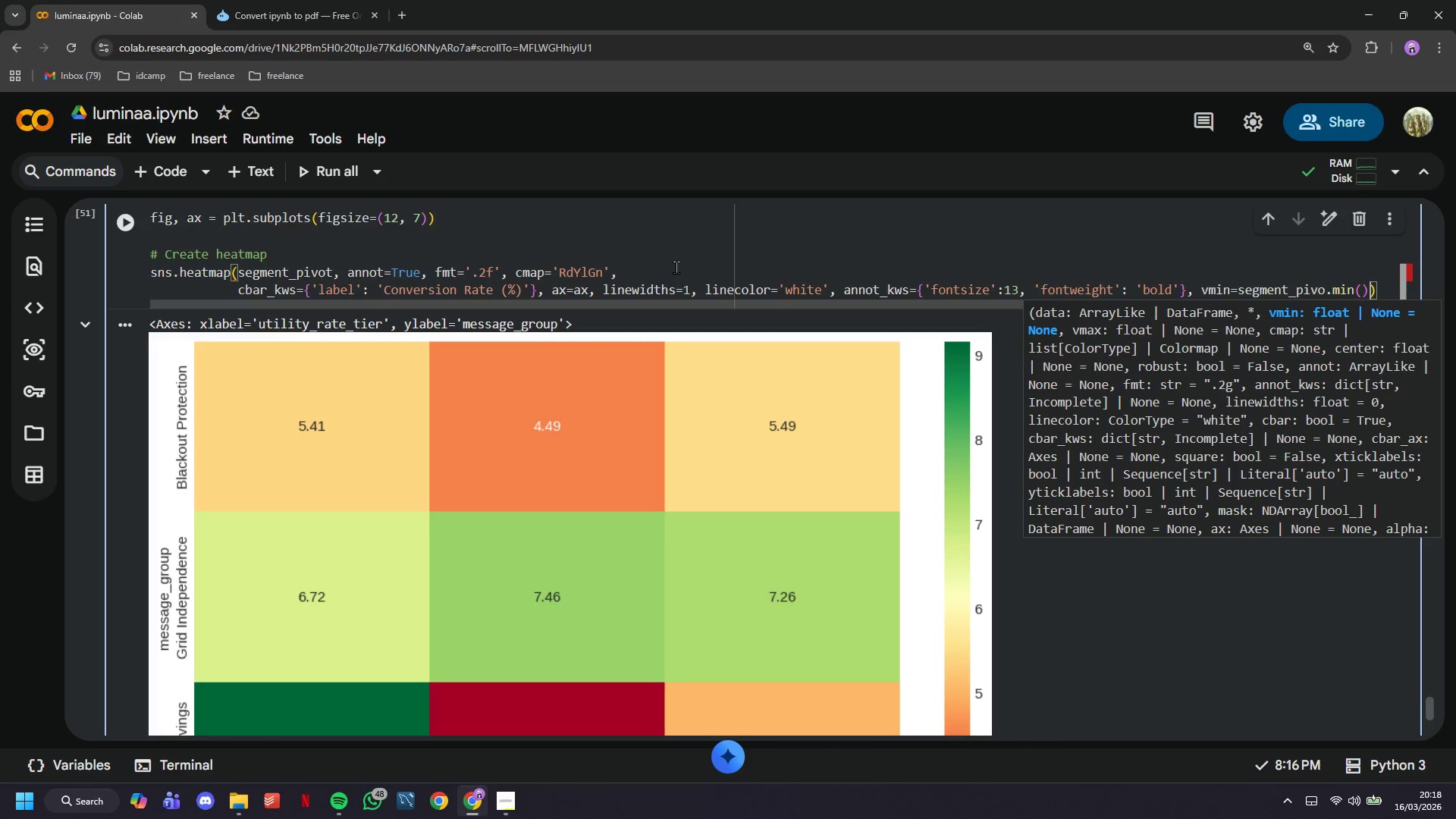 
 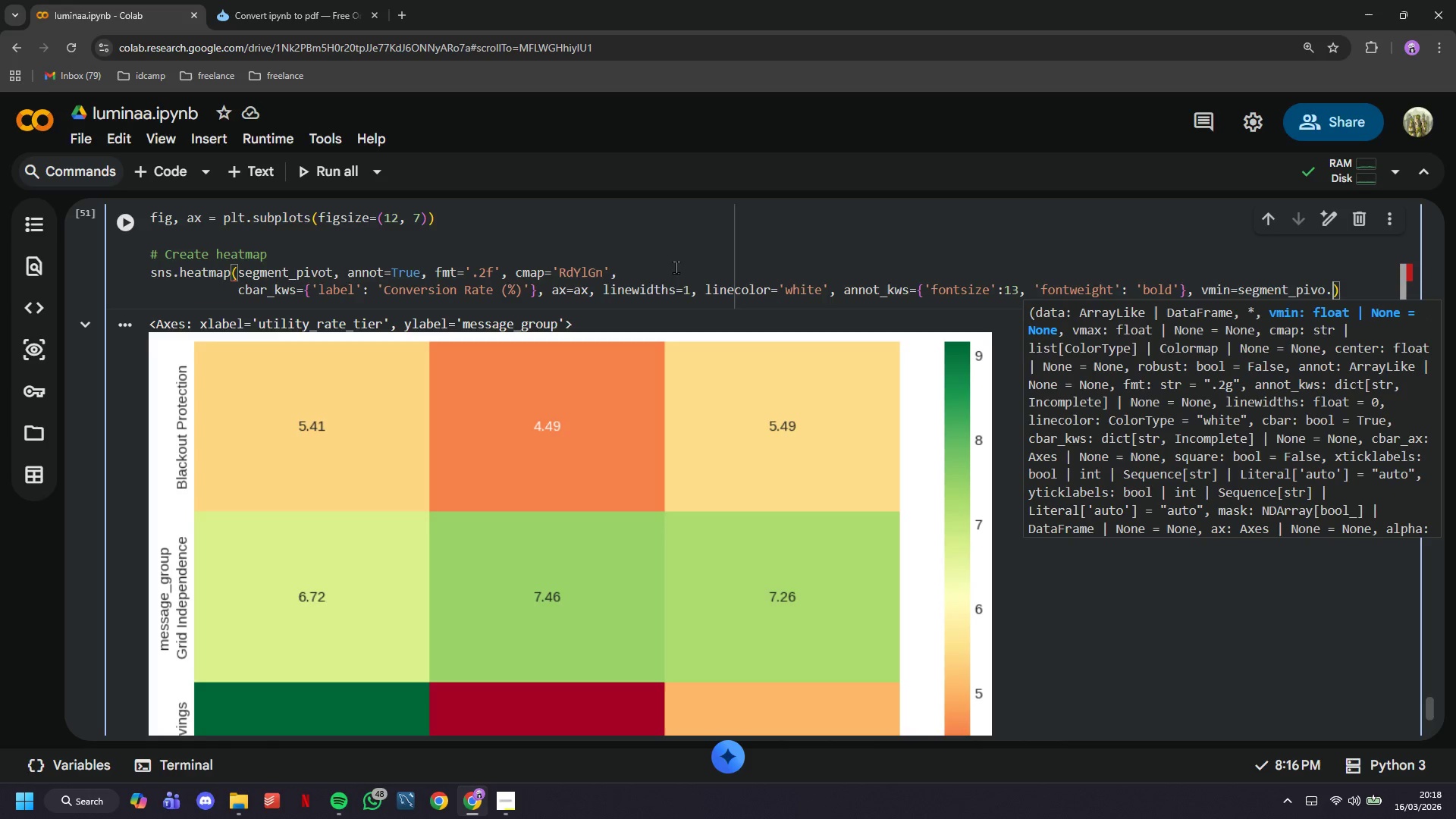 
key(ArrowRight)
 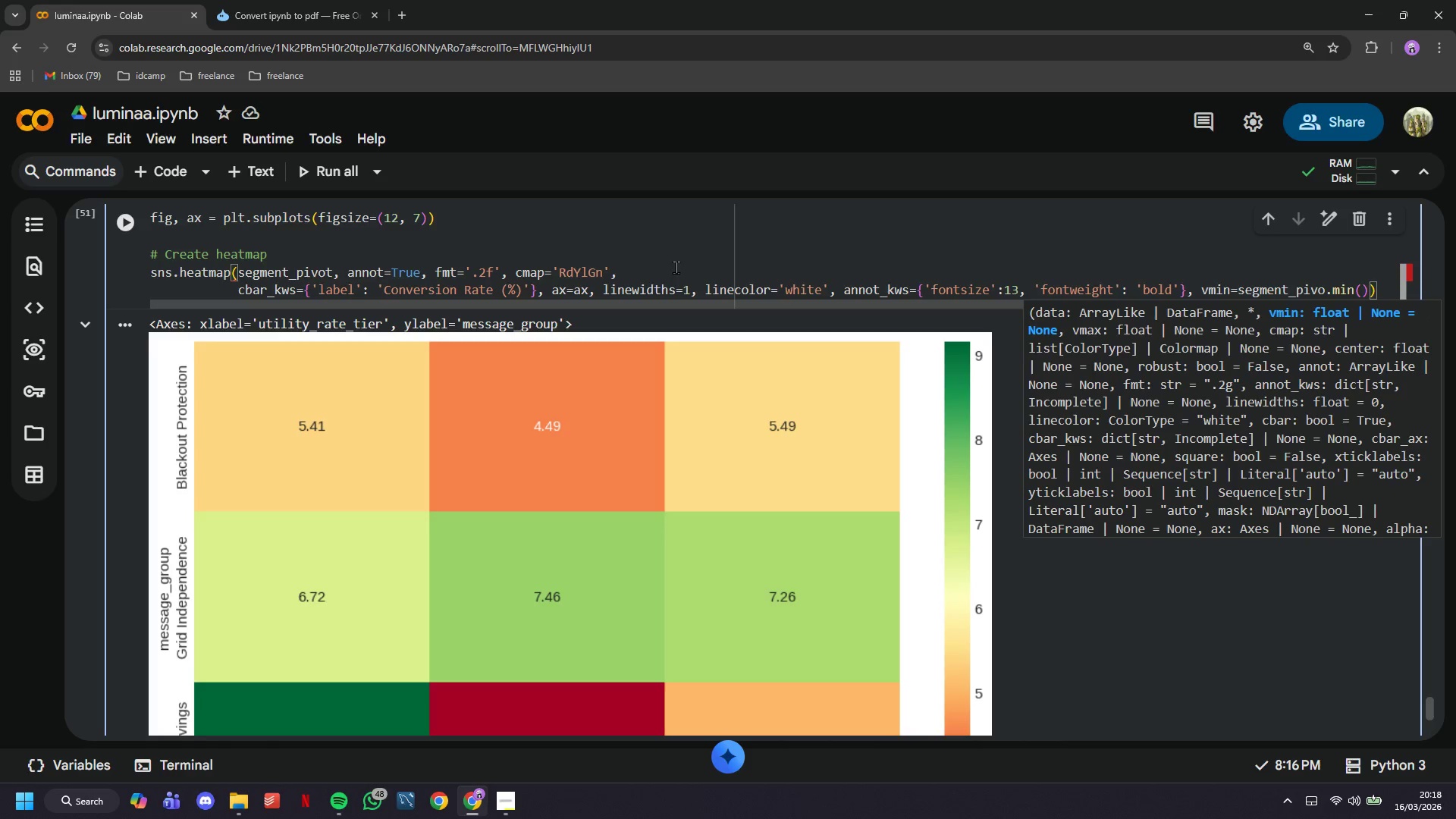 
type(.min()
 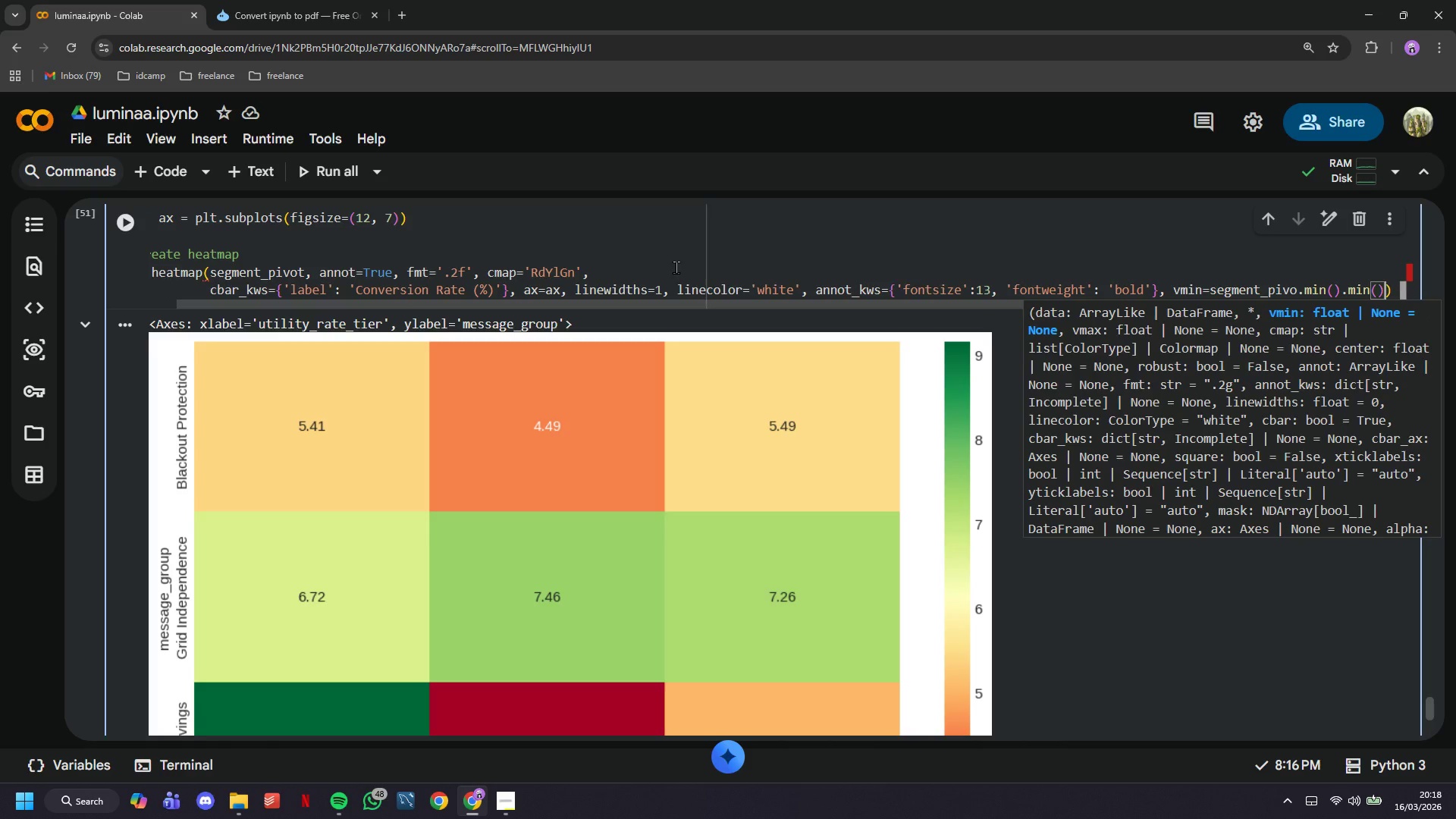 
key(ArrowRight)
 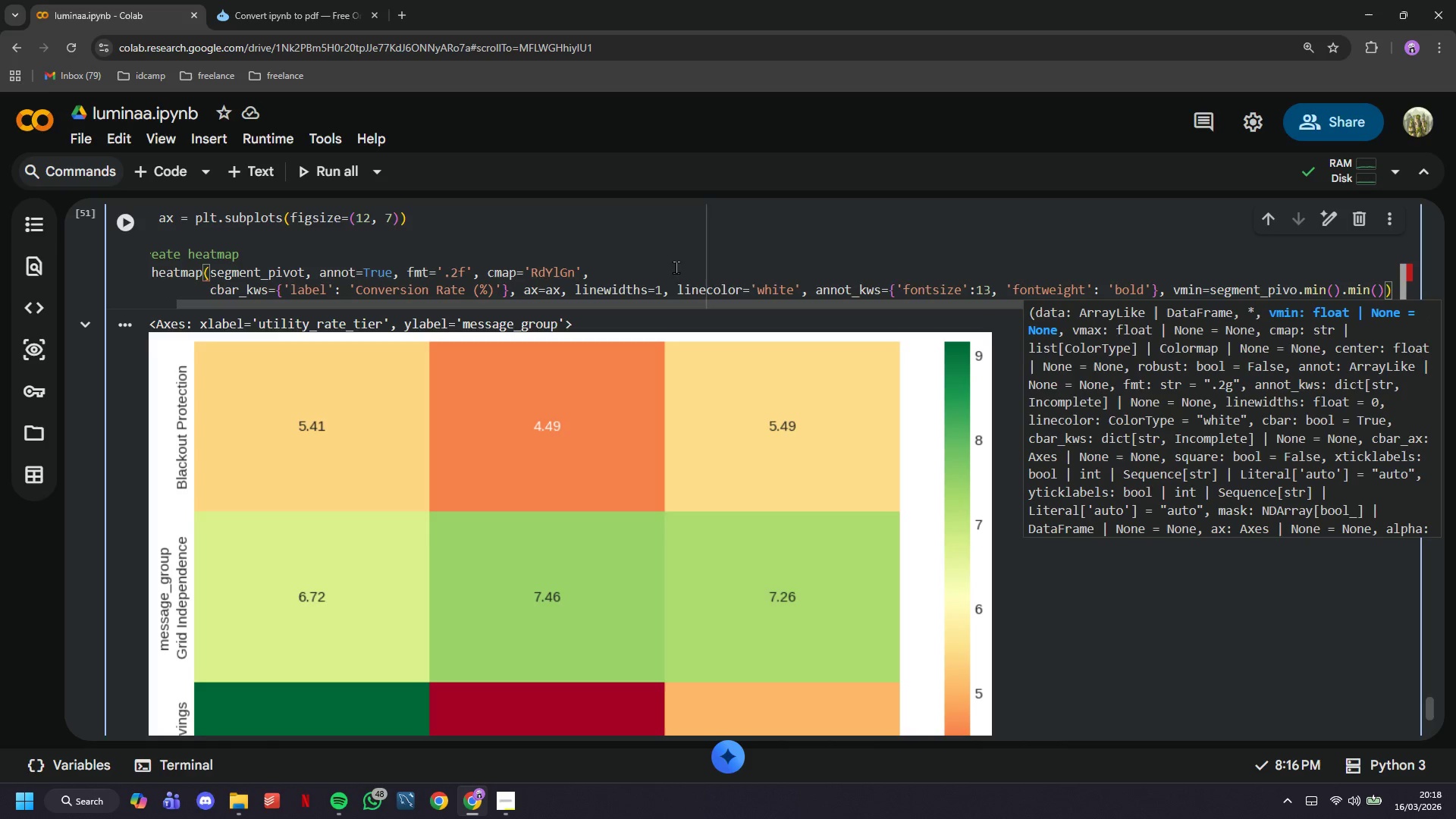 
key(Space)
 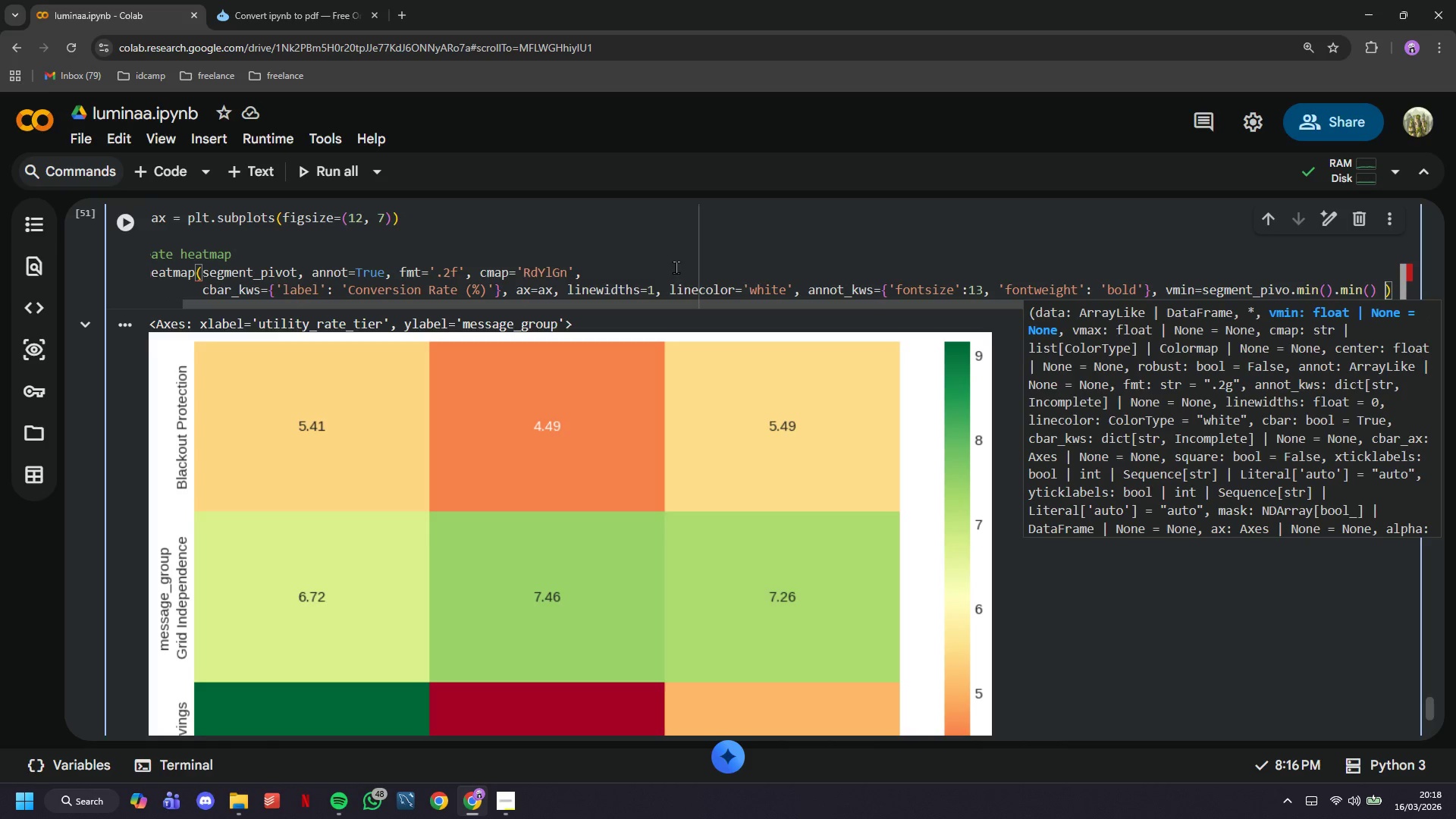 
key(Shift+8)
 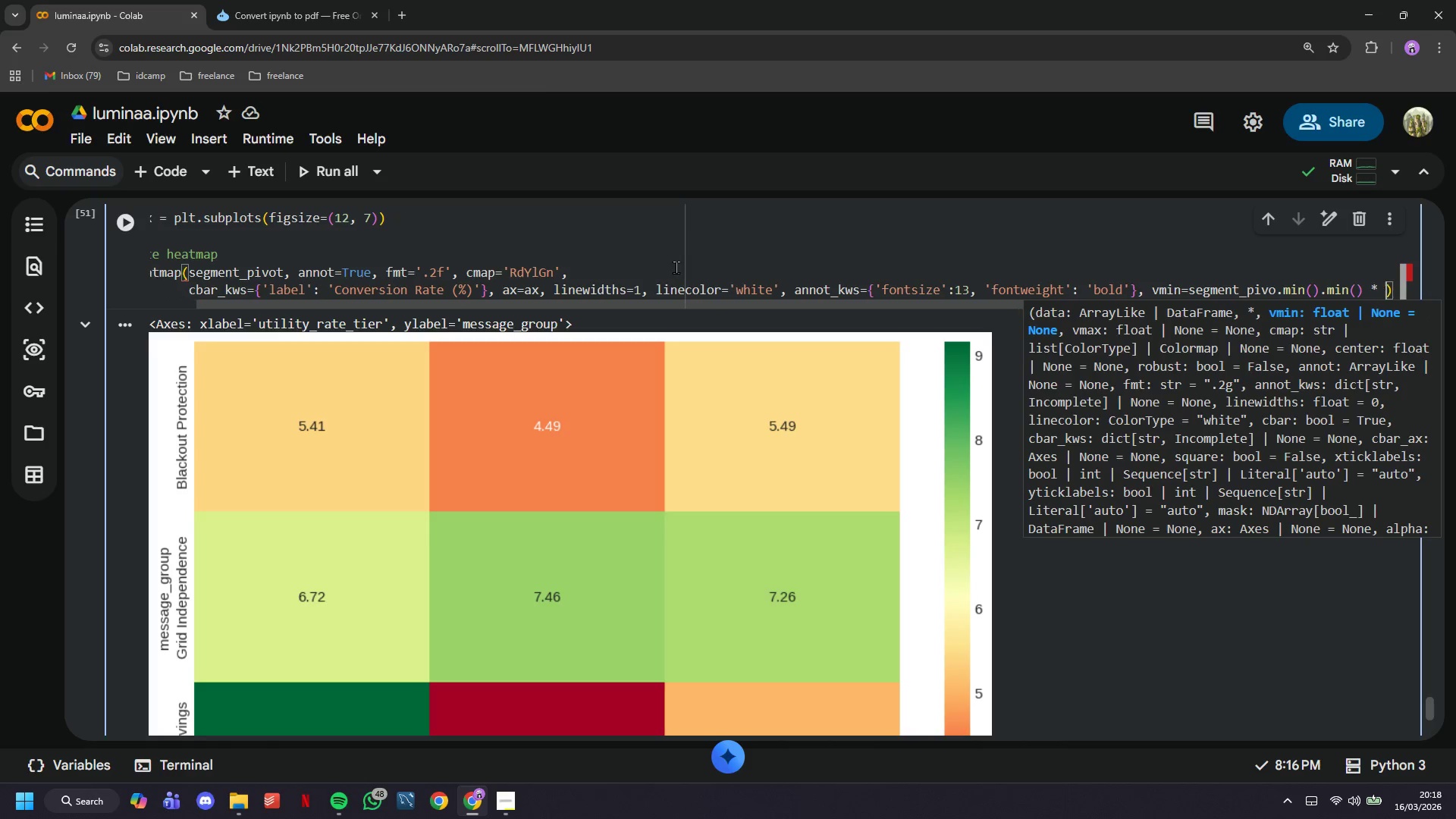 
key(Space)
 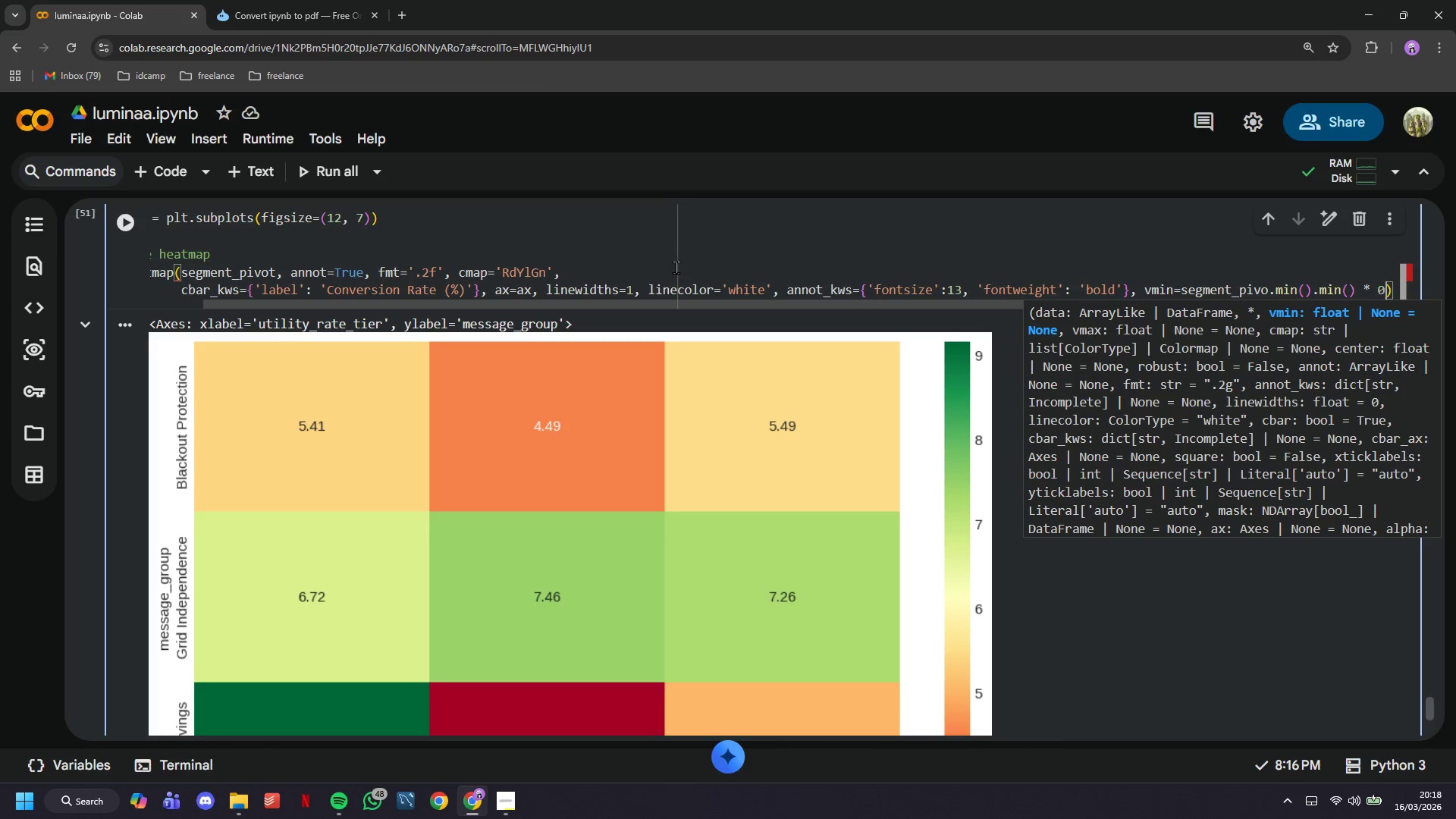 
key(0)
 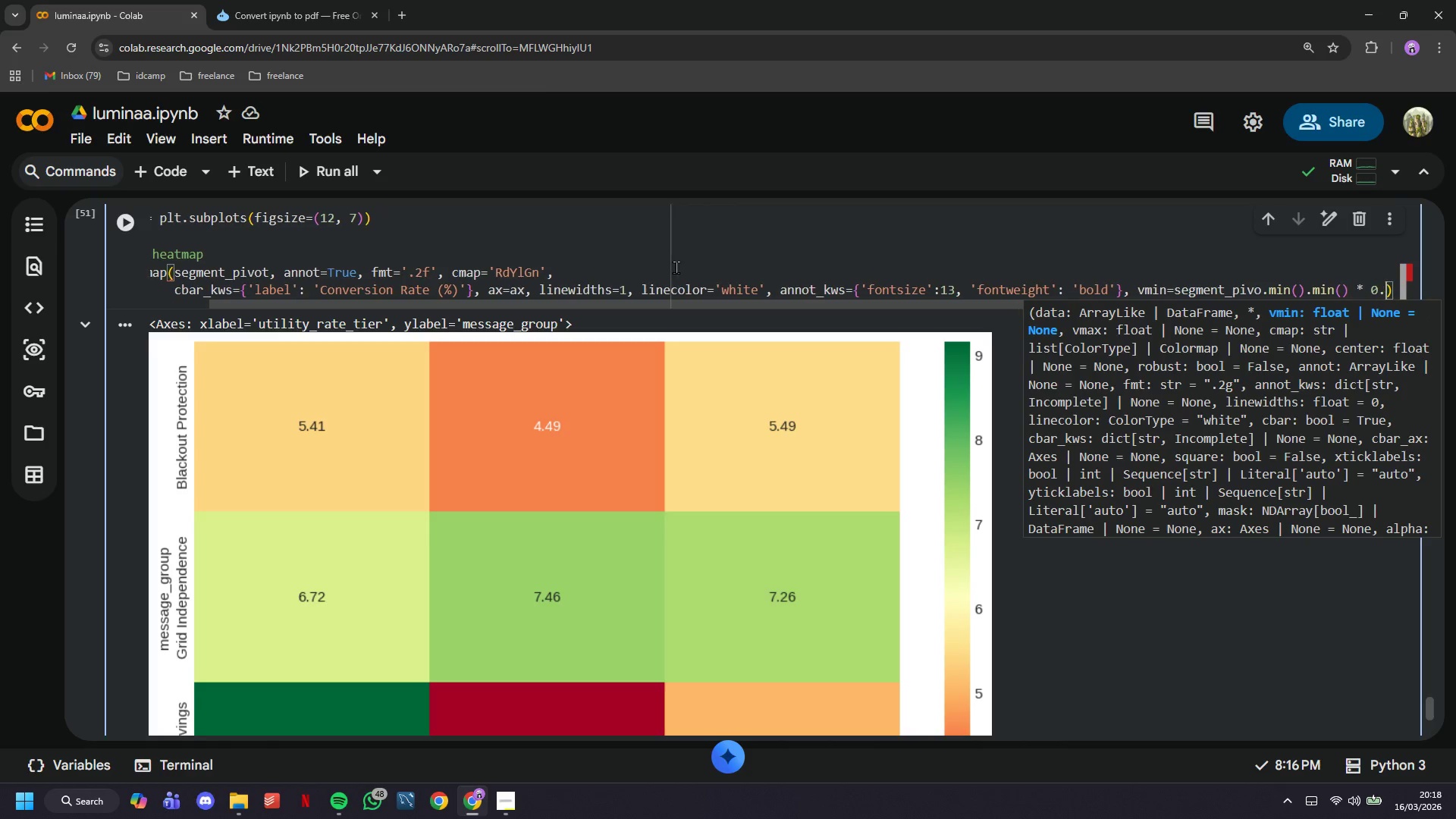 
key(Period)
 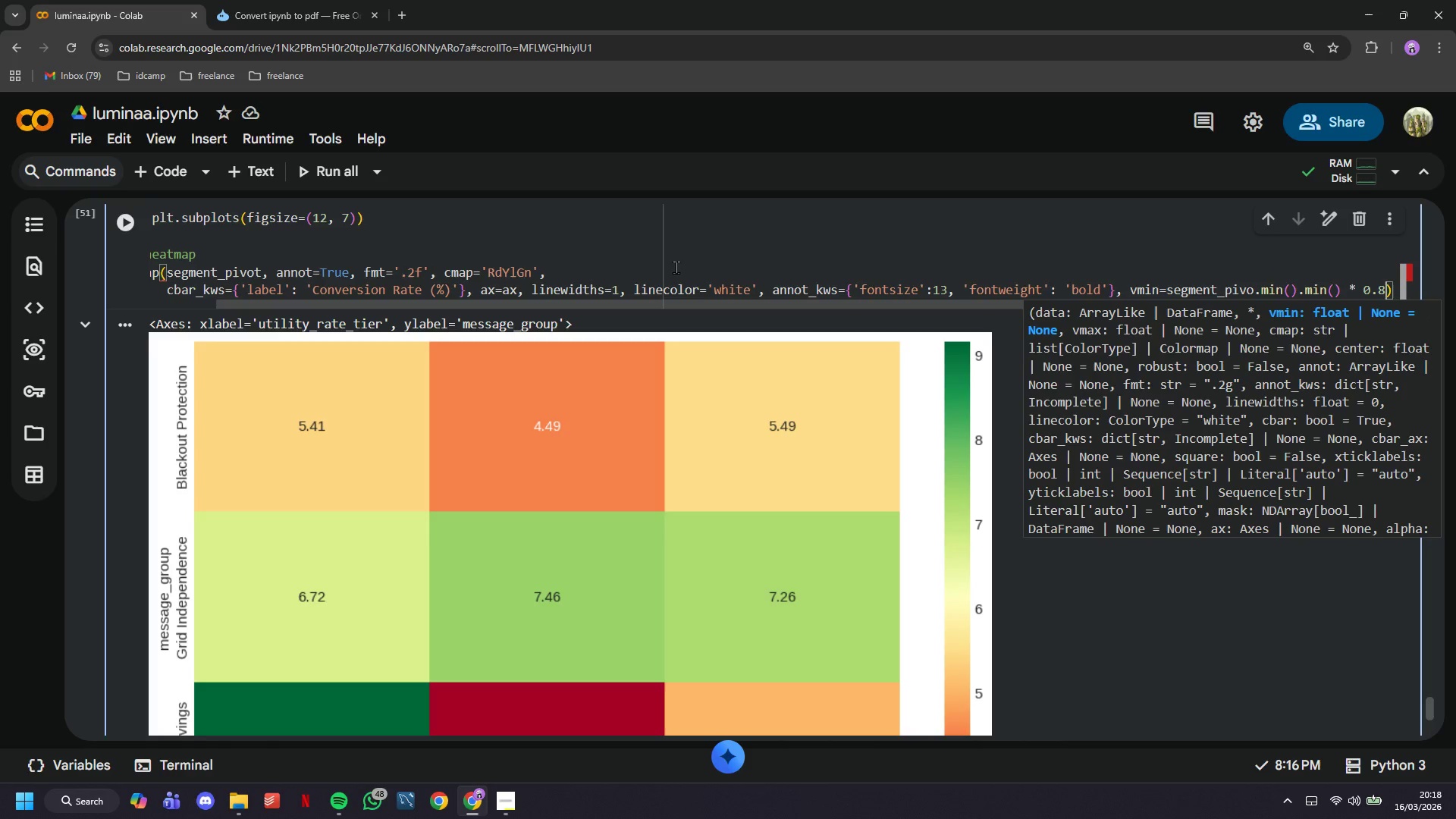 
key(8)
 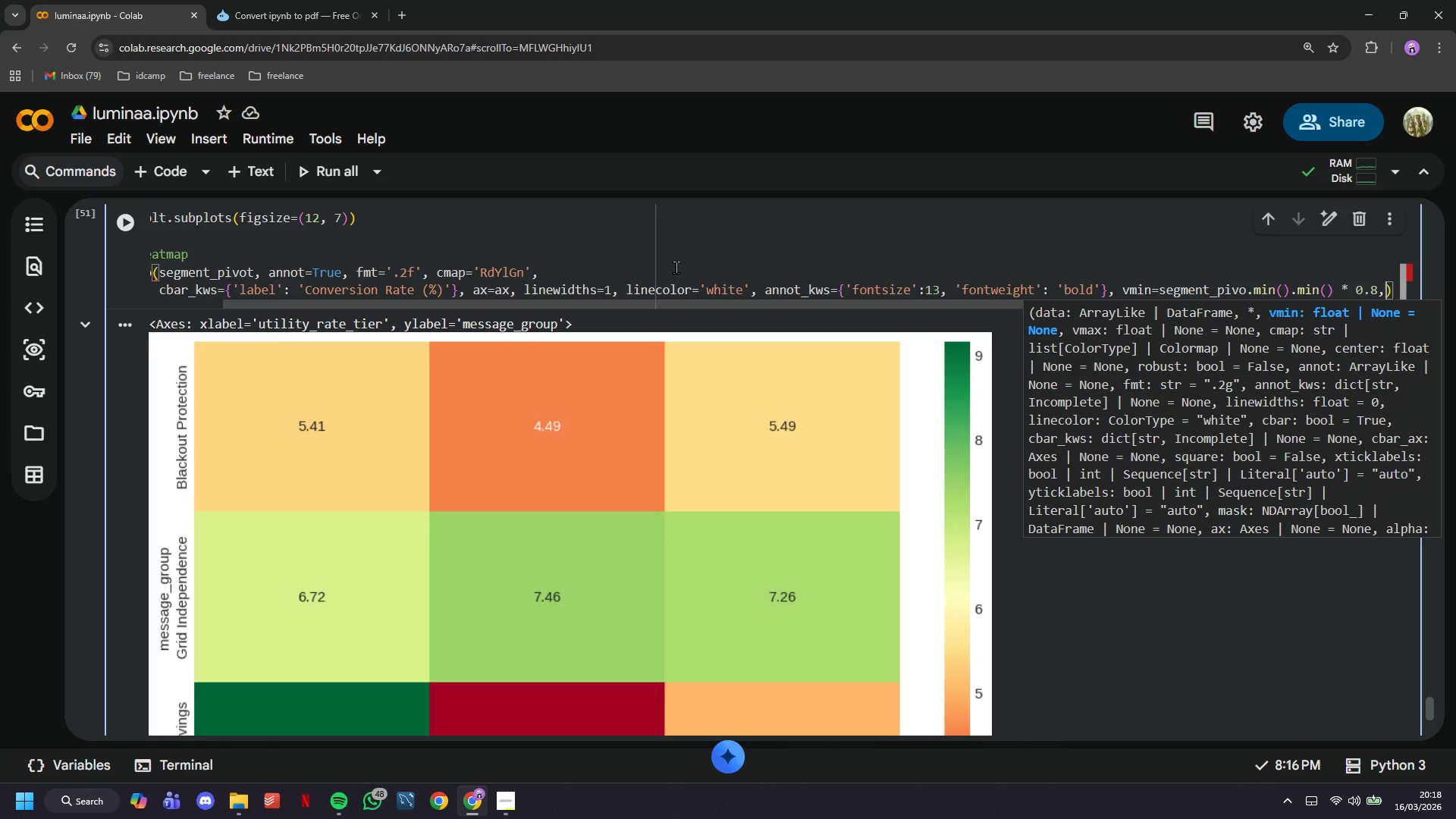 
key(Comma)
 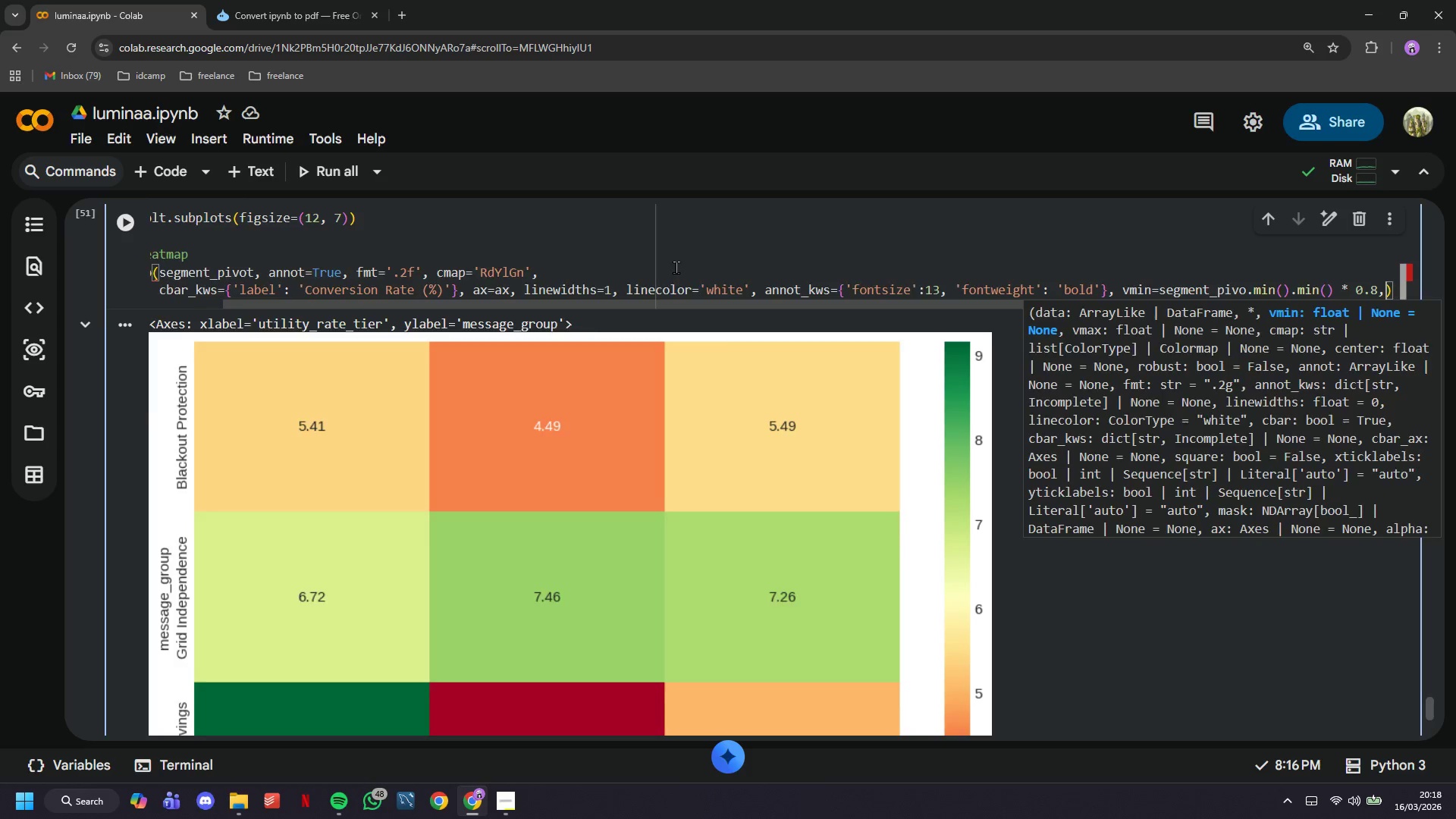 
key(Enter)
 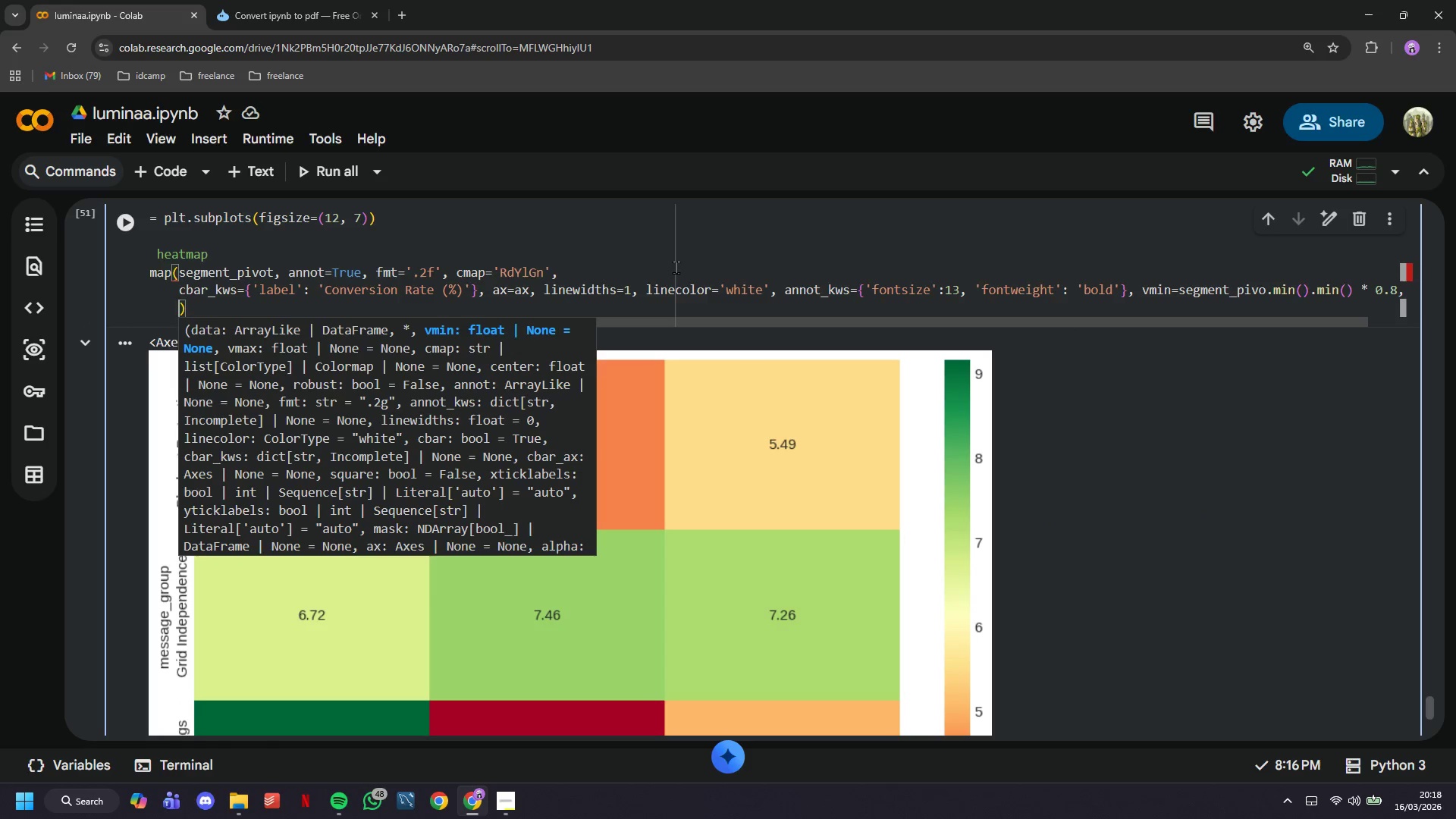 
type(vmax = segment_pivot.max()
 